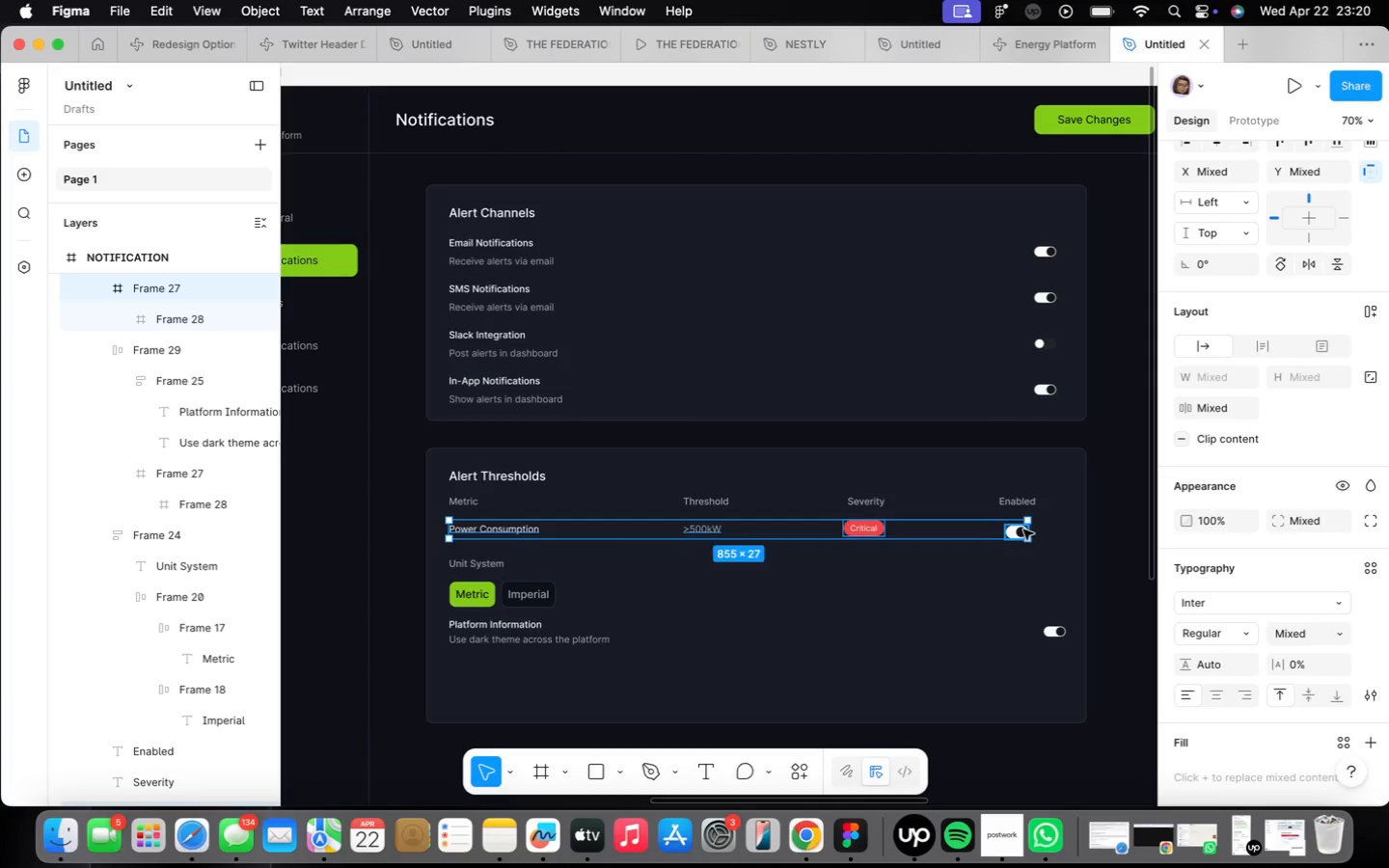 
key(Shift+A)
 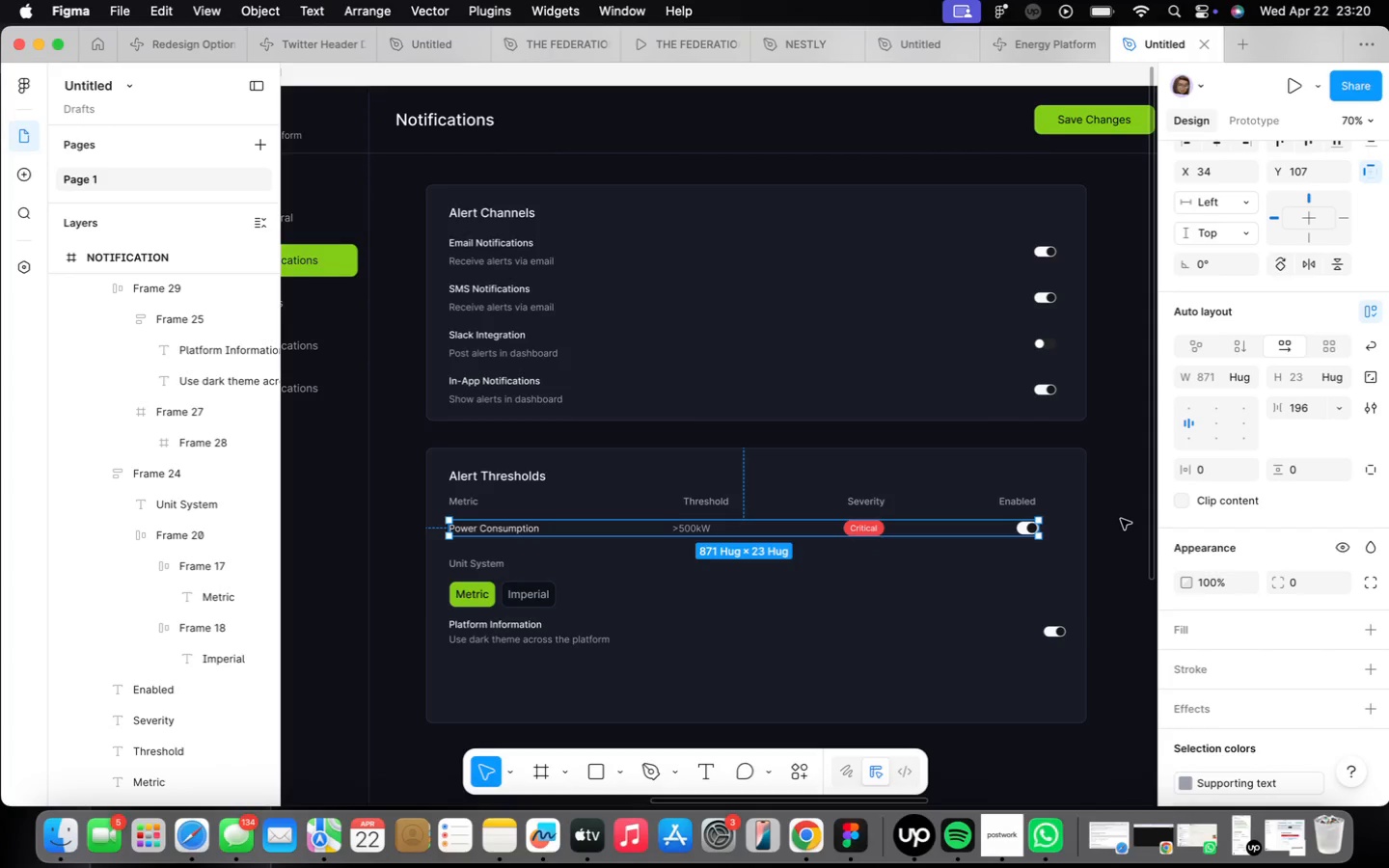 
scroll: coordinate [672, 527], scroll_direction: up, amount: 4.0
 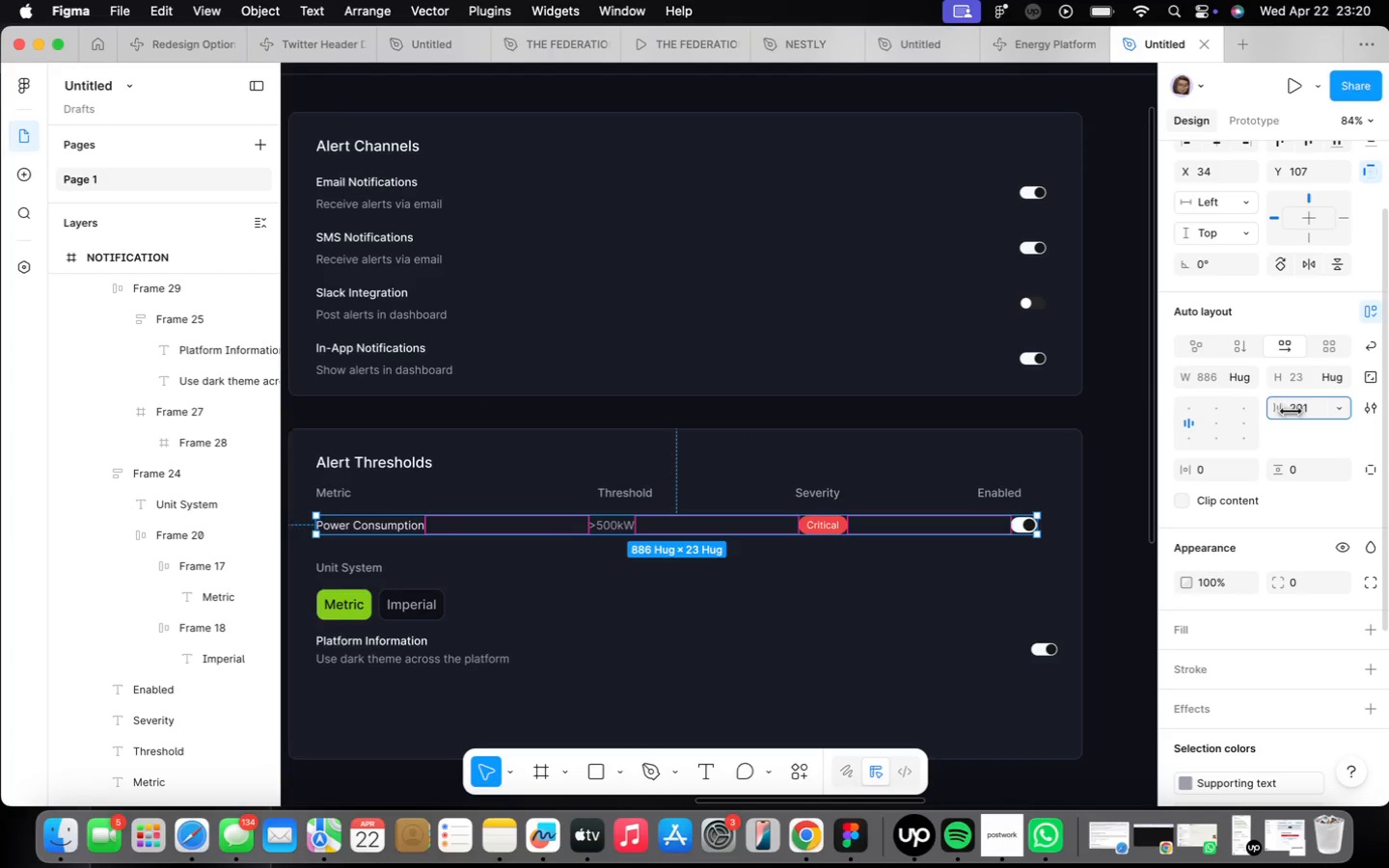 
wait(14.58)
 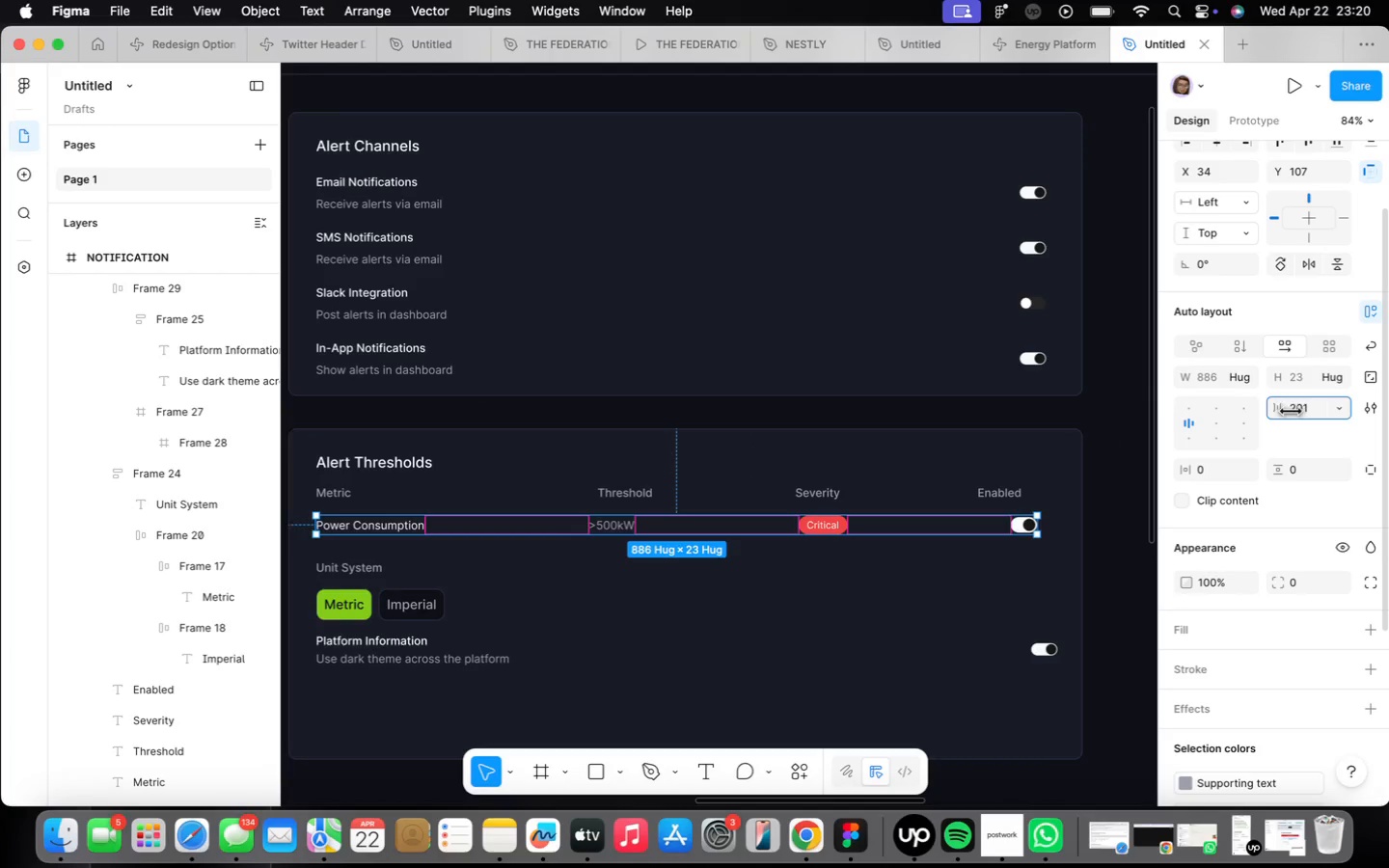 
left_click([621, 494])
 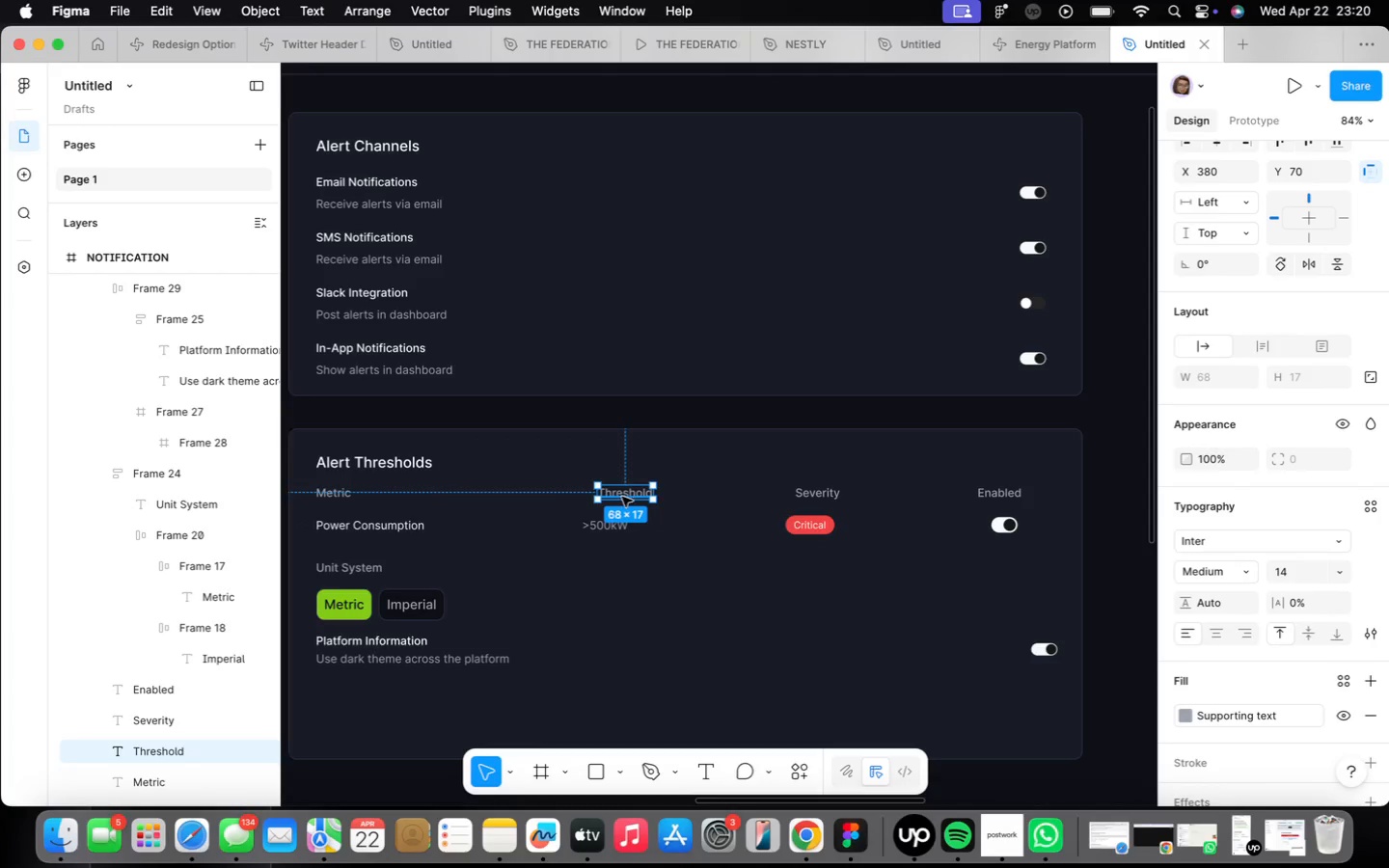 
left_click_drag(start_coordinate=[622, 497], to_coordinate=[609, 498])
 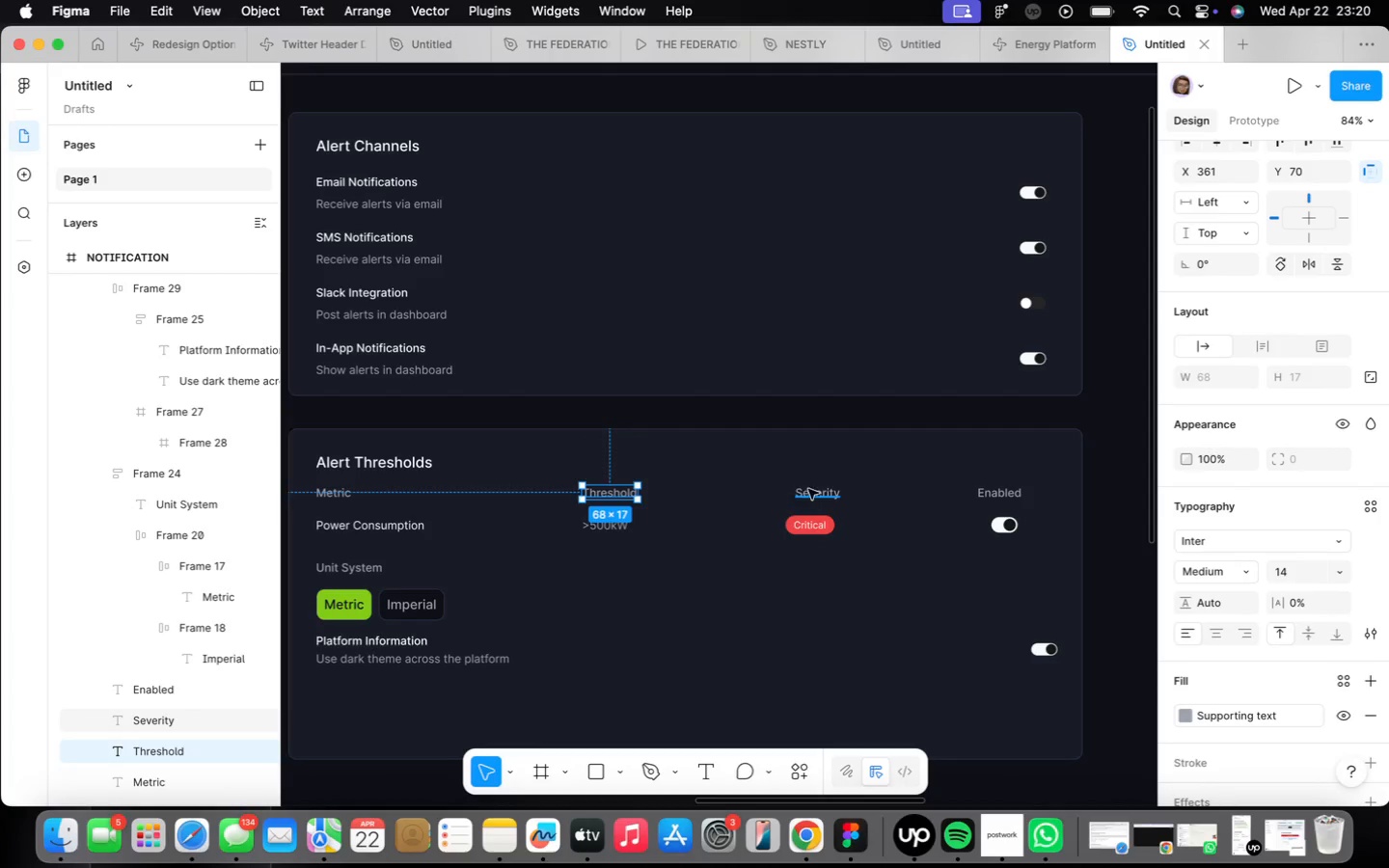 
left_click([834, 482])
 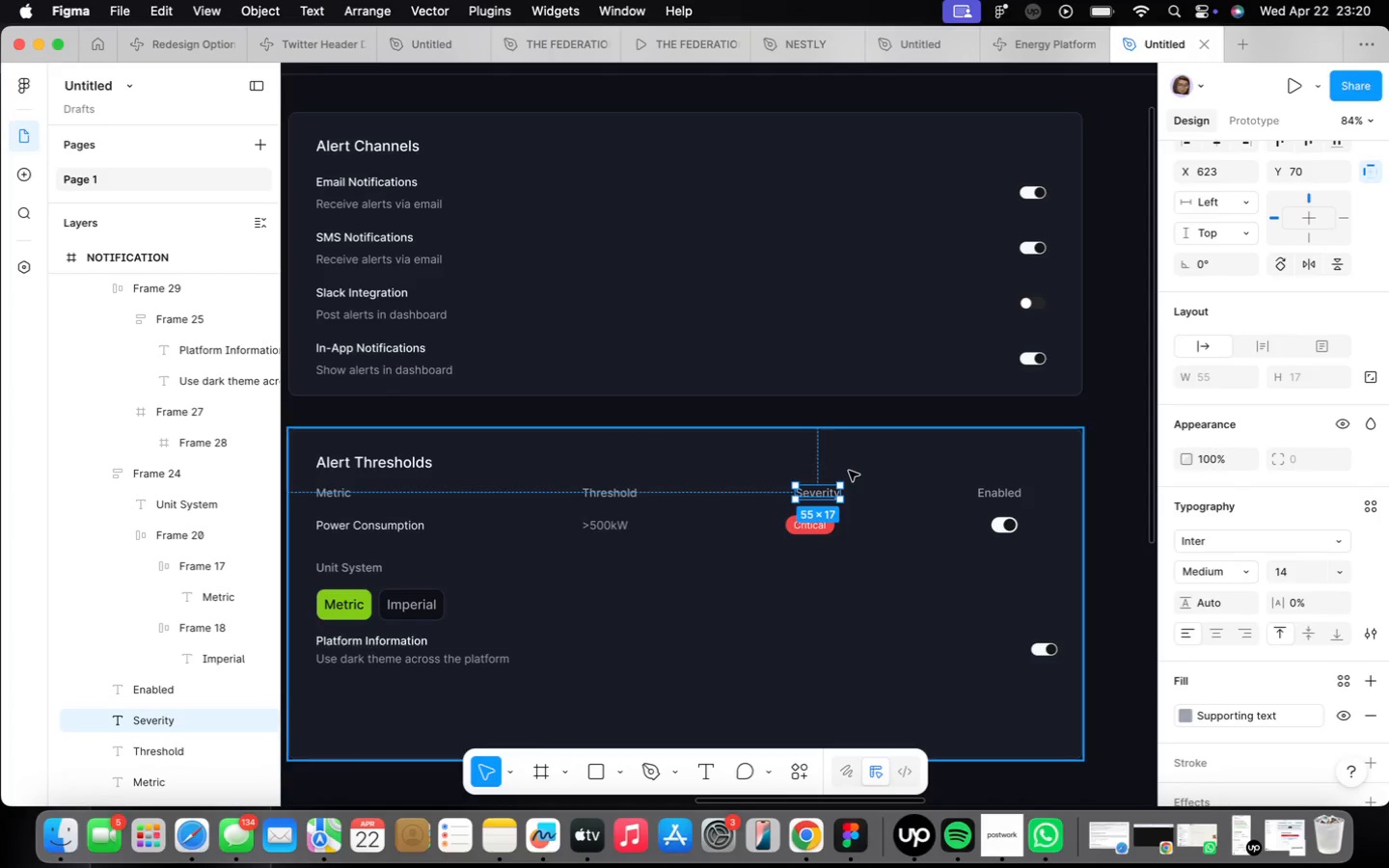 
key(ArrowLeft)
 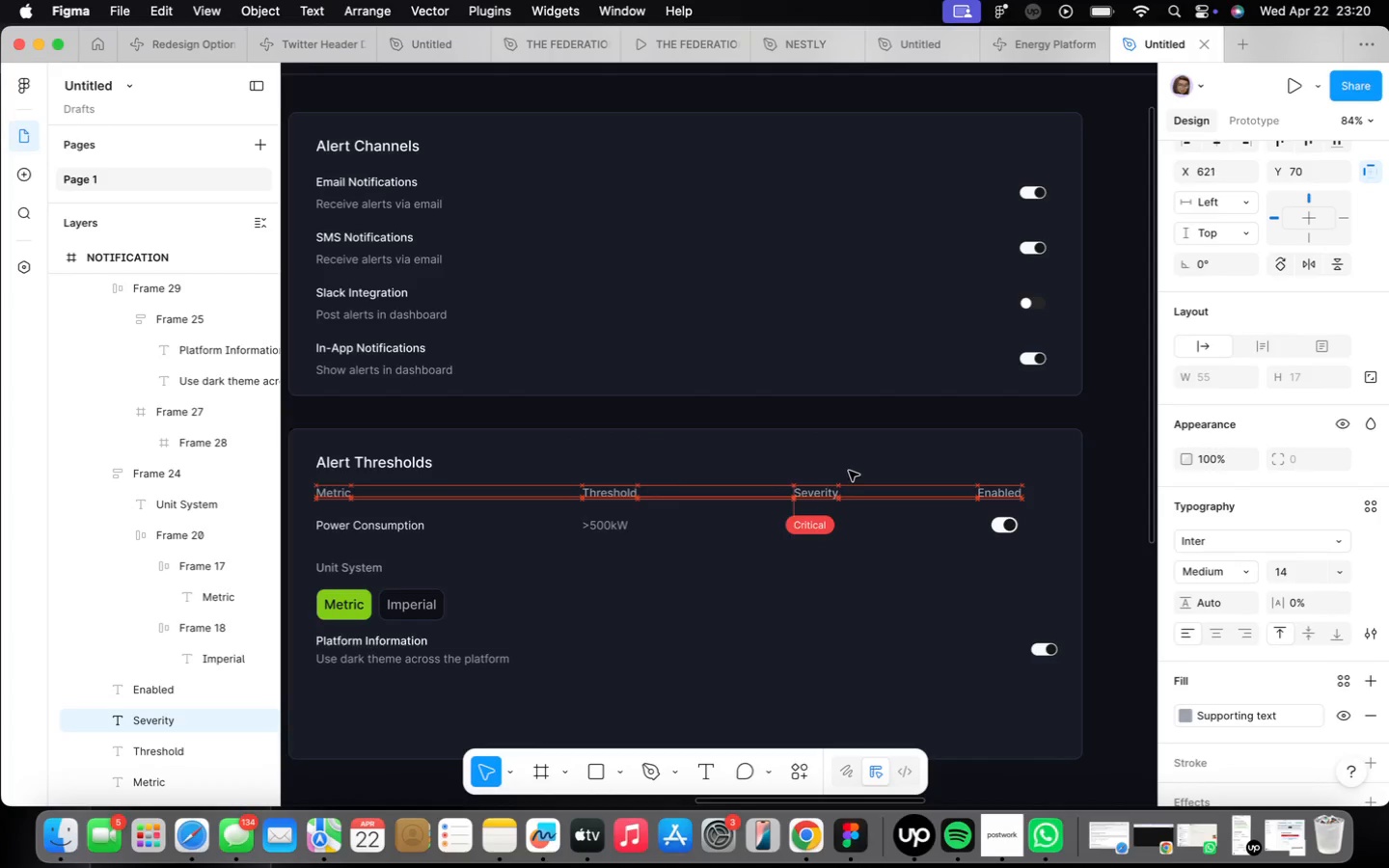 
key(ArrowLeft)
 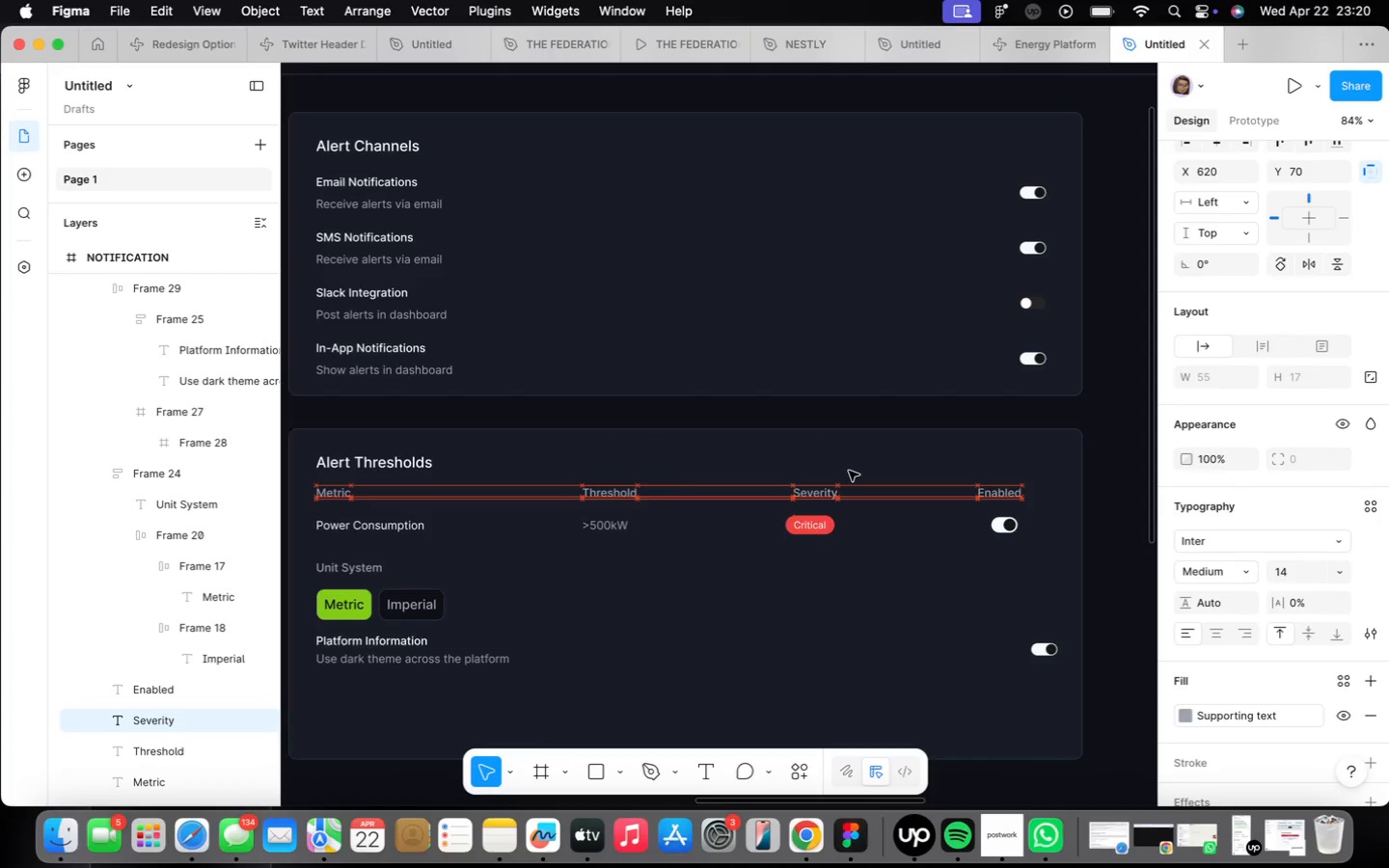 
key(ArrowLeft)
 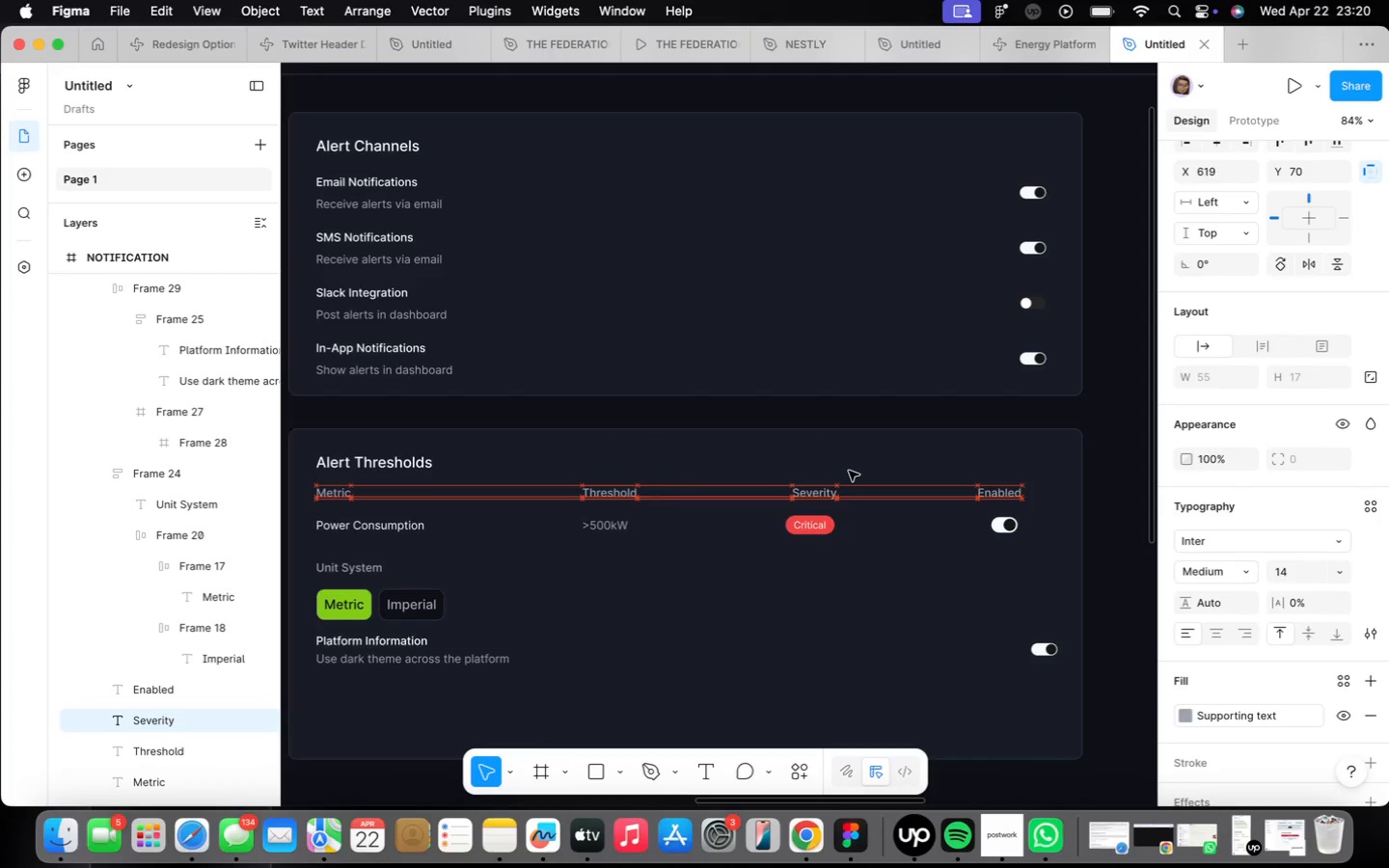 
key(ArrowLeft)
 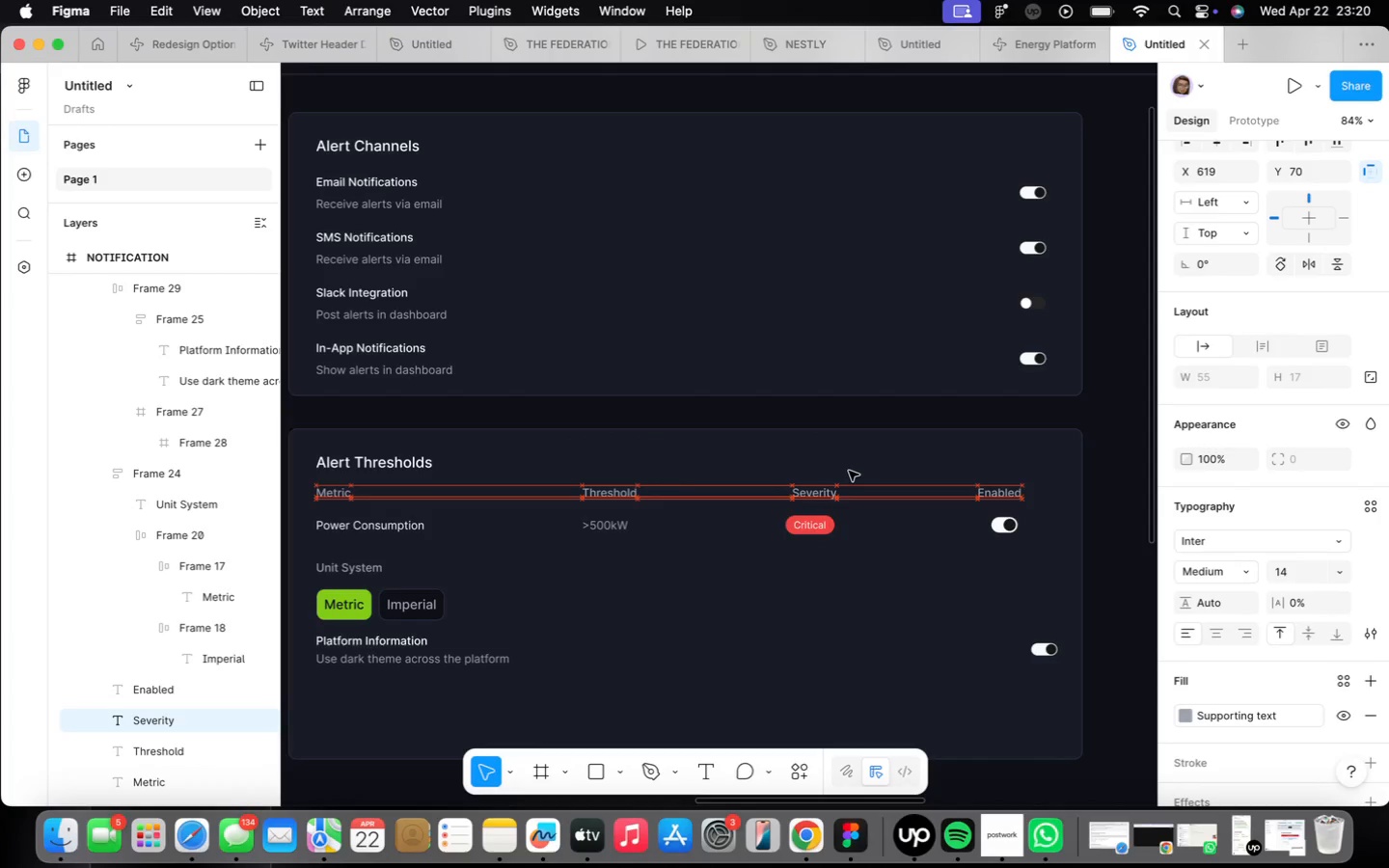 
key(ArrowLeft)
 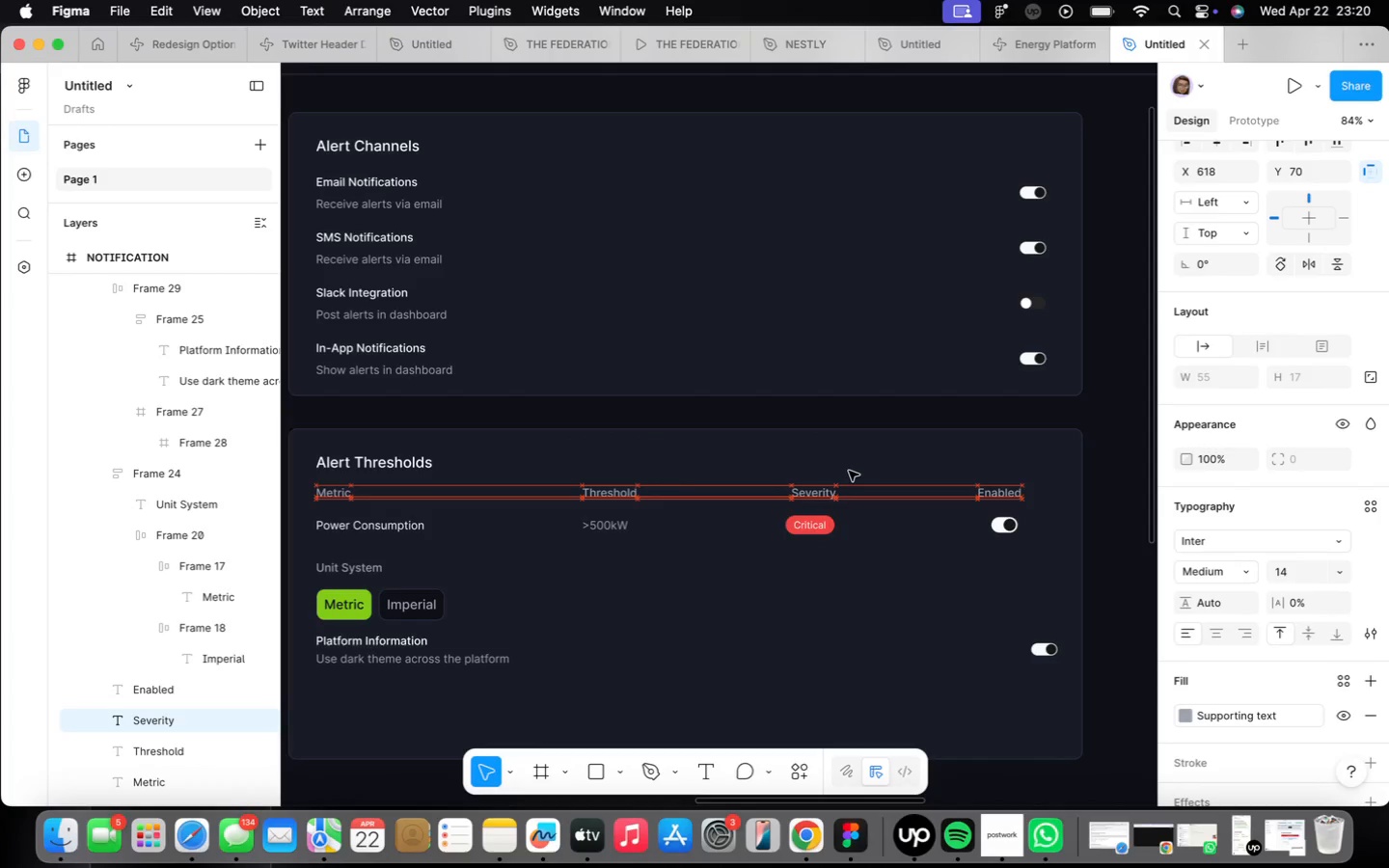 
key(ArrowLeft)
 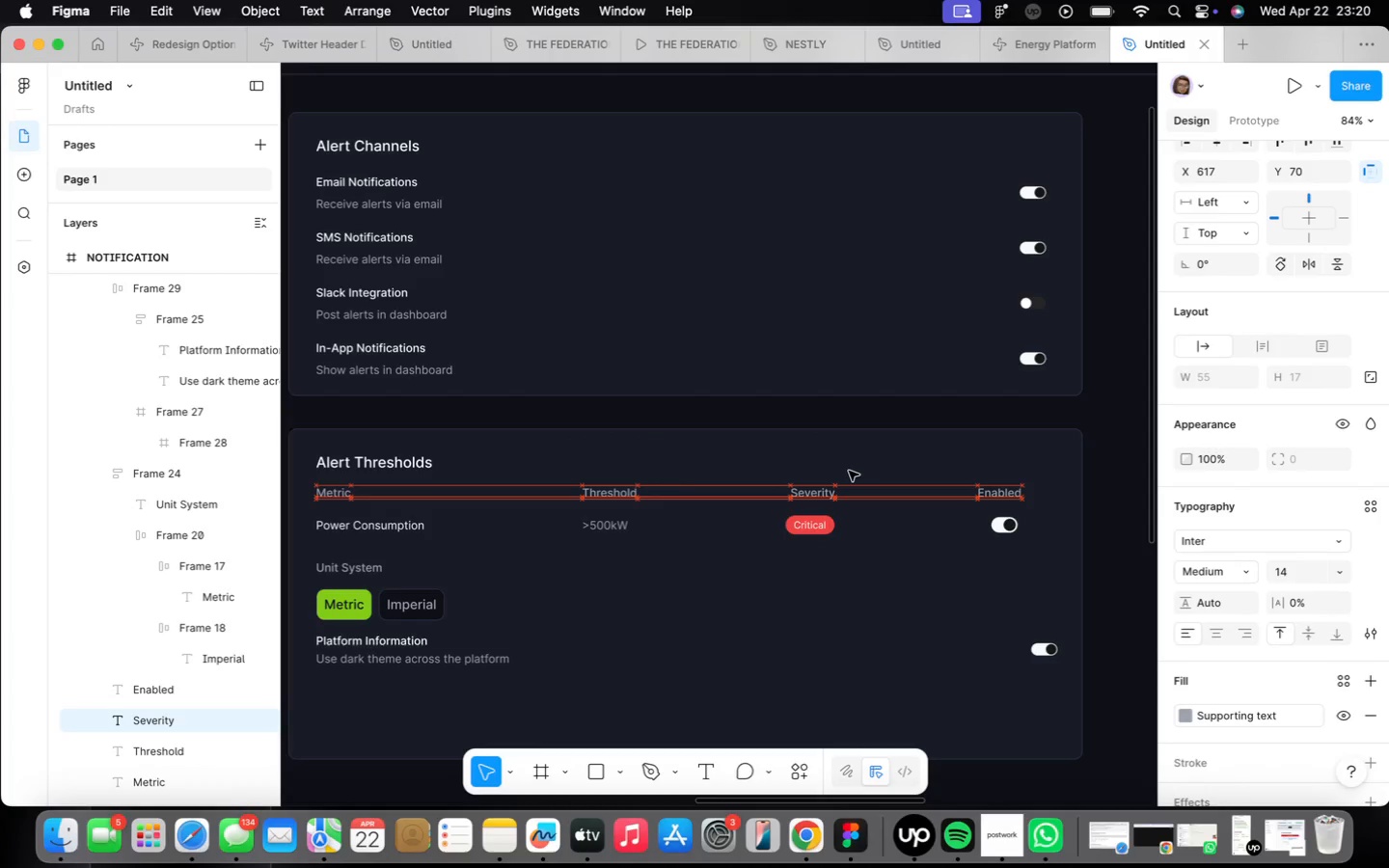 
key(ArrowLeft)
 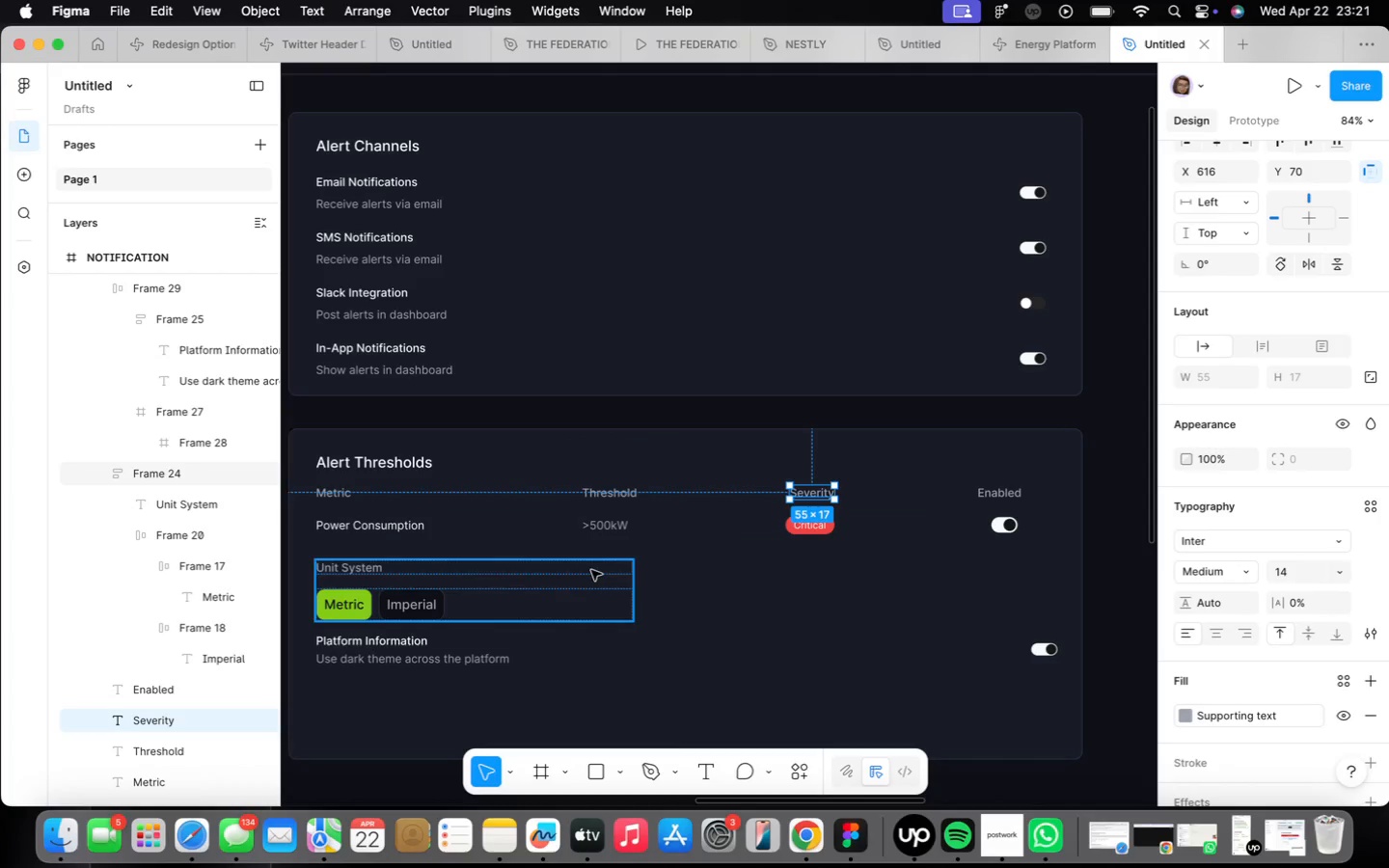 
left_click([509, 524])
 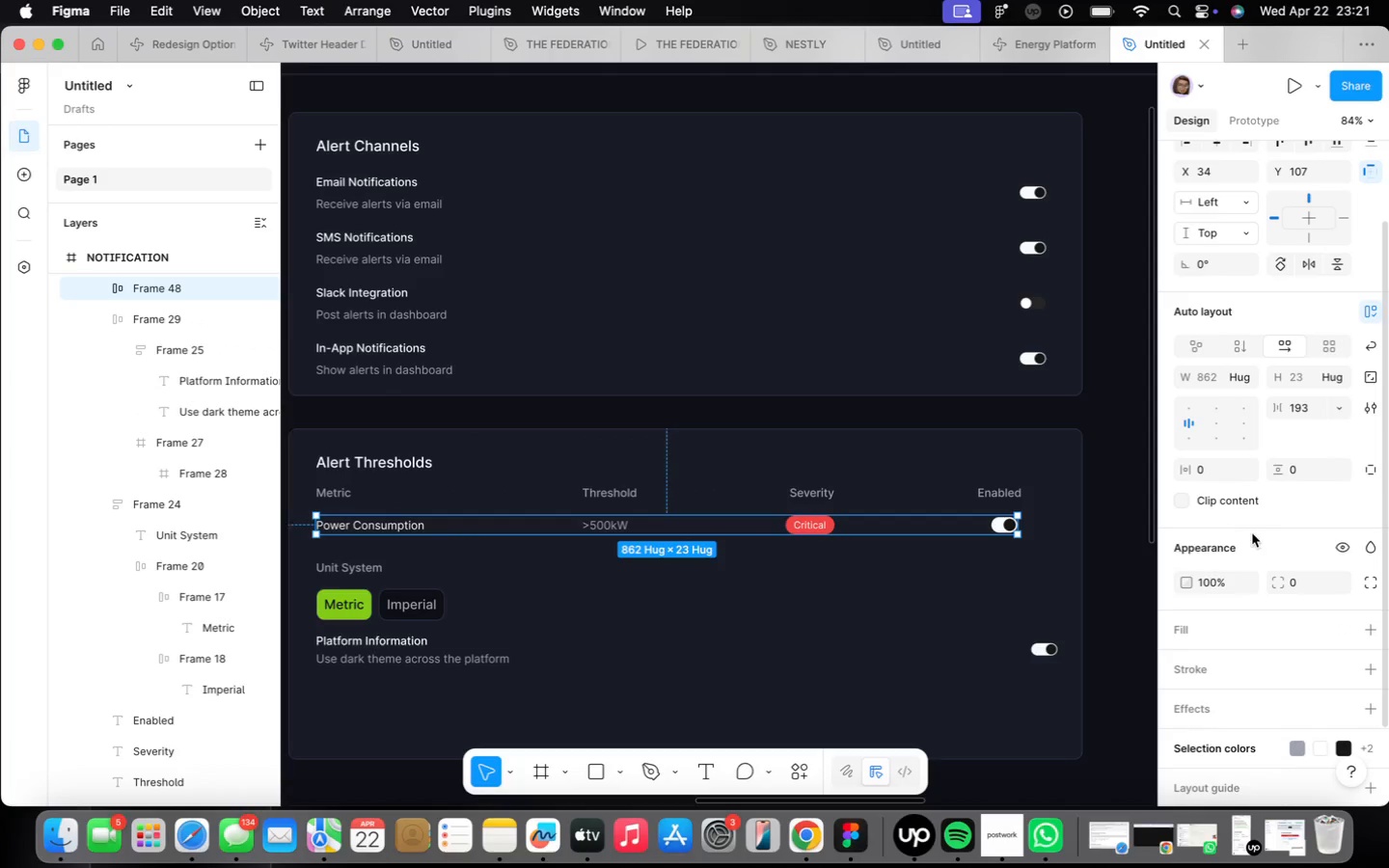 
mouse_move([1320, 474])
 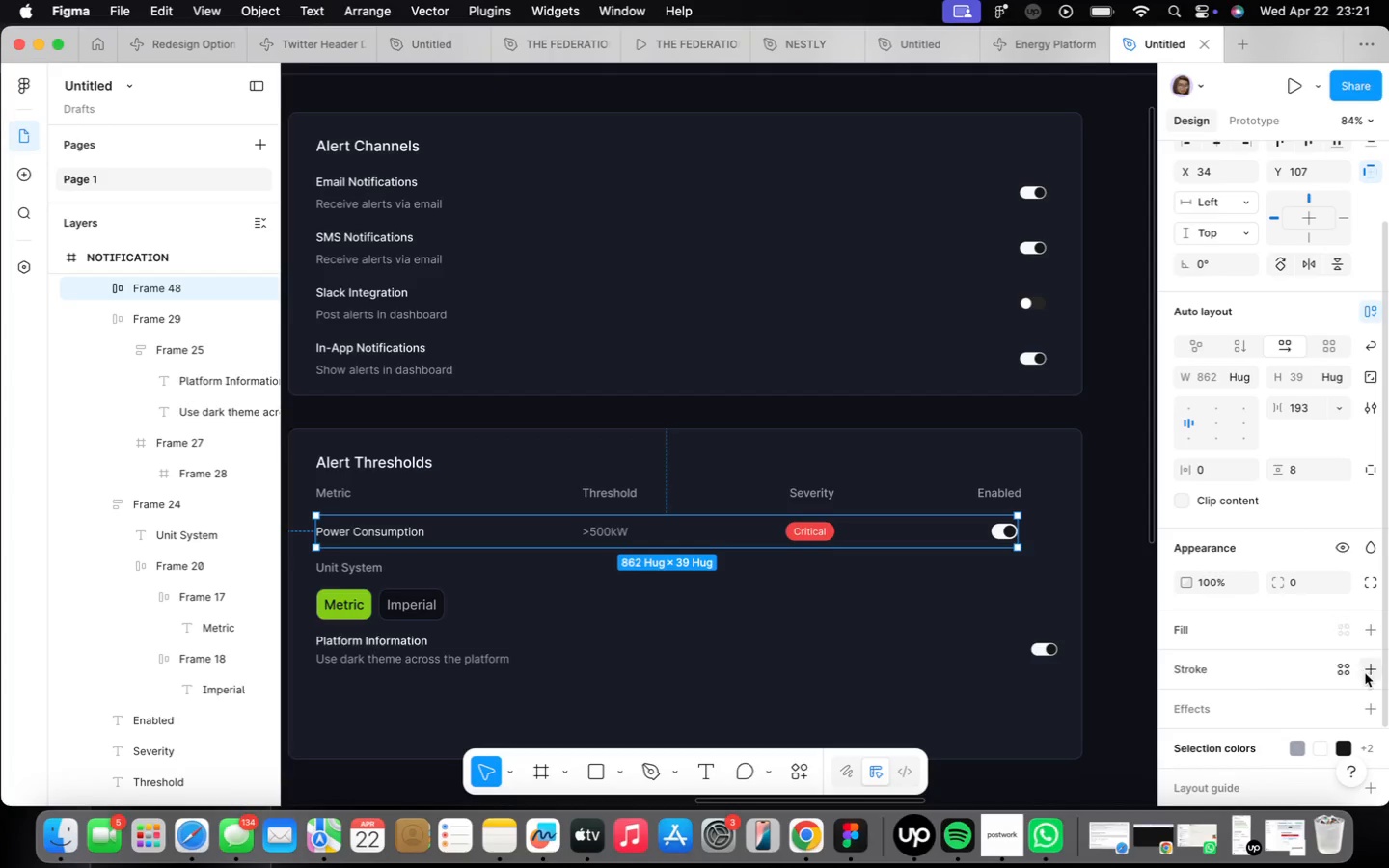 
left_click([1348, 673])
 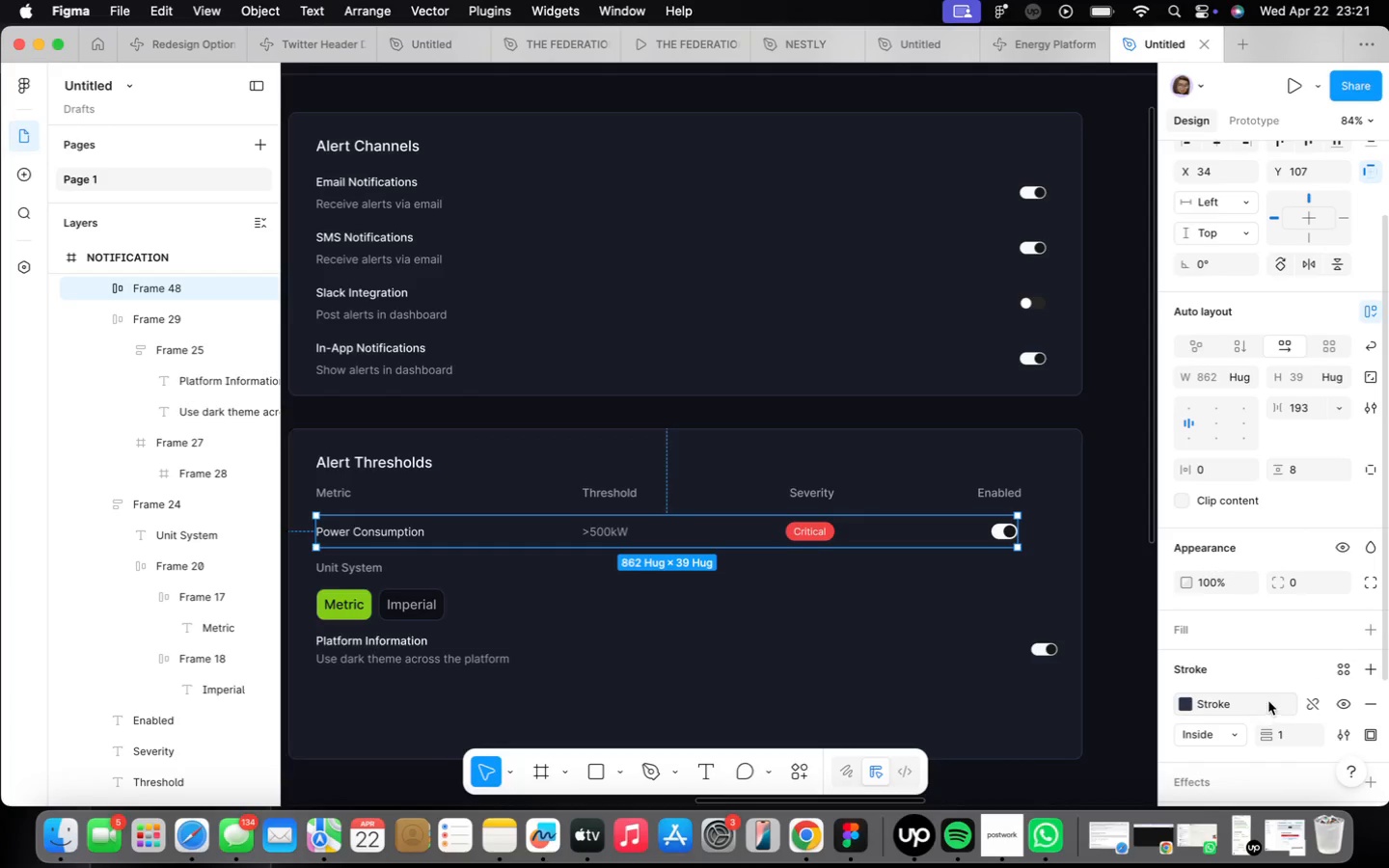 
left_click([1312, 706])
 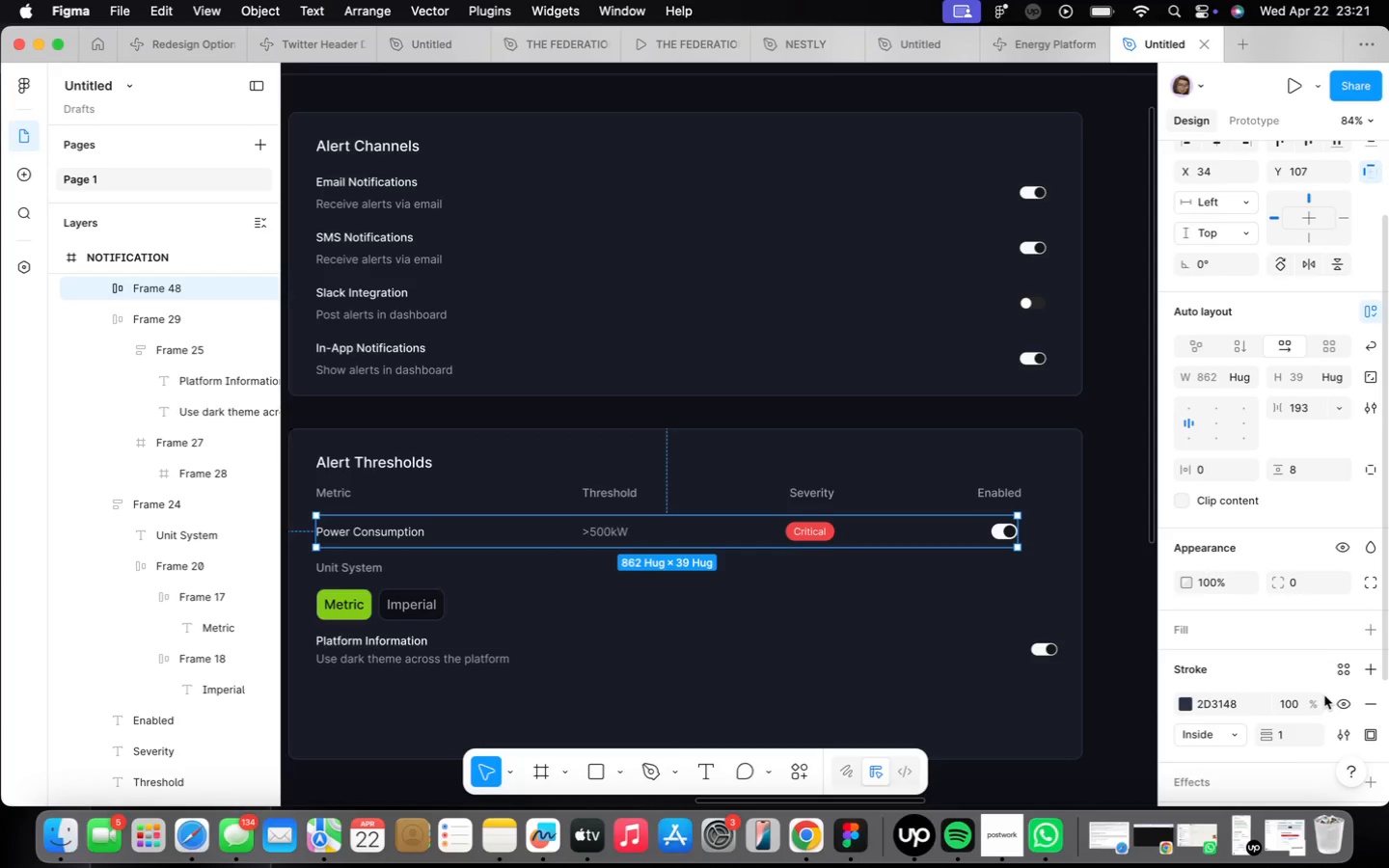 
key(Meta+CommandLeft)
 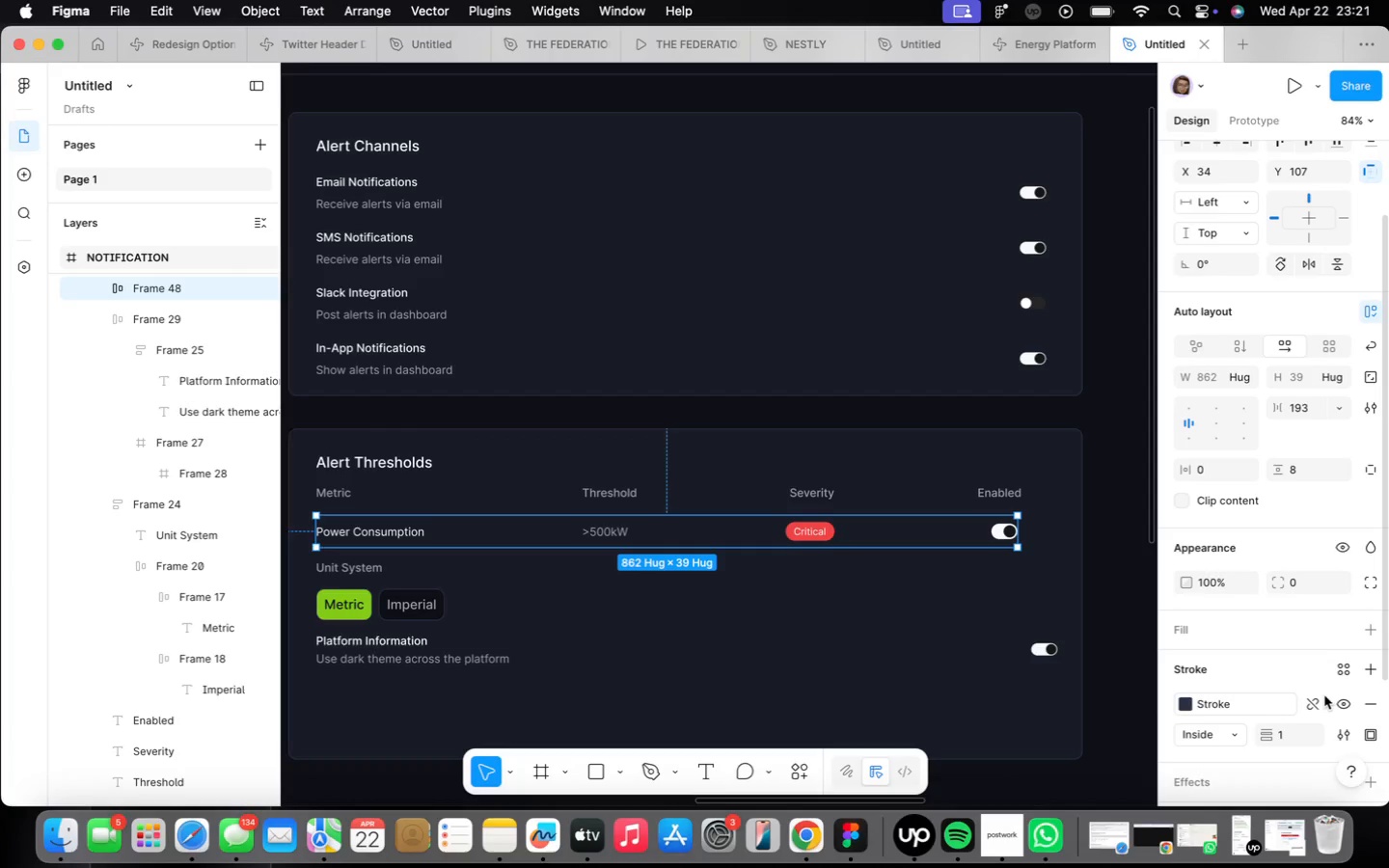 
key(Meta+Z)
 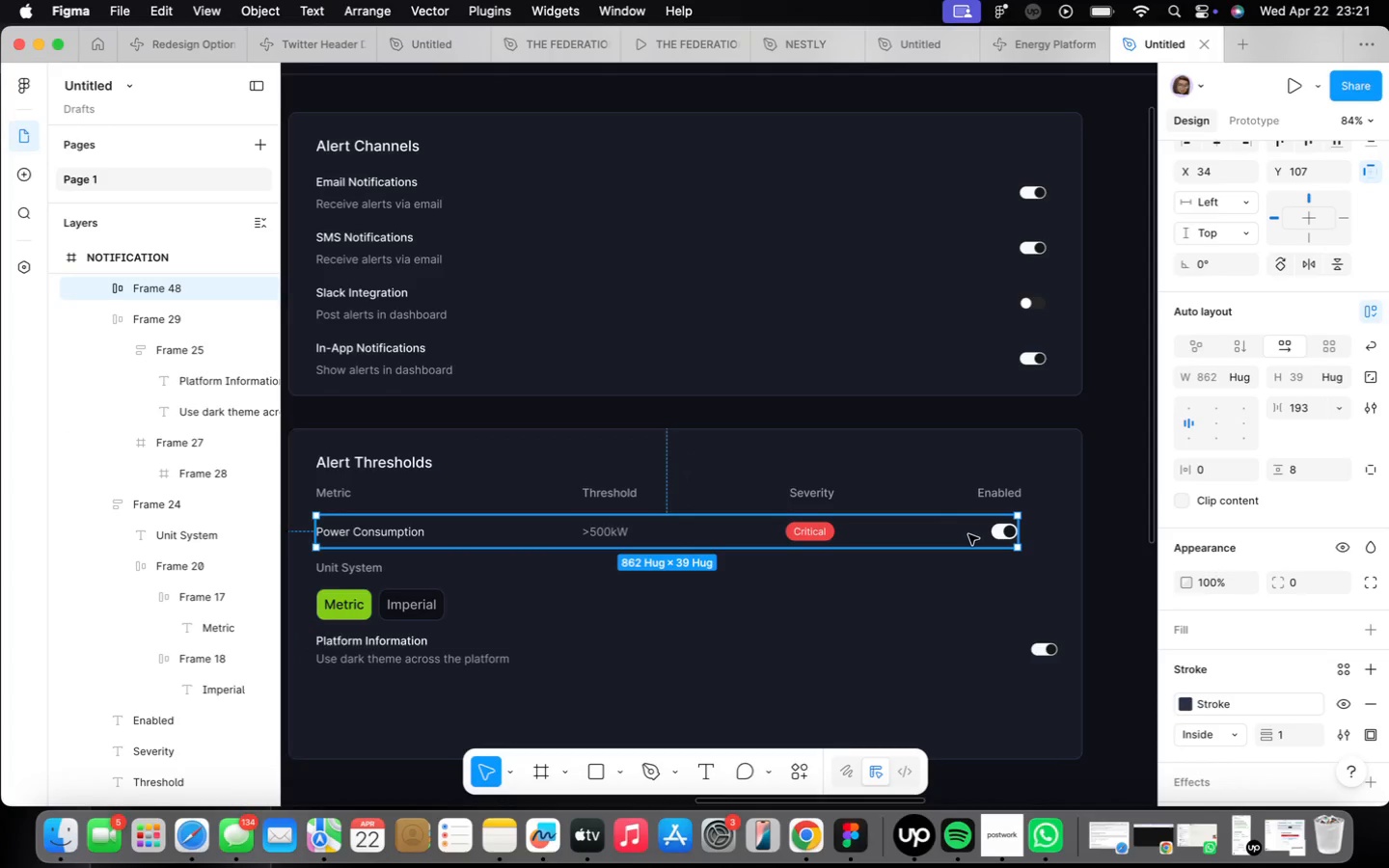 
wait(5.0)
 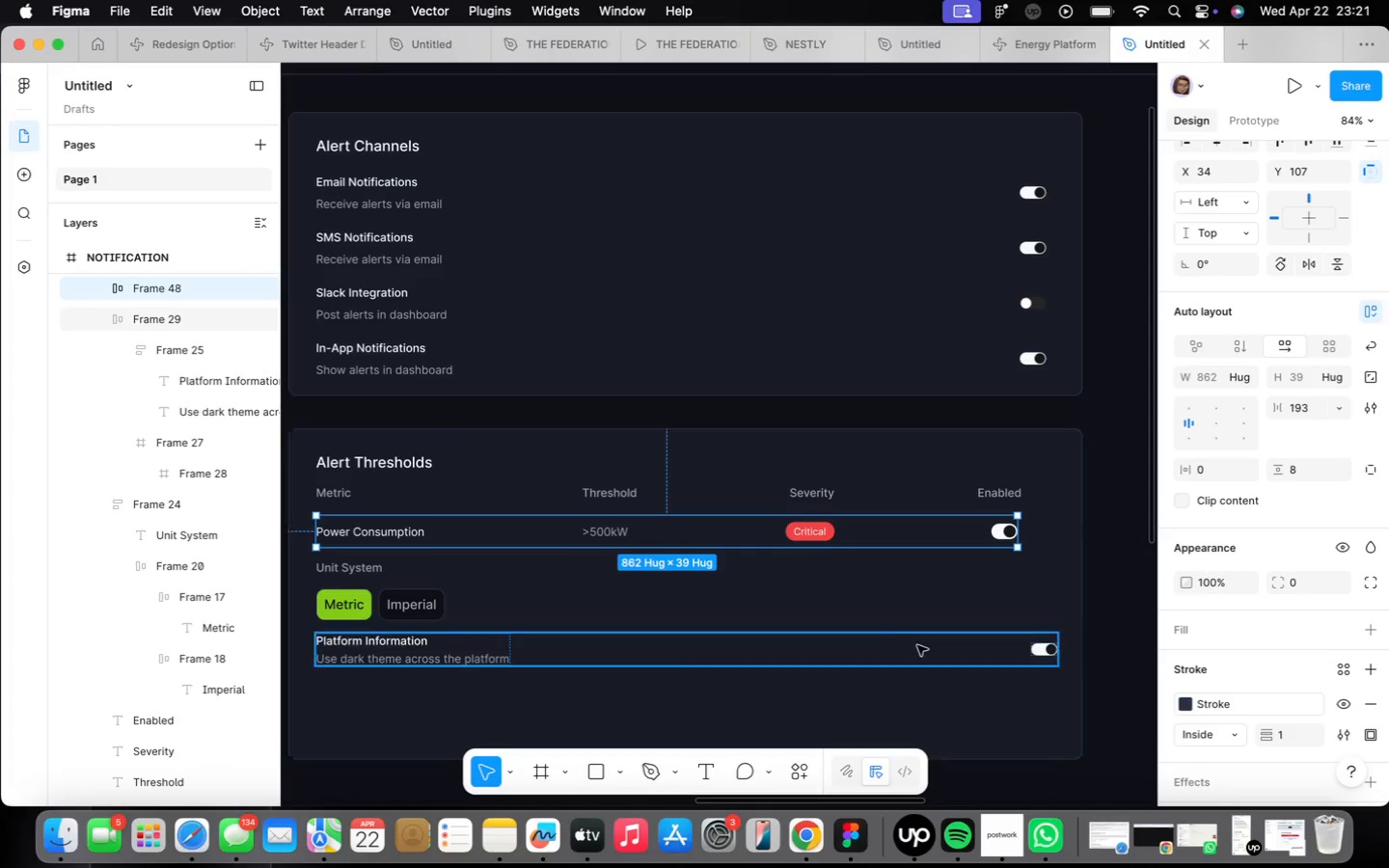 
scroll: coordinate [1240, 610], scroll_direction: down, amount: 4.0
 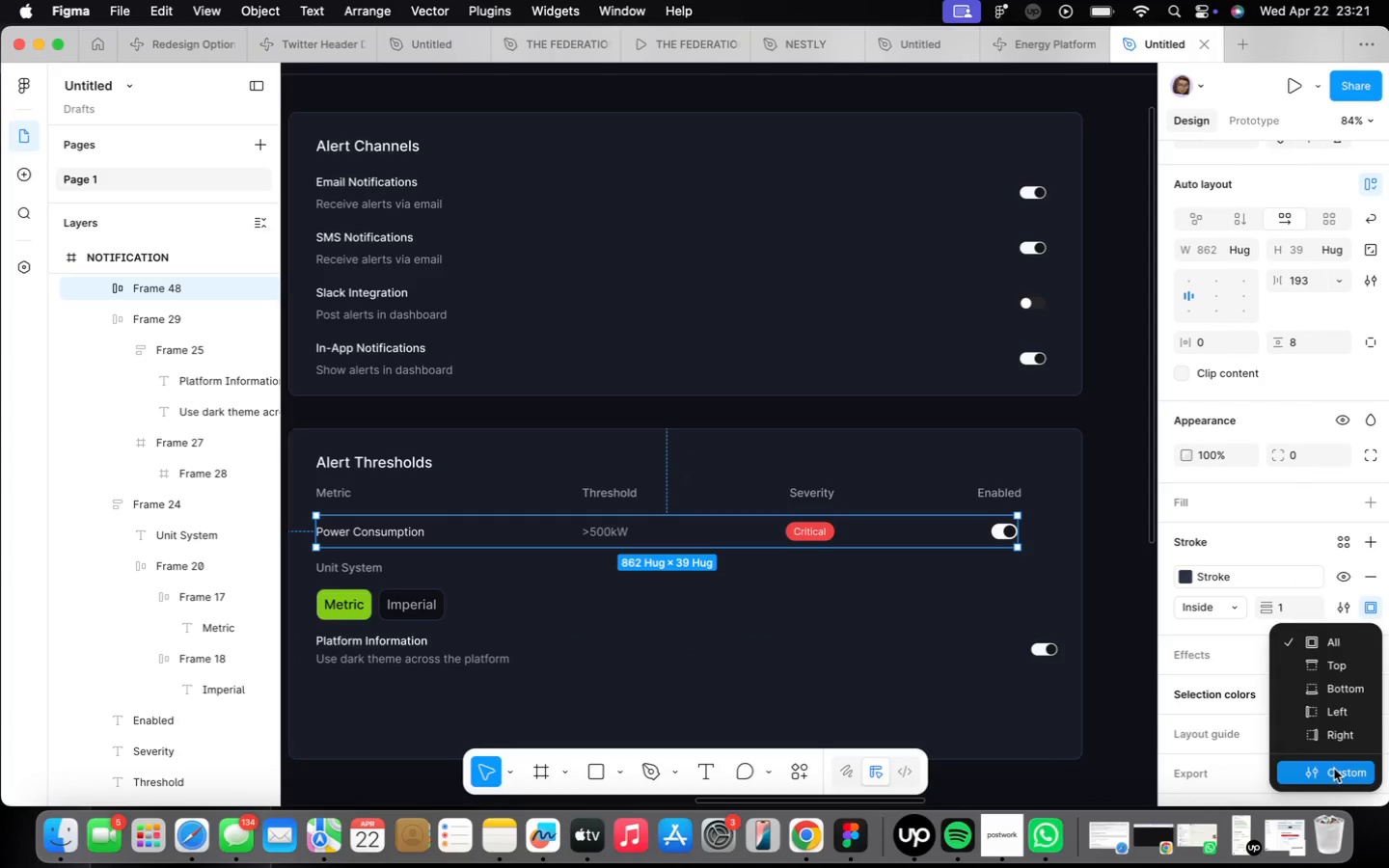 
left_click([1334, 768])
 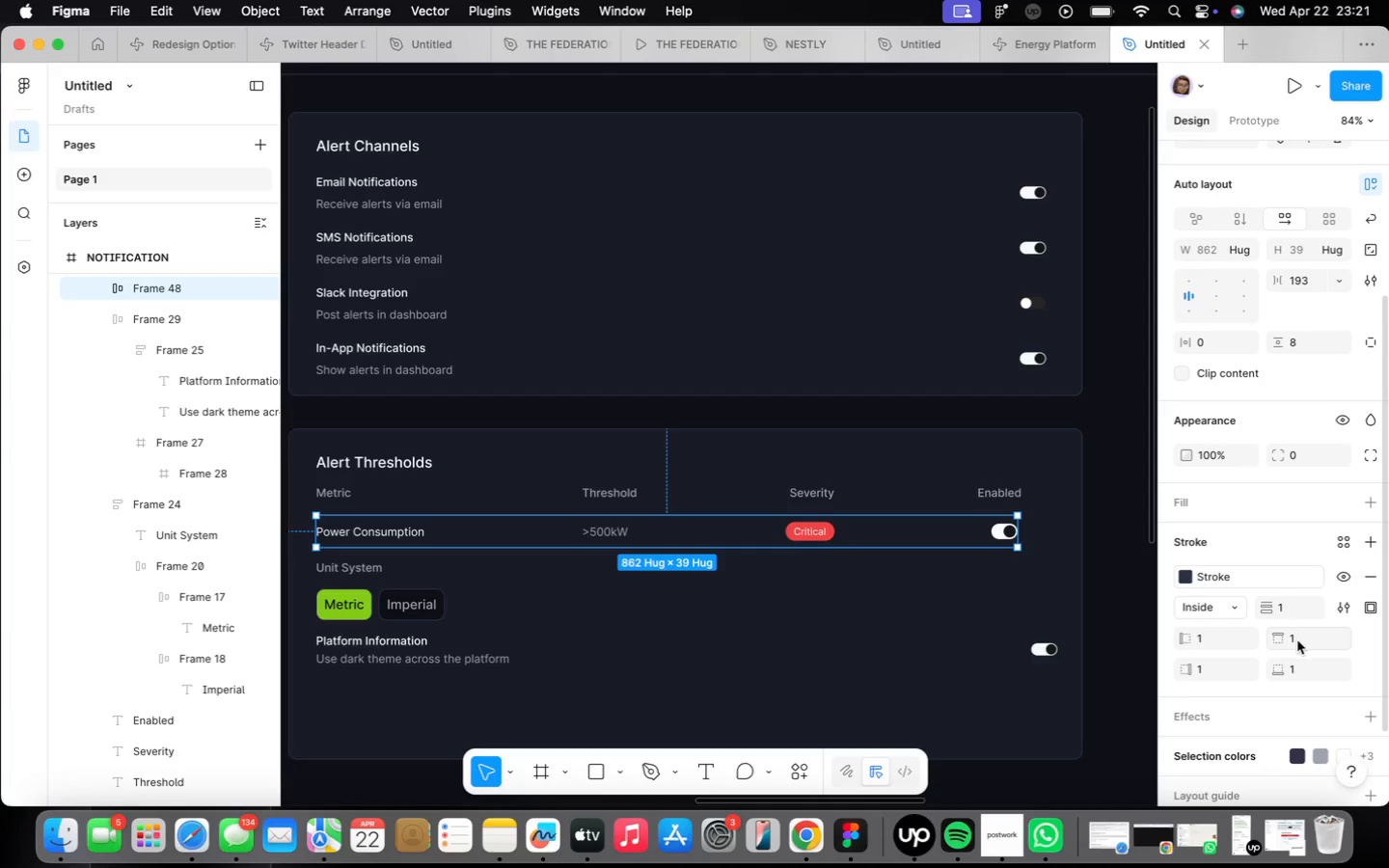 
left_click([1200, 638])
 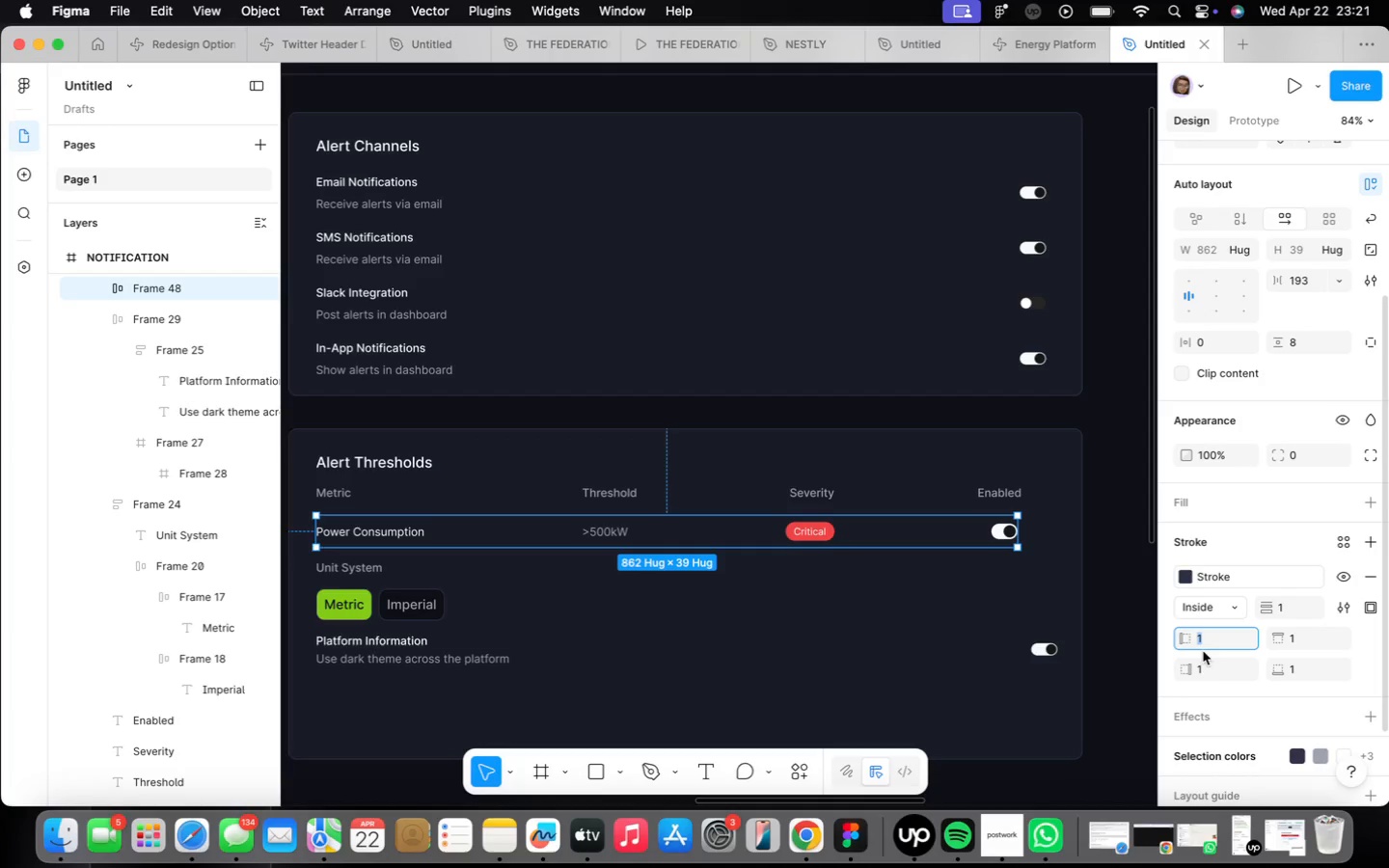 
type(00)
 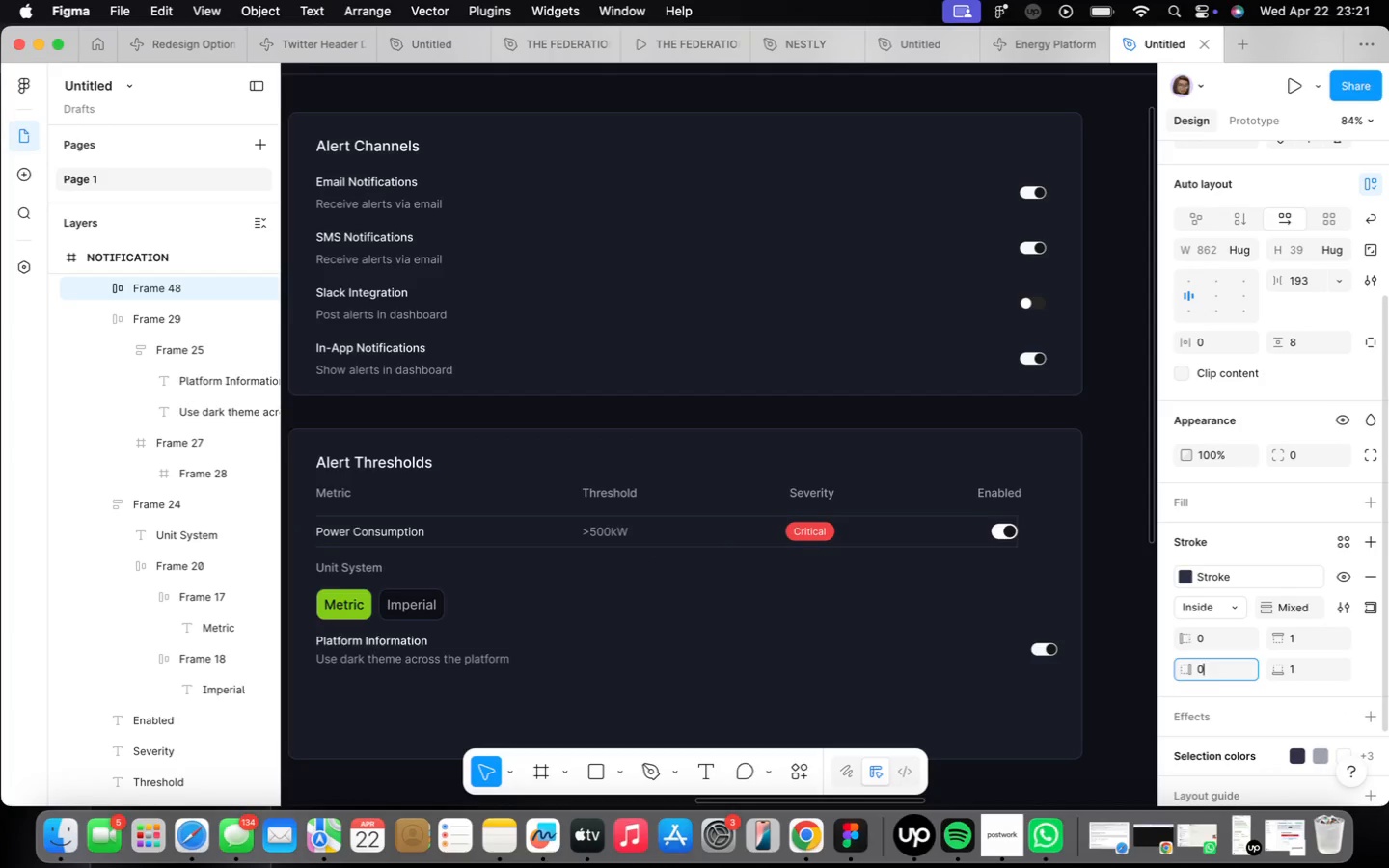 
key(Enter)
 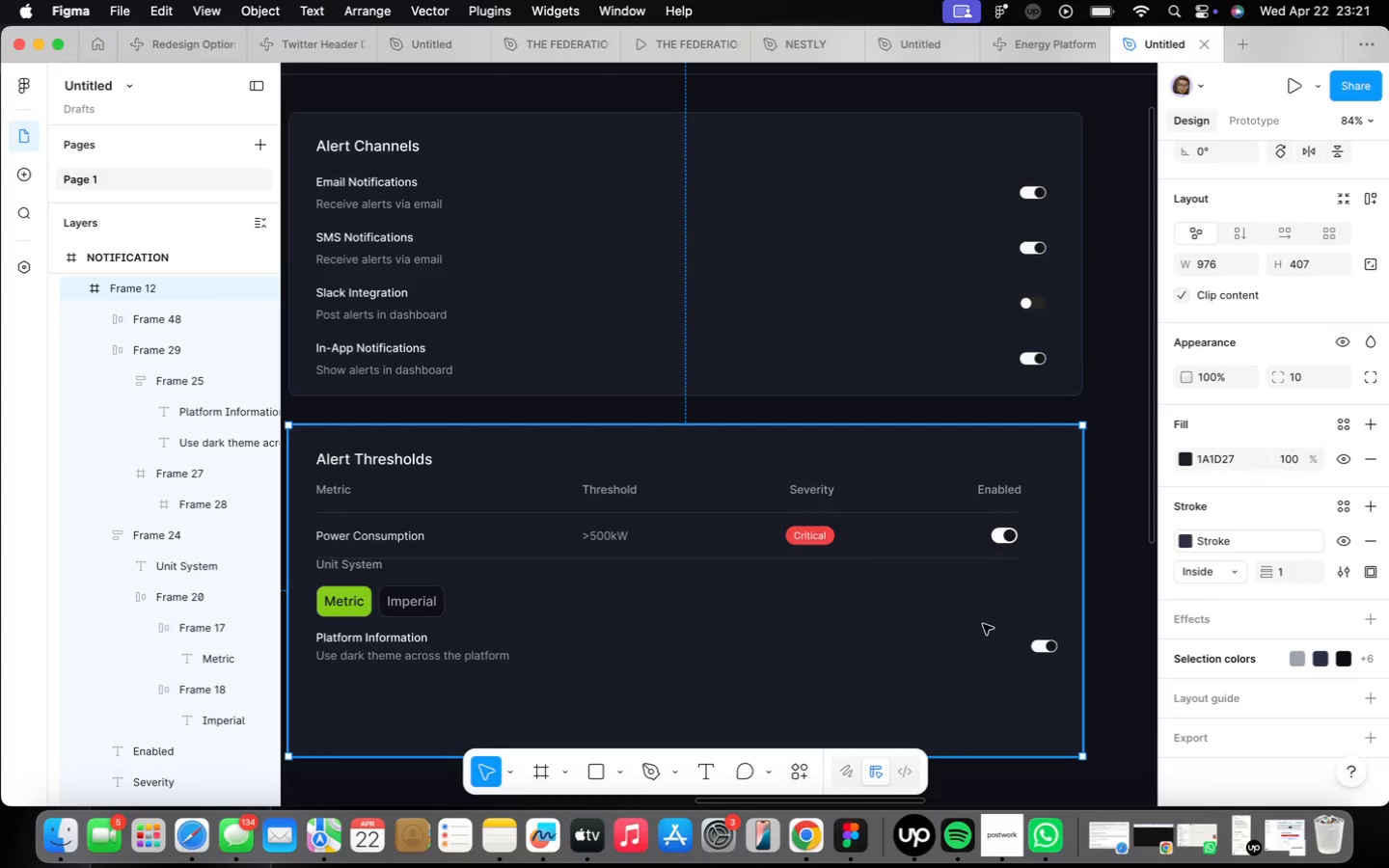 
wait(6.96)
 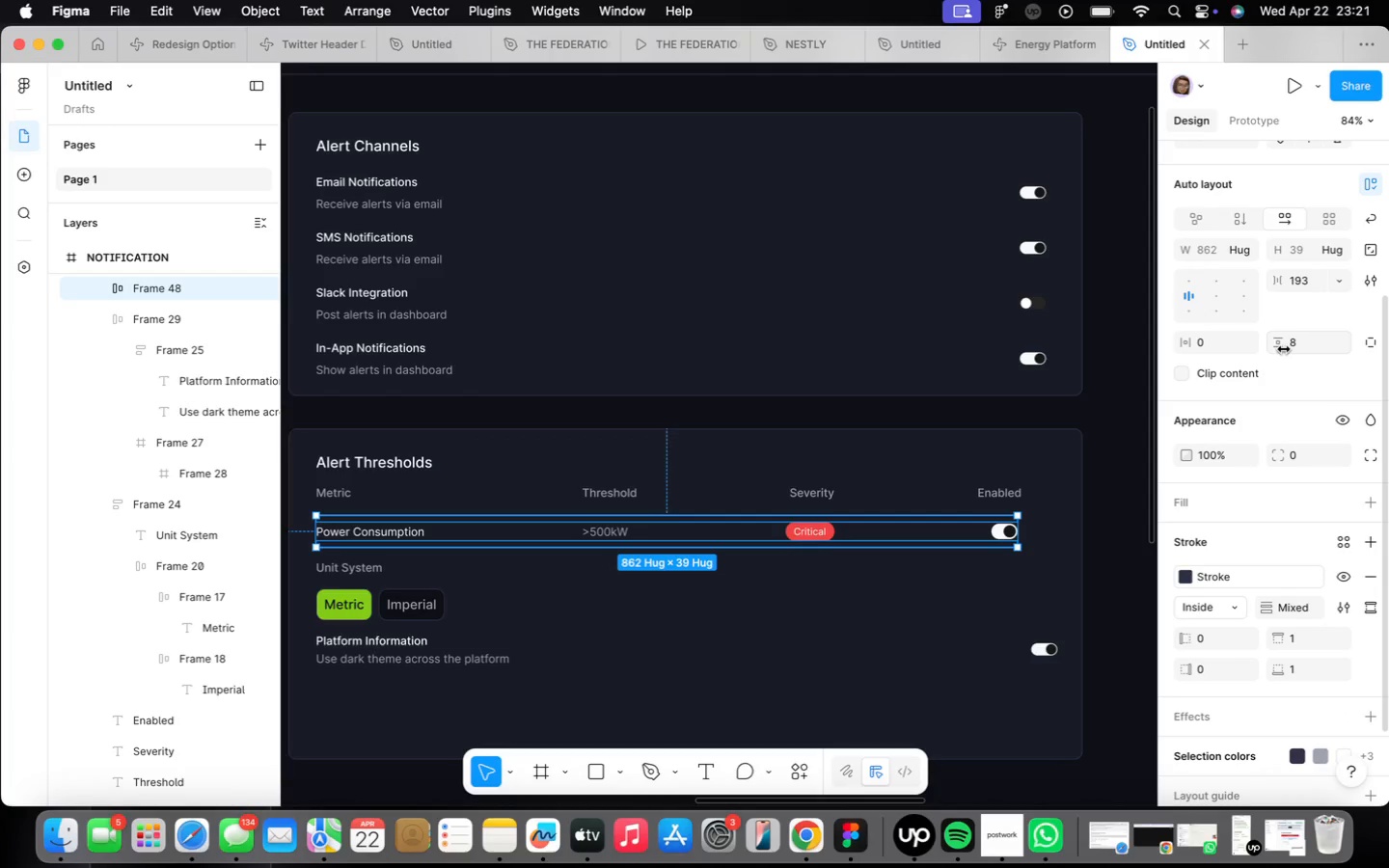 
double_click([377, 529])
 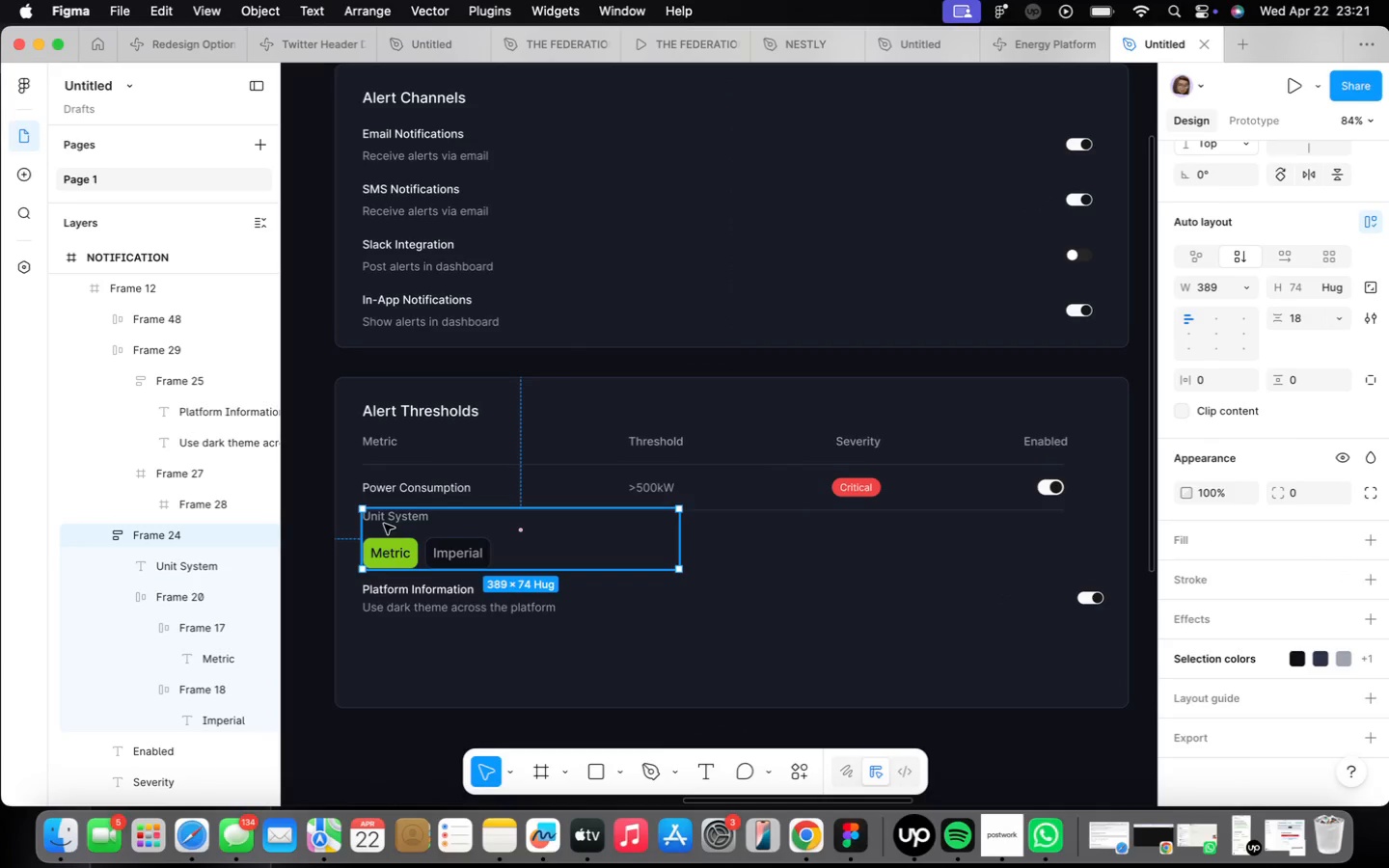 
key(Backspace)
 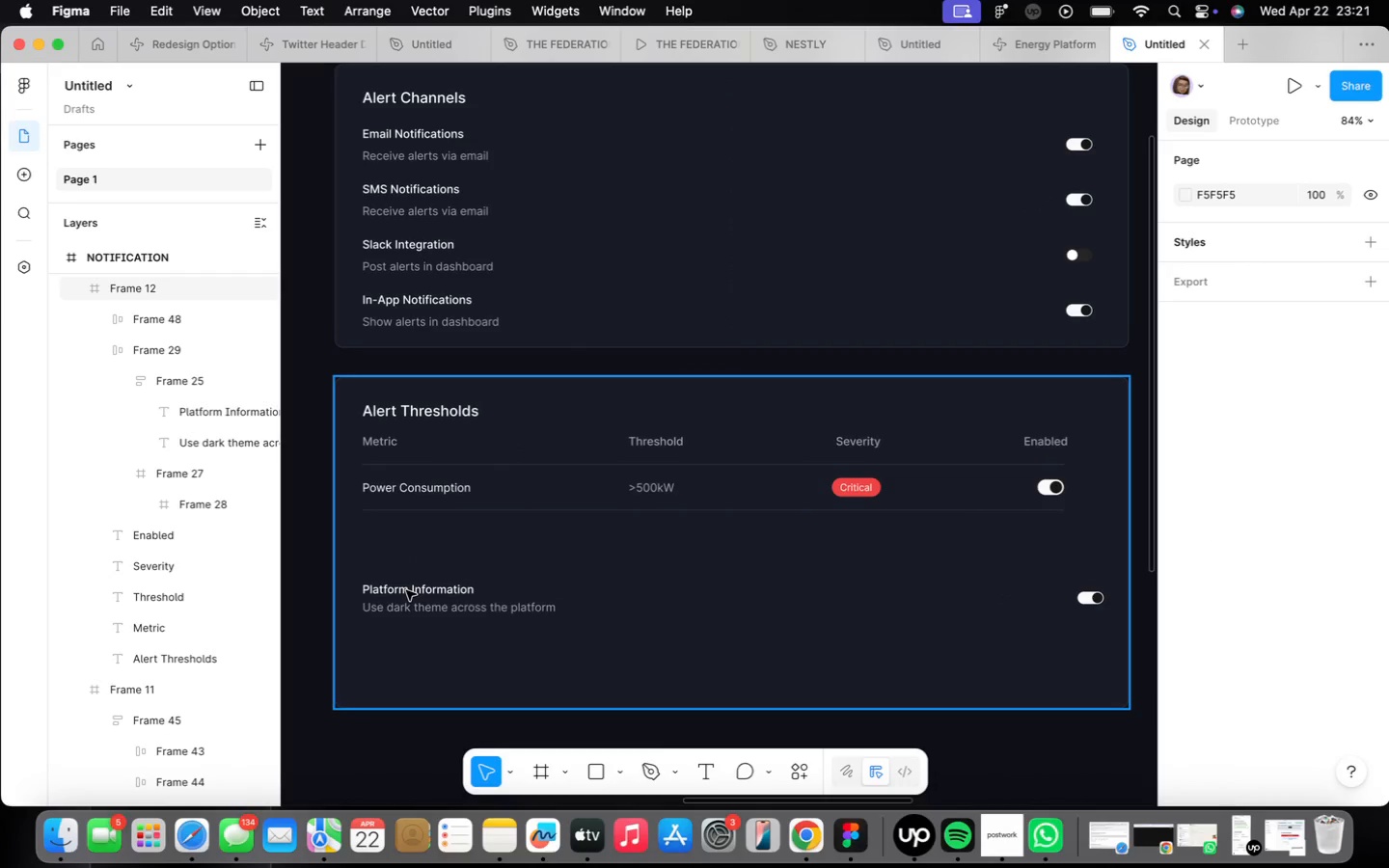 
double_click([406, 590])
 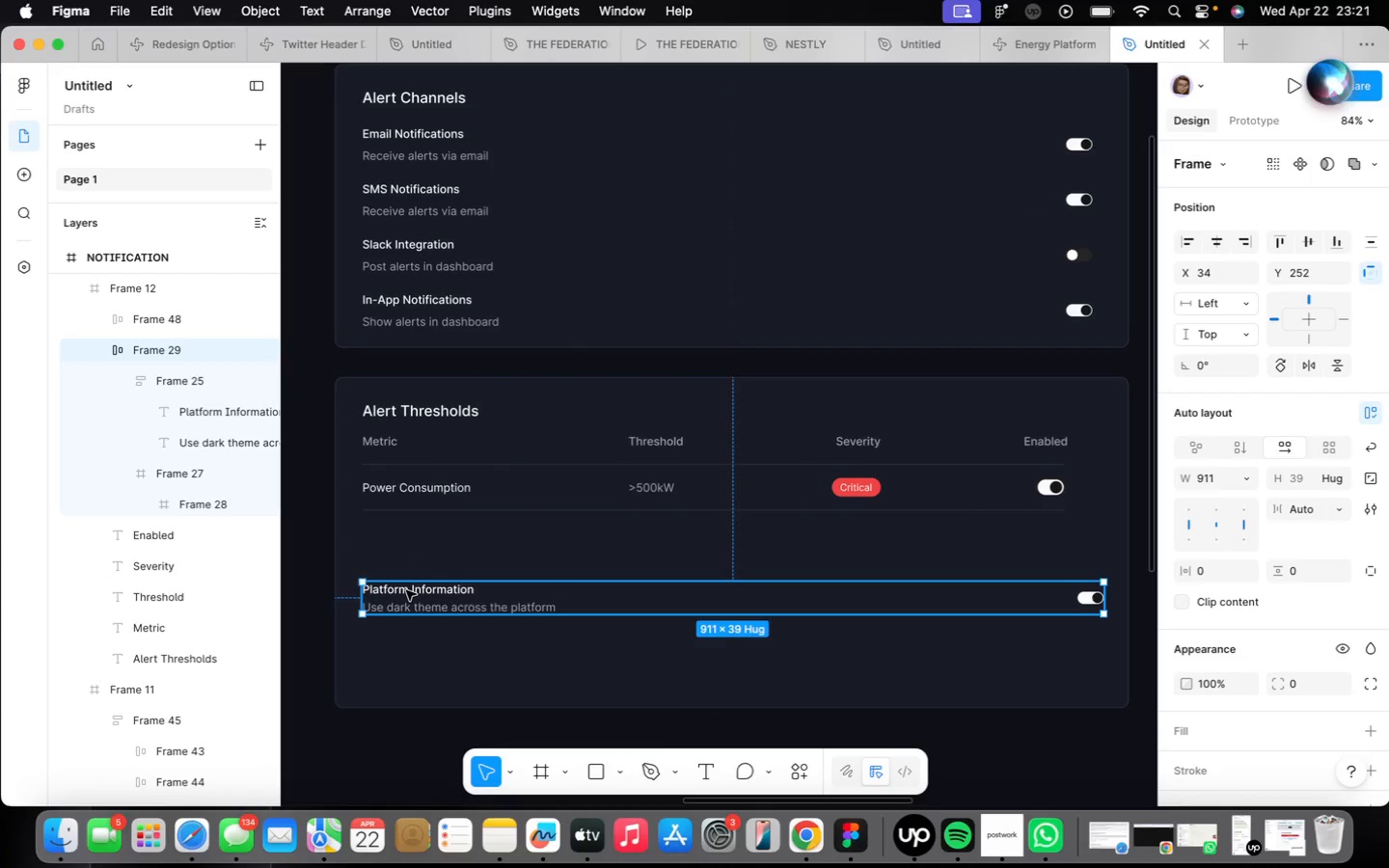 
key(Backspace)
 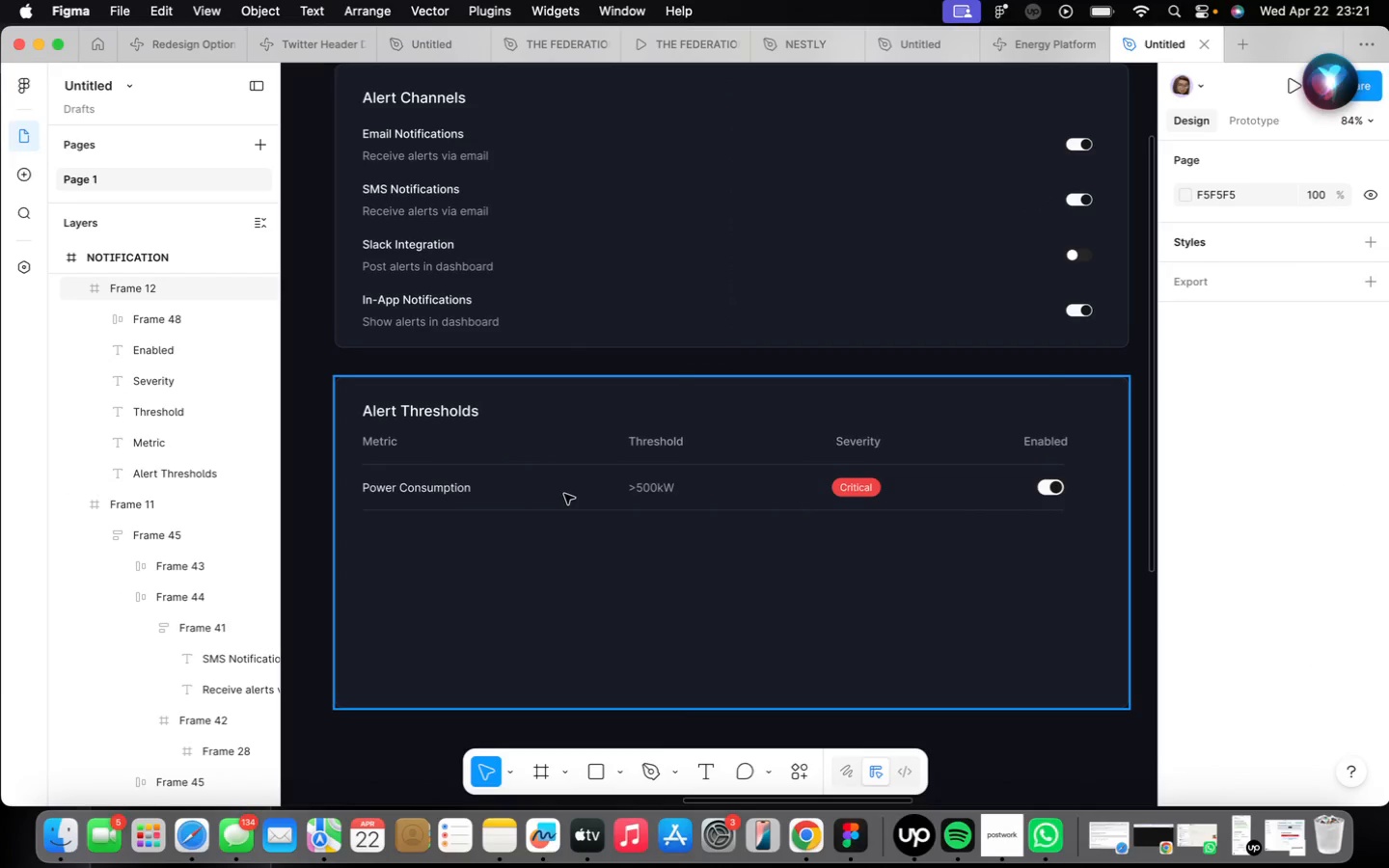 
double_click([564, 494])
 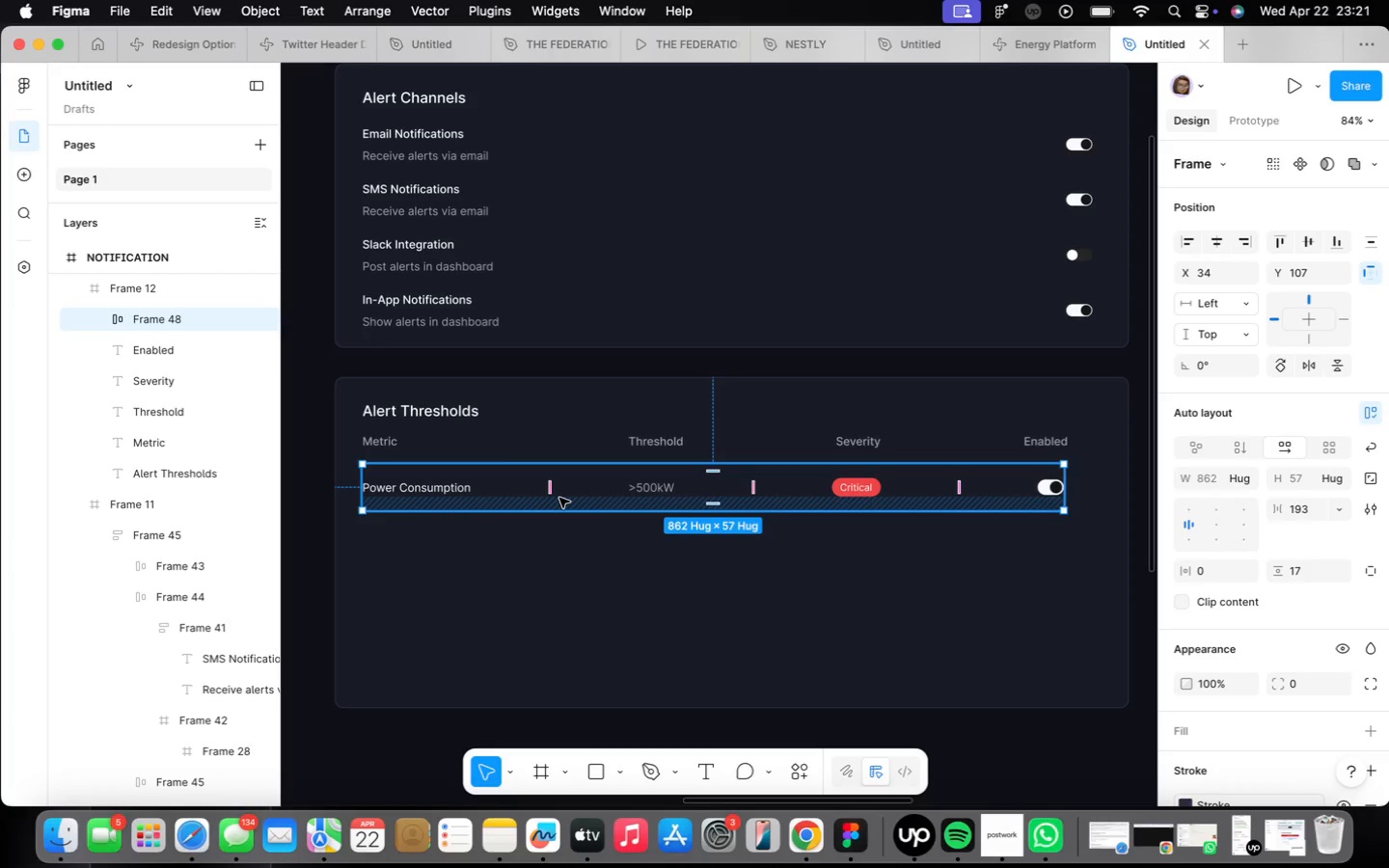 
wait(8.88)
 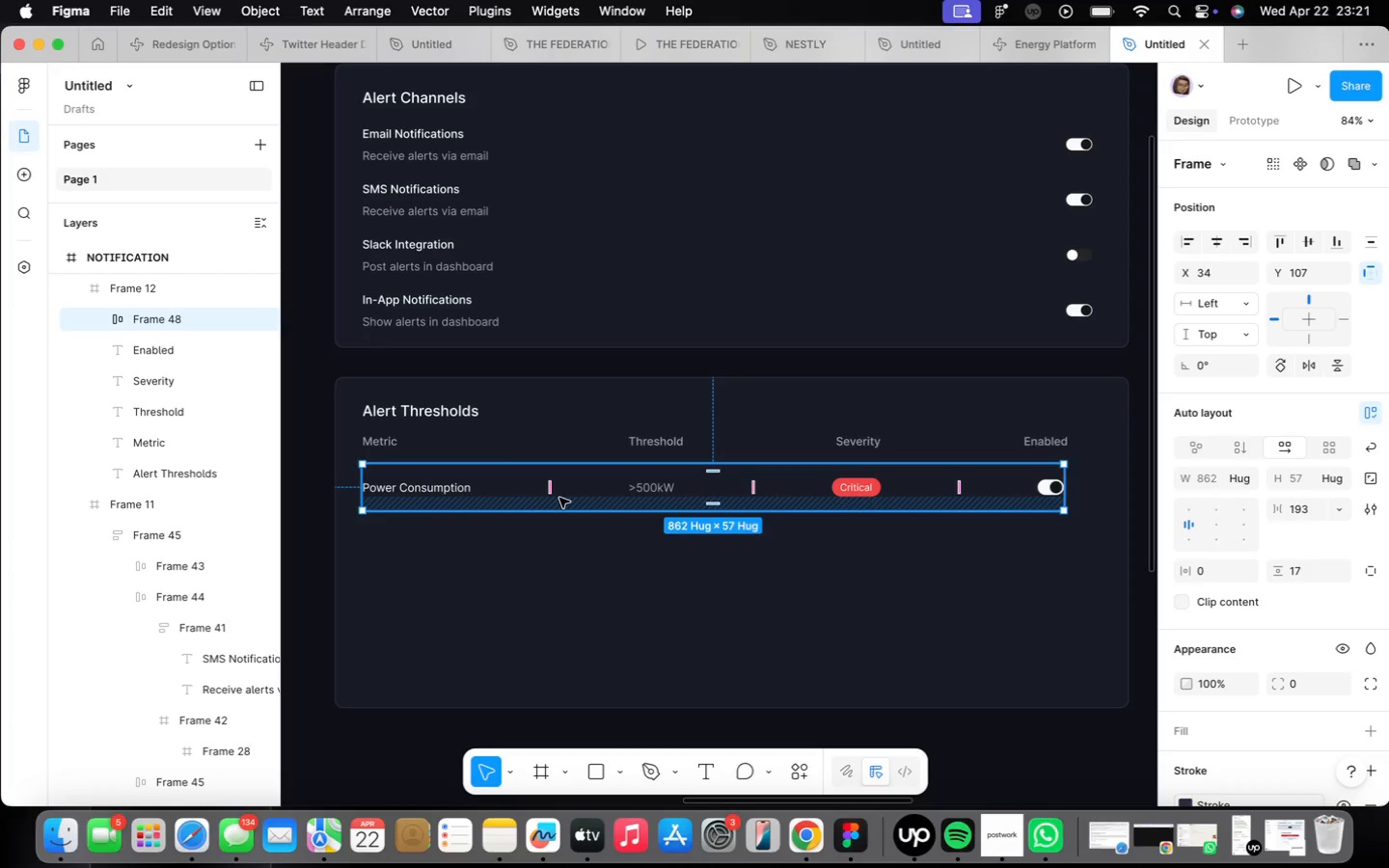 
hold_key(key=OptionLeft, duration=1.53)
left_click_drag(start_coordinate=[567, 491], to_coordinate=[568, 552])
 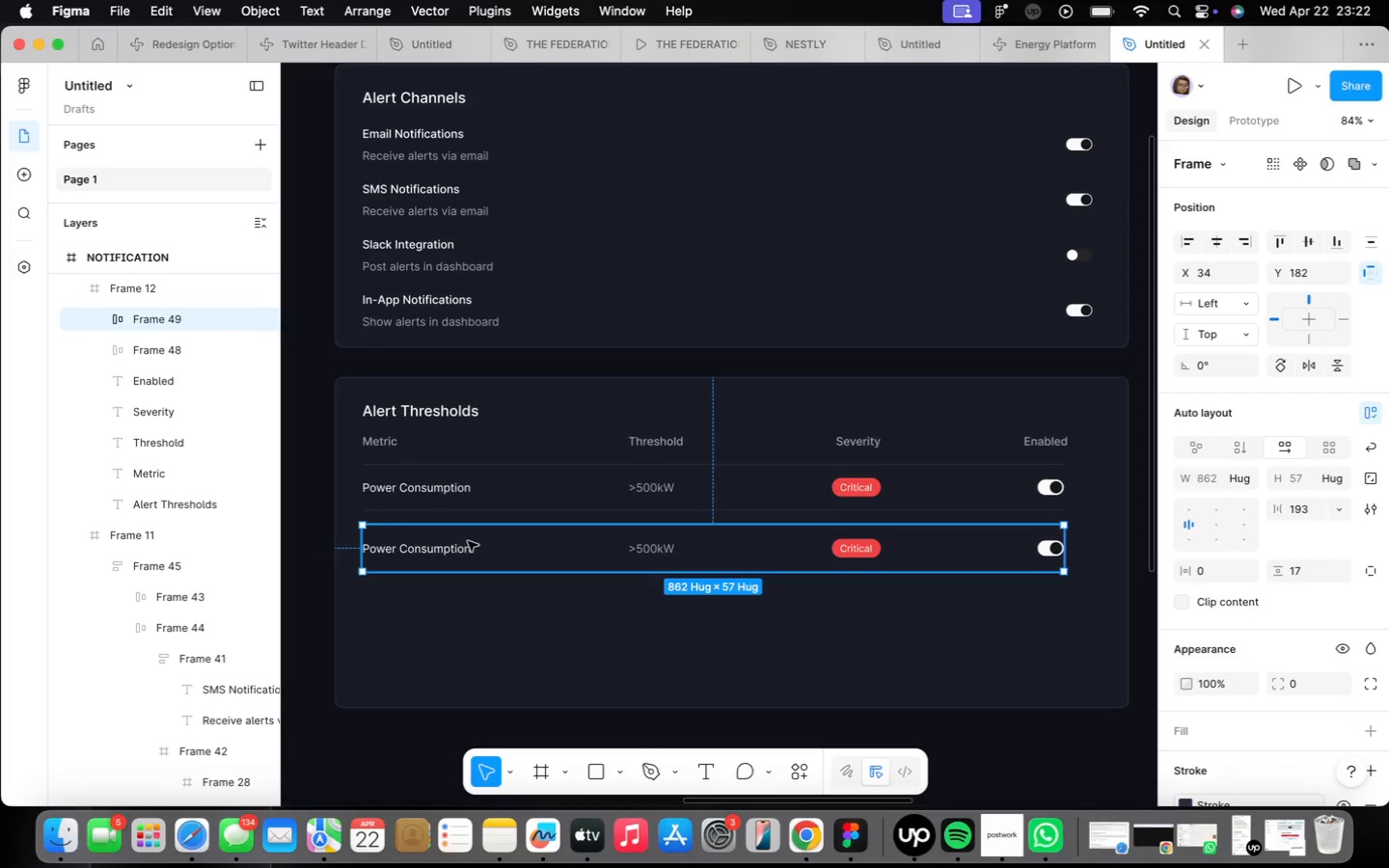 
scroll: coordinate [494, 533], scroll_direction: up, amount: 2.0
 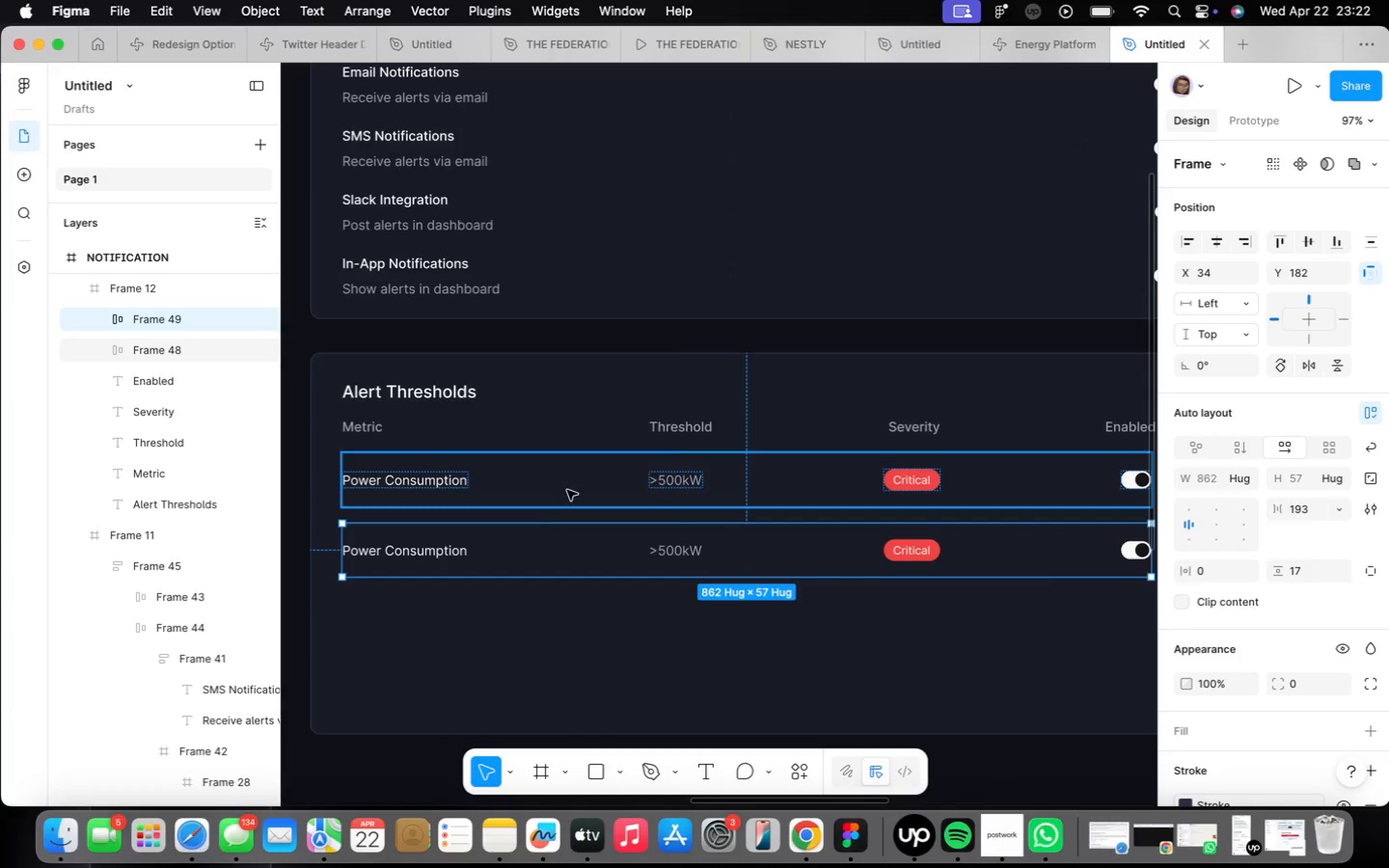 
left_click([567, 490])
 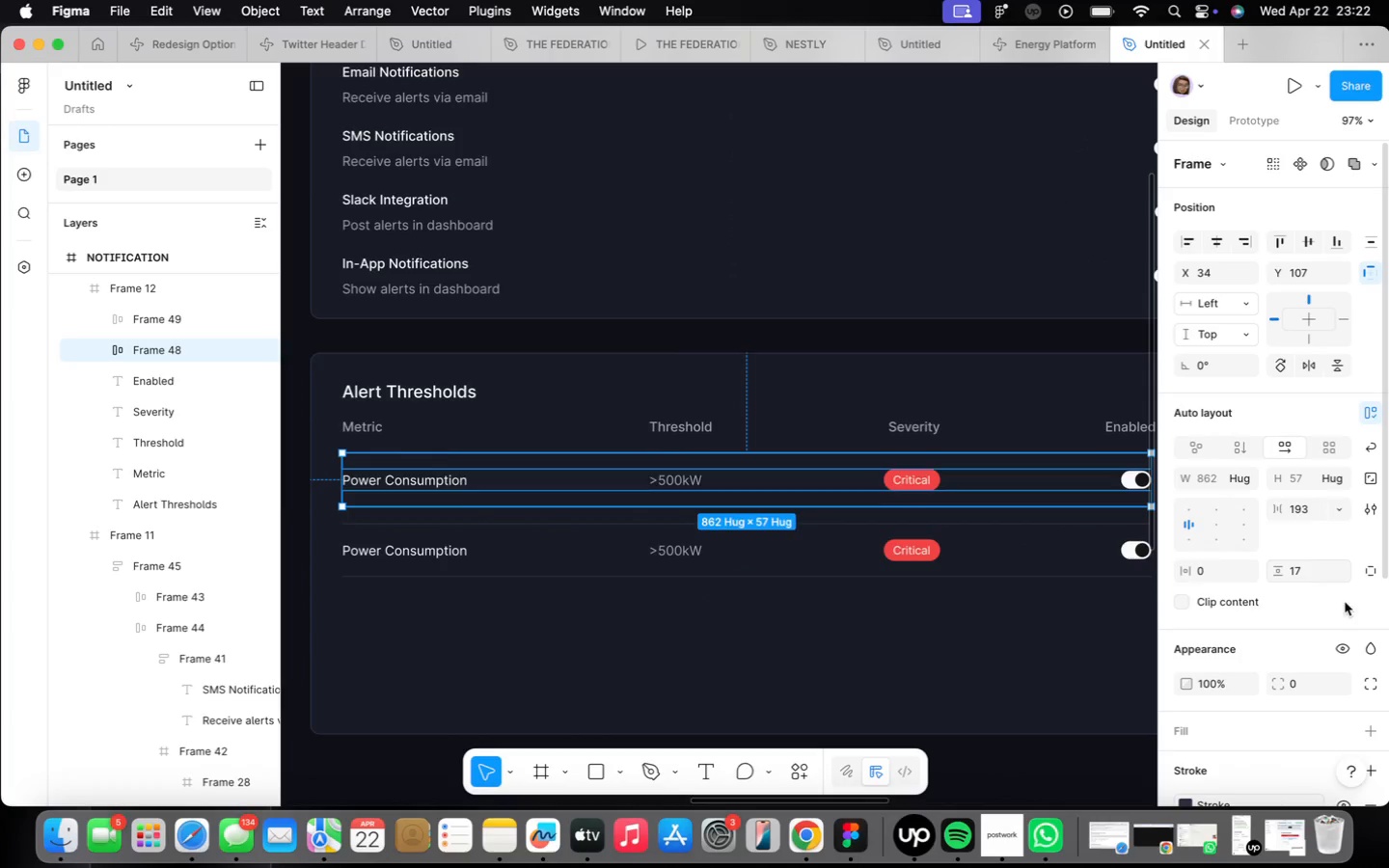 
scroll: coordinate [1252, 620], scroll_direction: down, amount: 9.0
 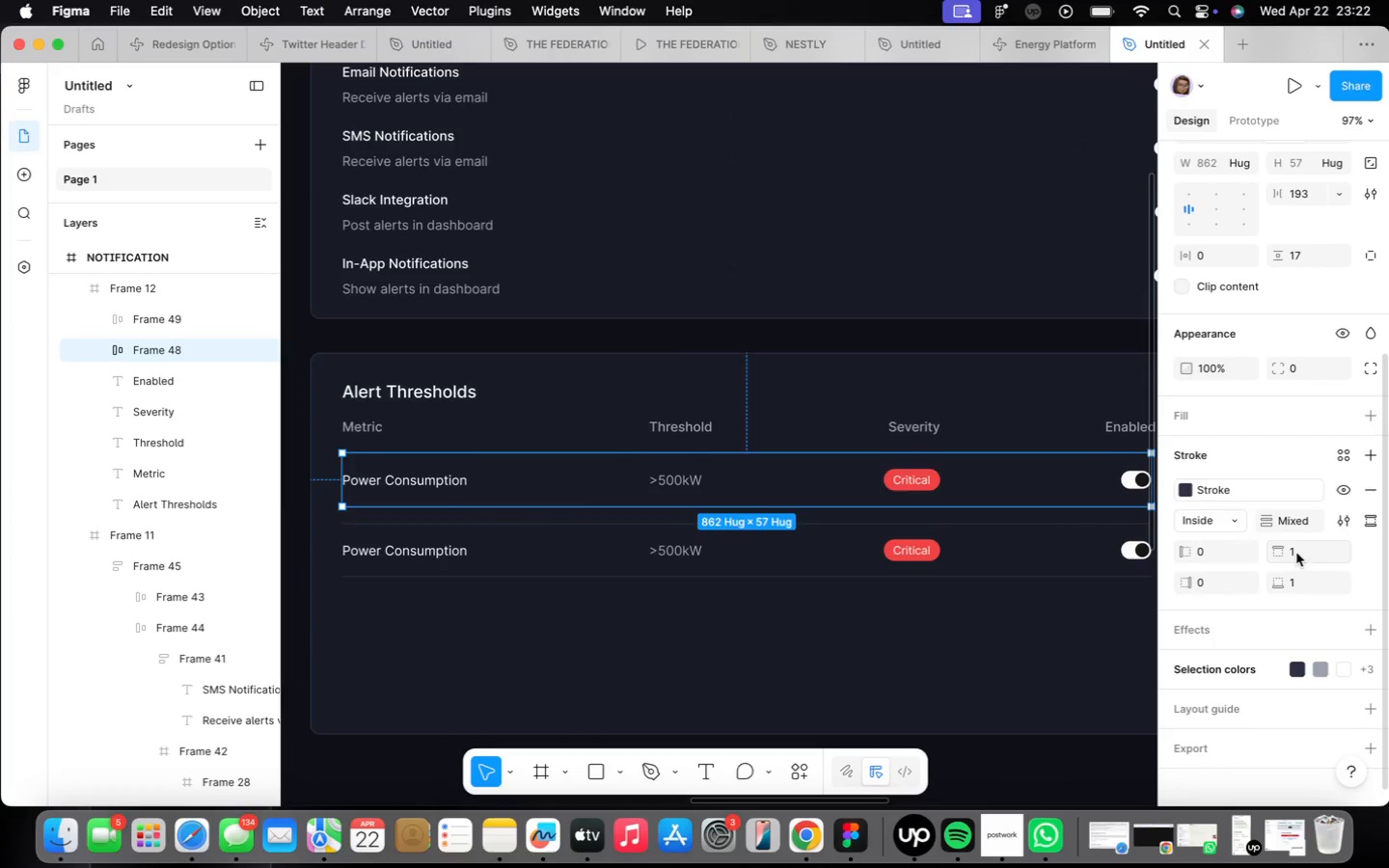 
left_click([1295, 578])
 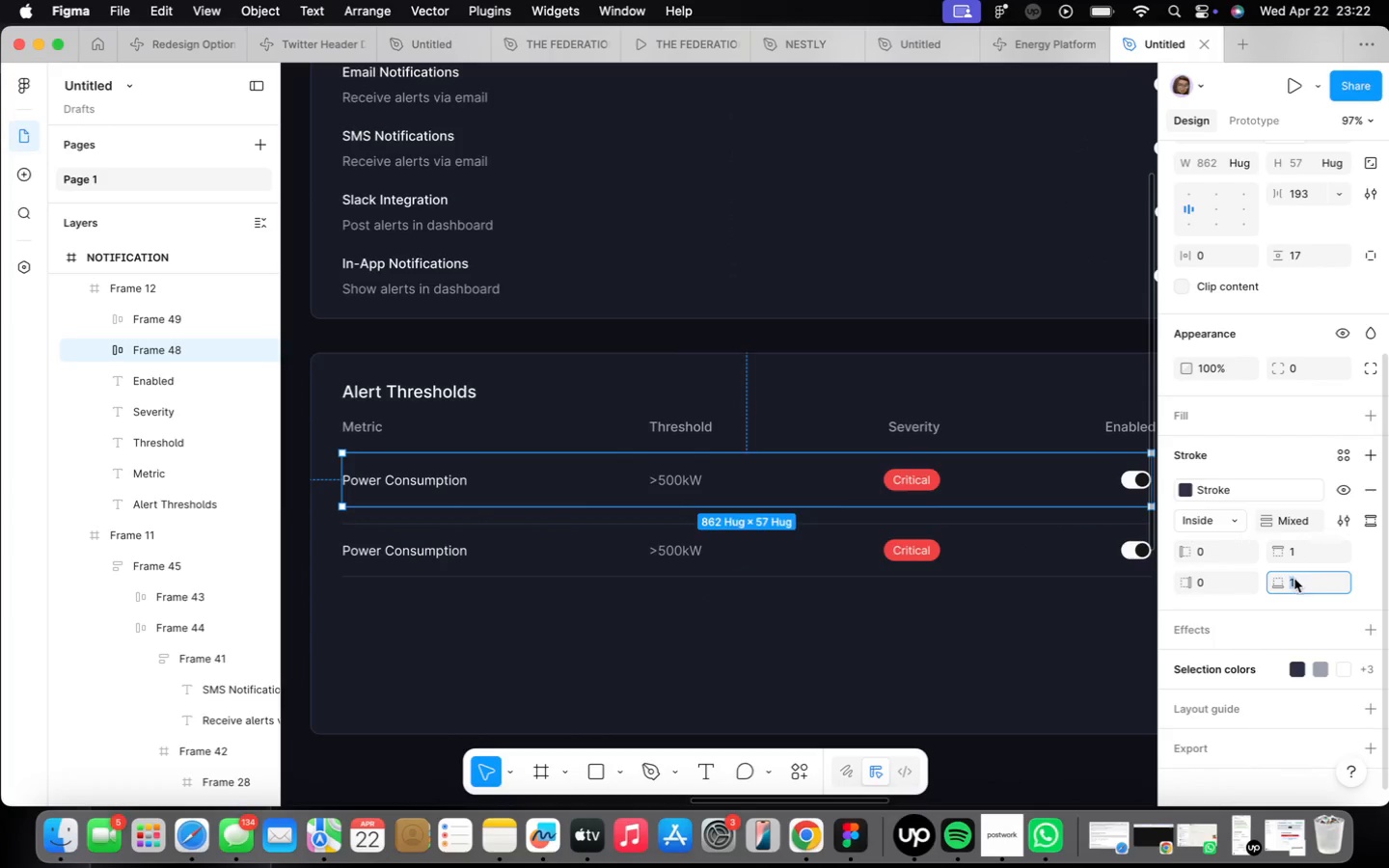 
key(0)
 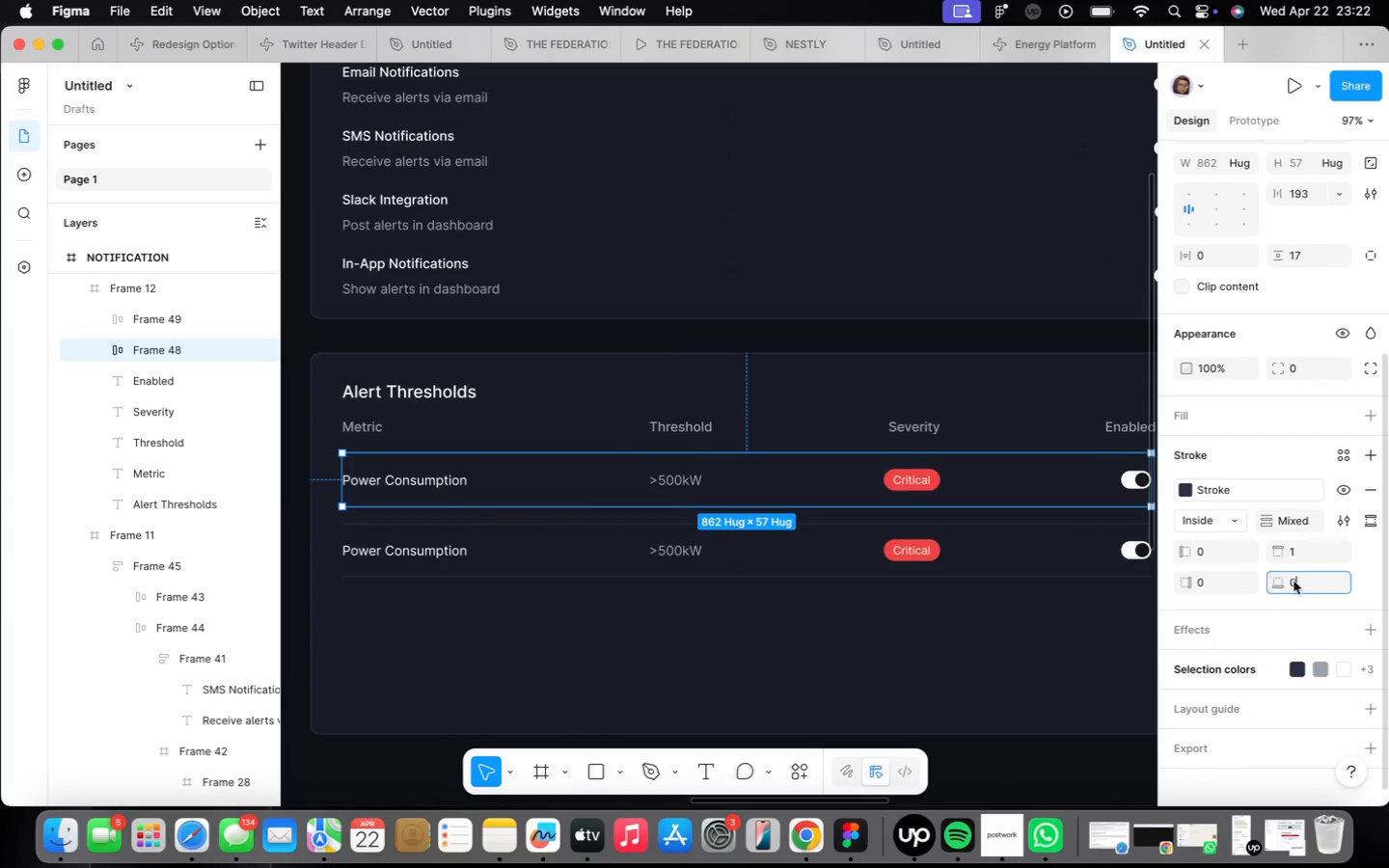 
key(Enter)
 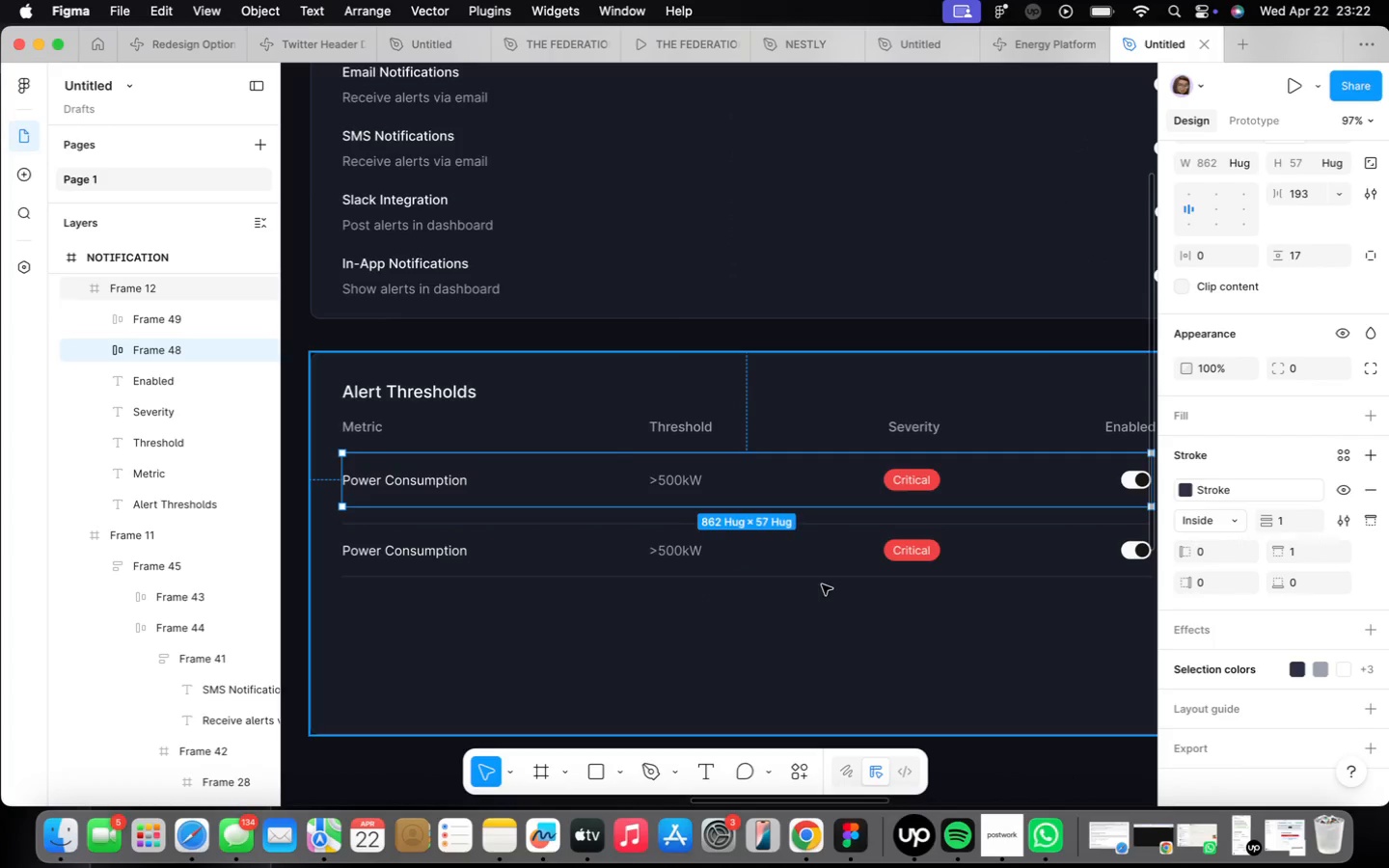 
left_click([802, 547])
 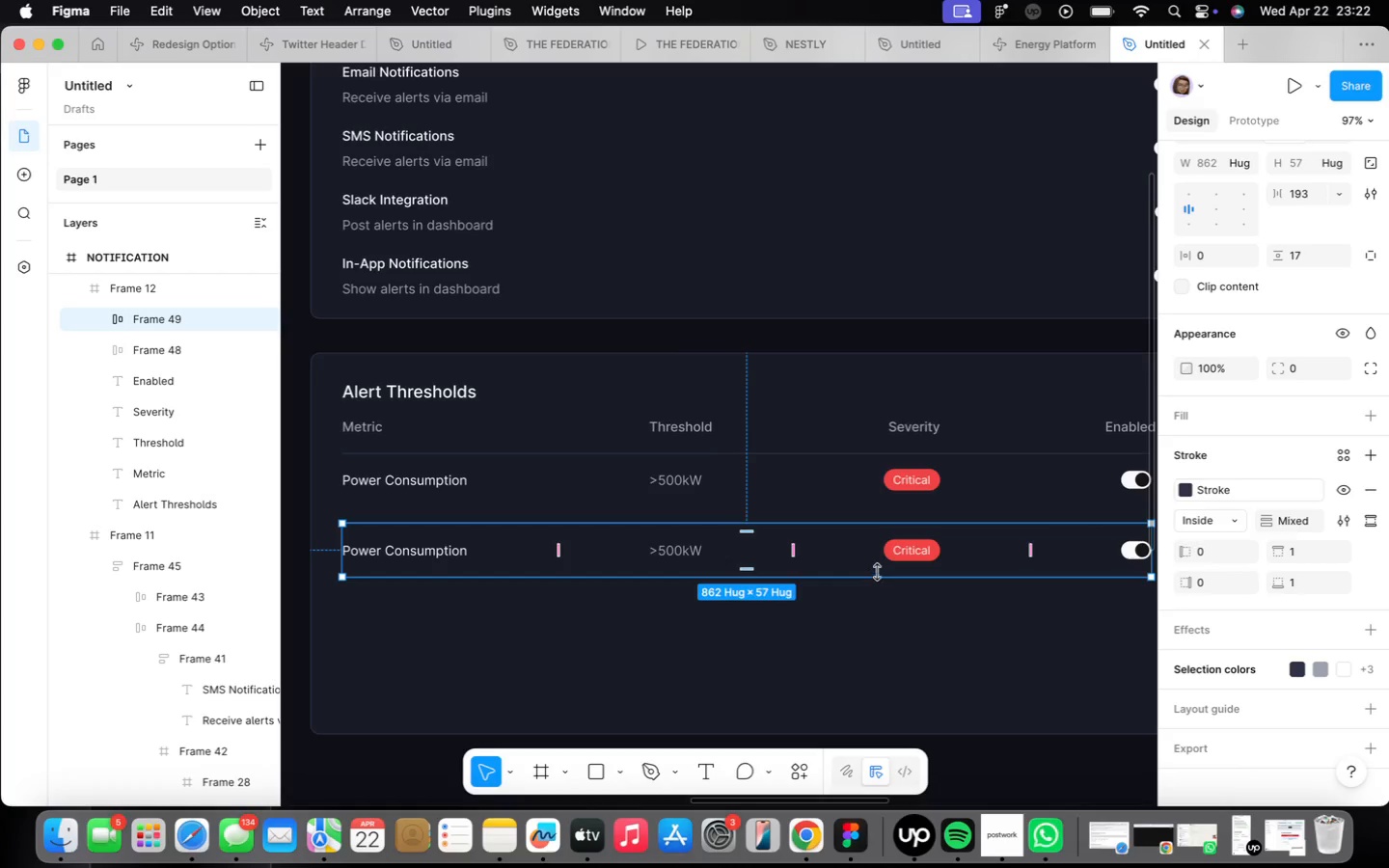 
left_click_drag(start_coordinate=[881, 560], to_coordinate=[879, 552])
 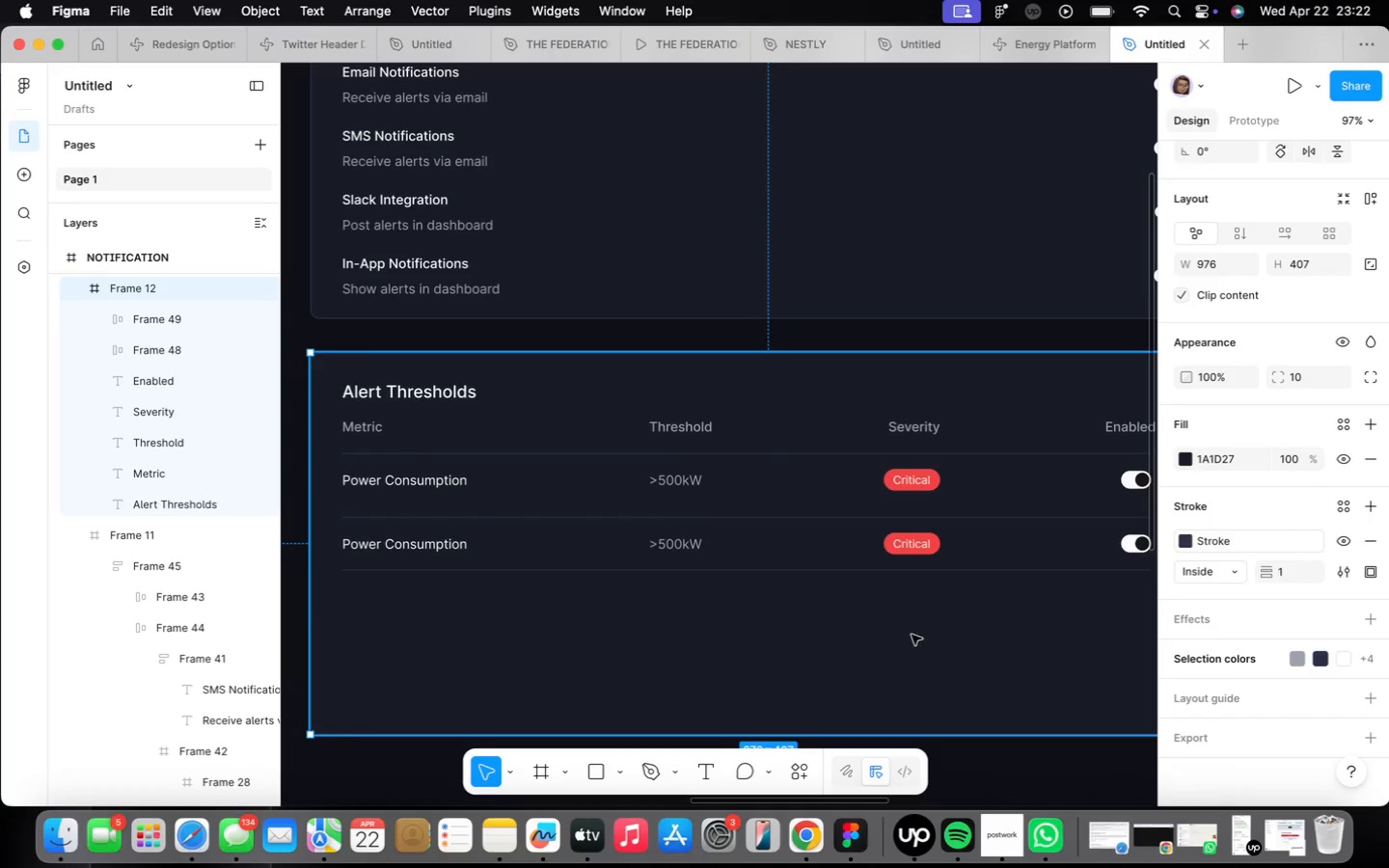 
wait(7.44)
 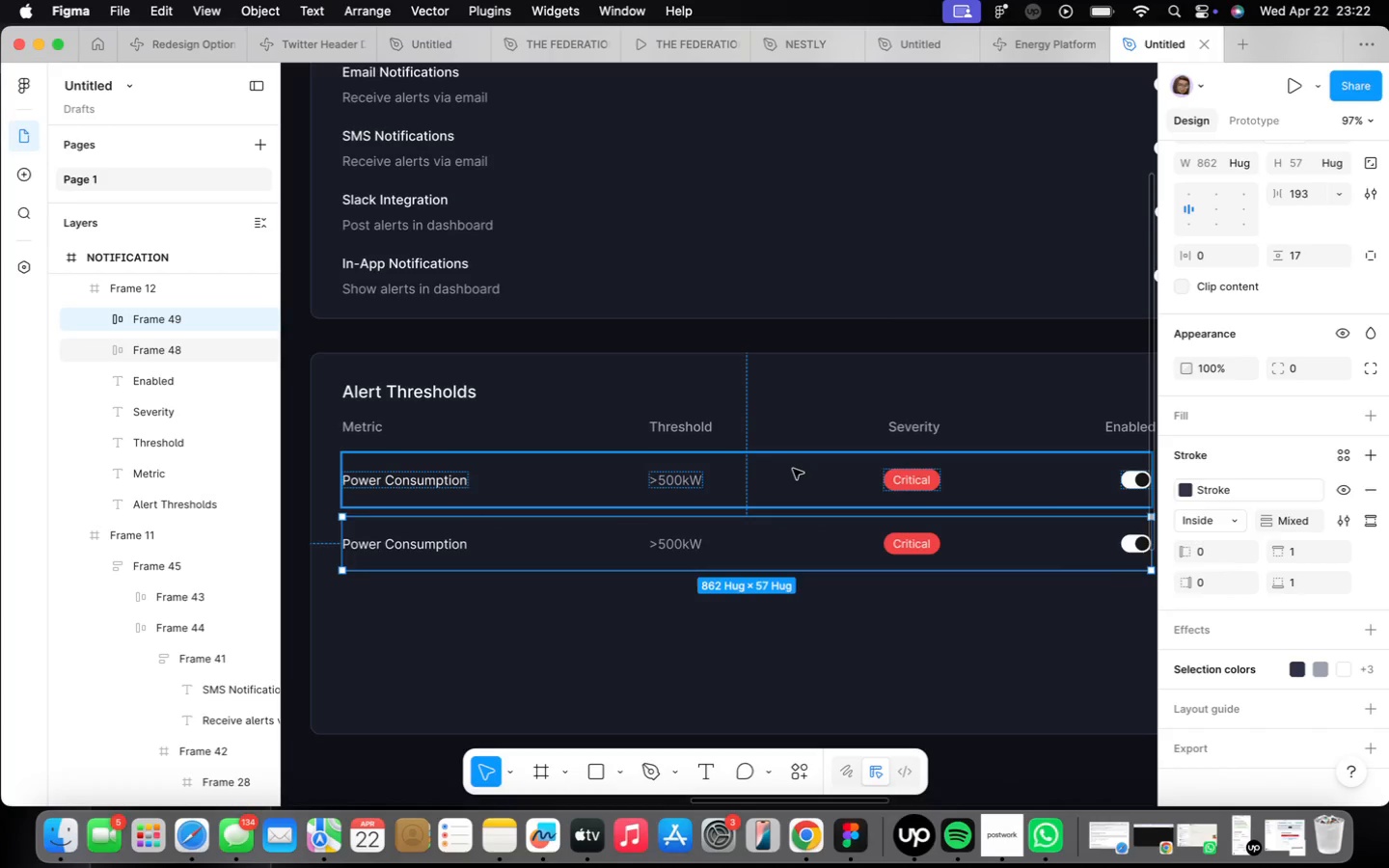 
double_click([902, 558])
 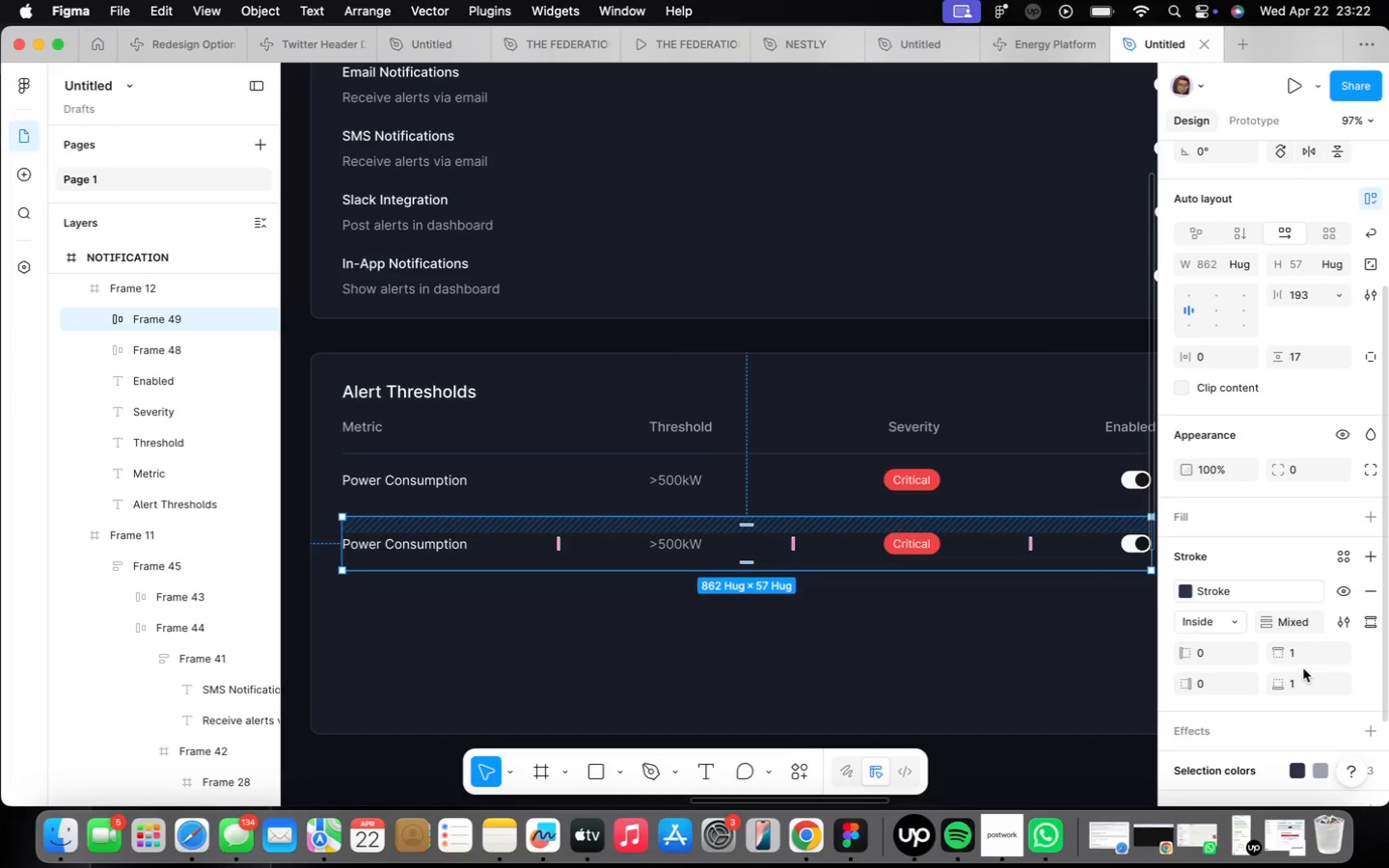 
left_click([1303, 688])
 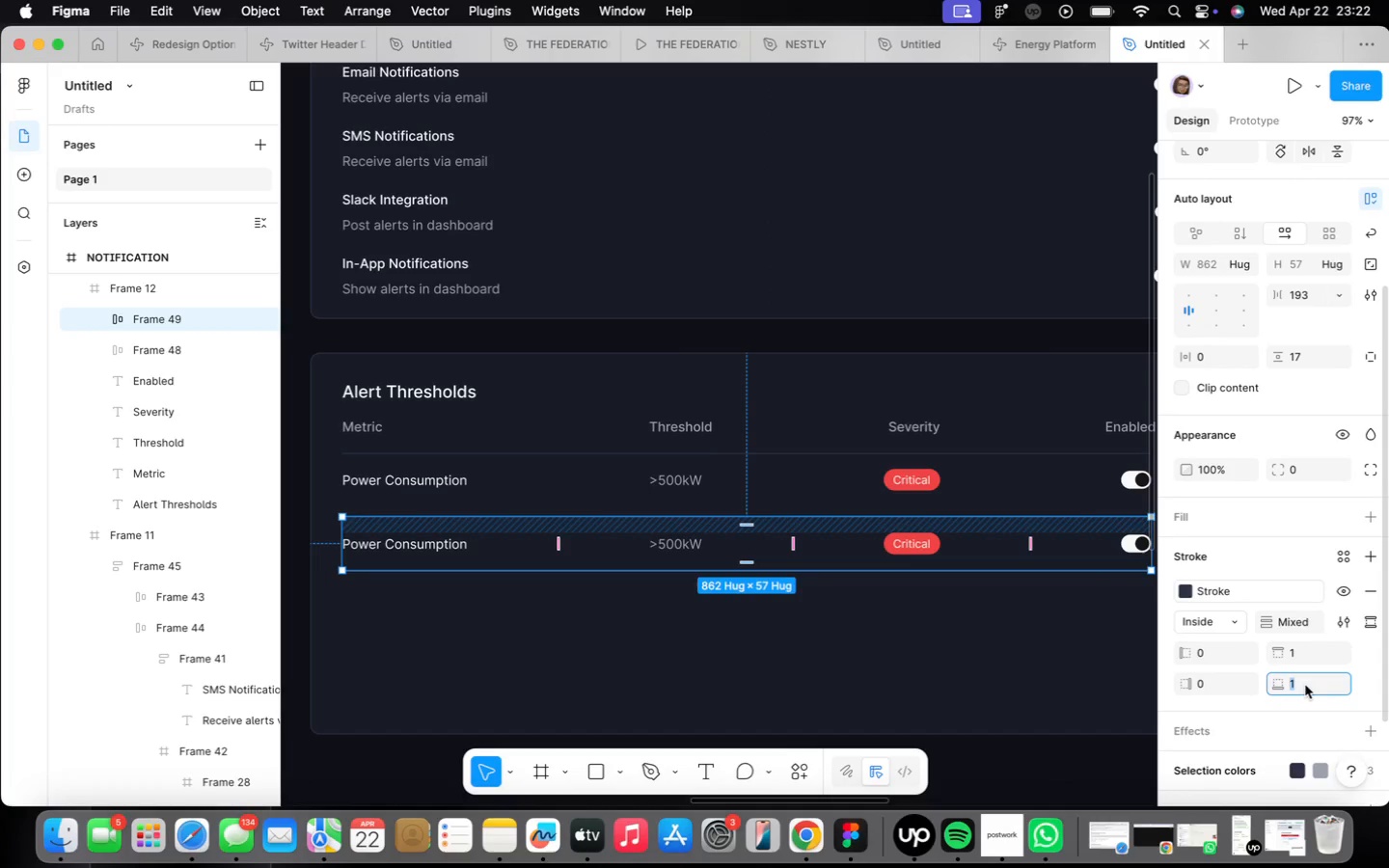 
key(0)
 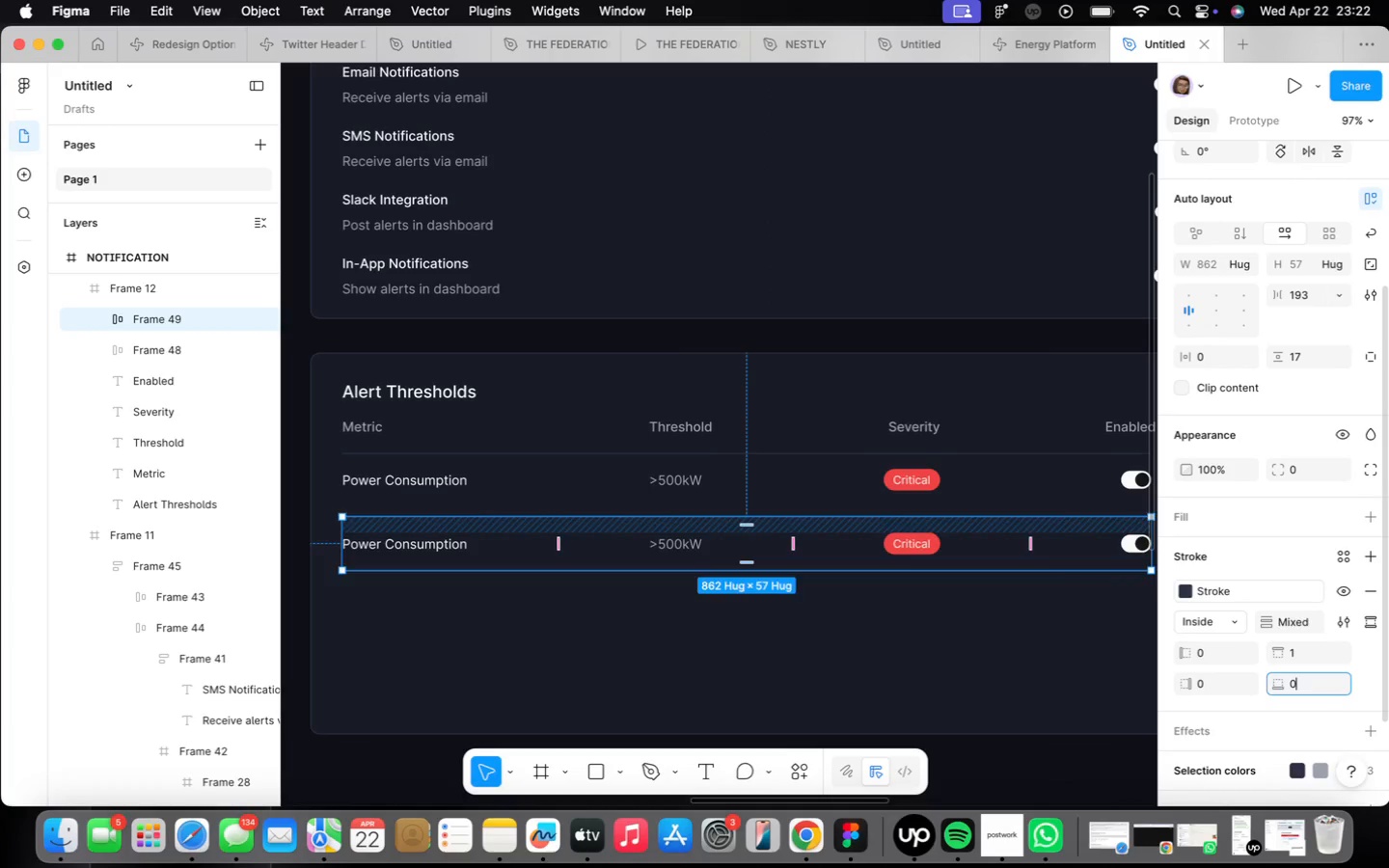 
key(Enter)
 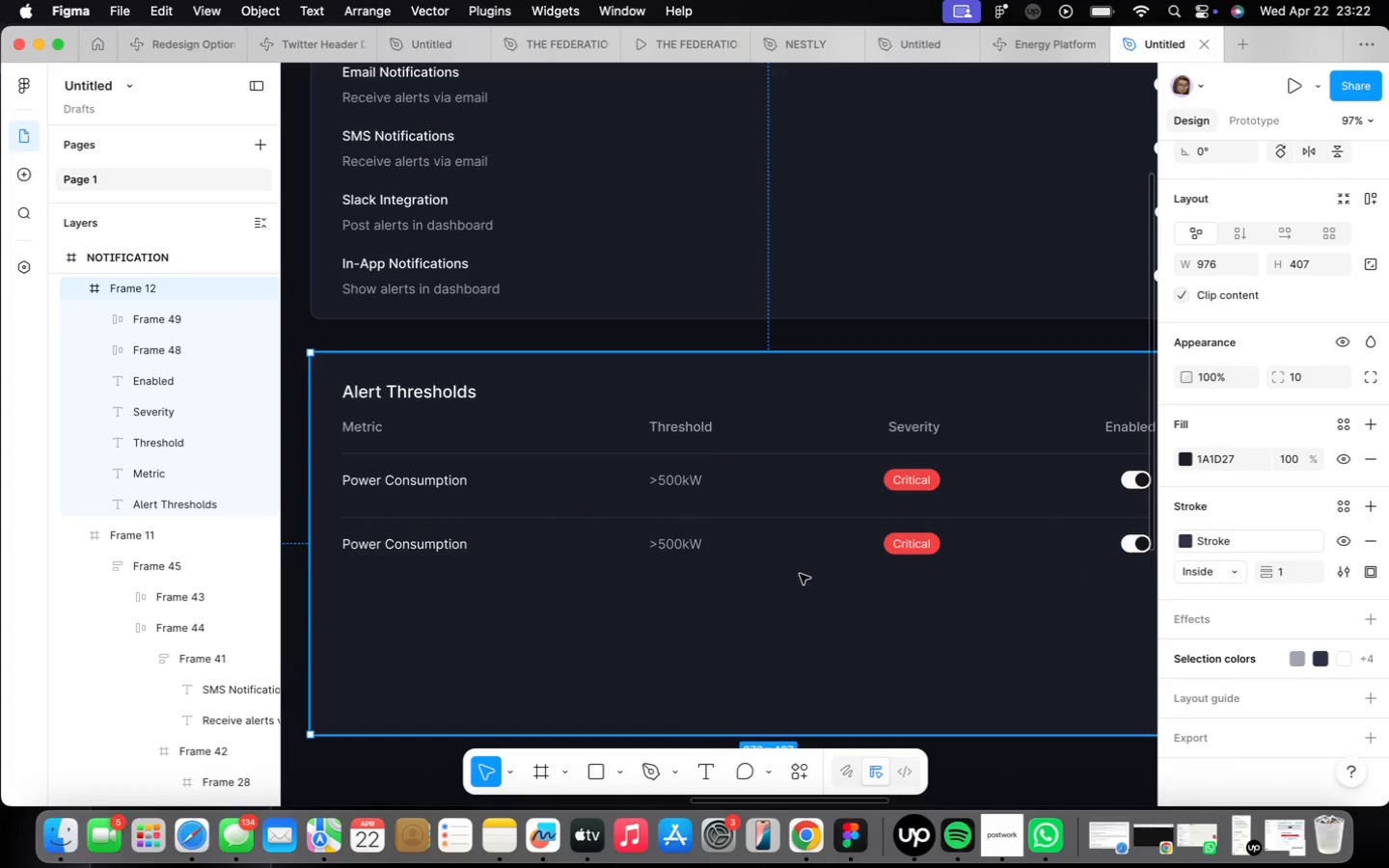 
scroll: coordinate [746, 560], scroll_direction: down, amount: 3.0
 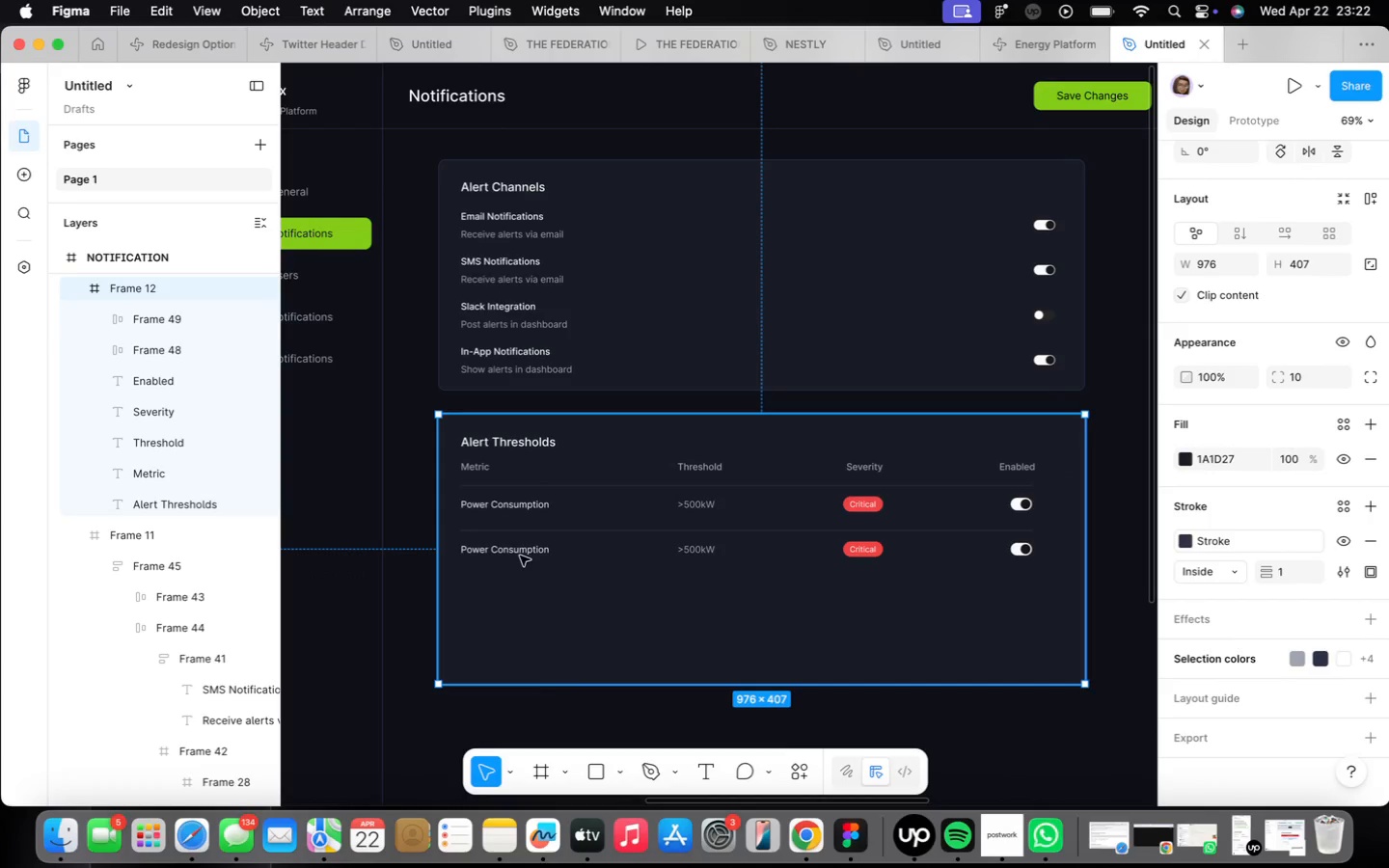 
double_click([522, 549])
 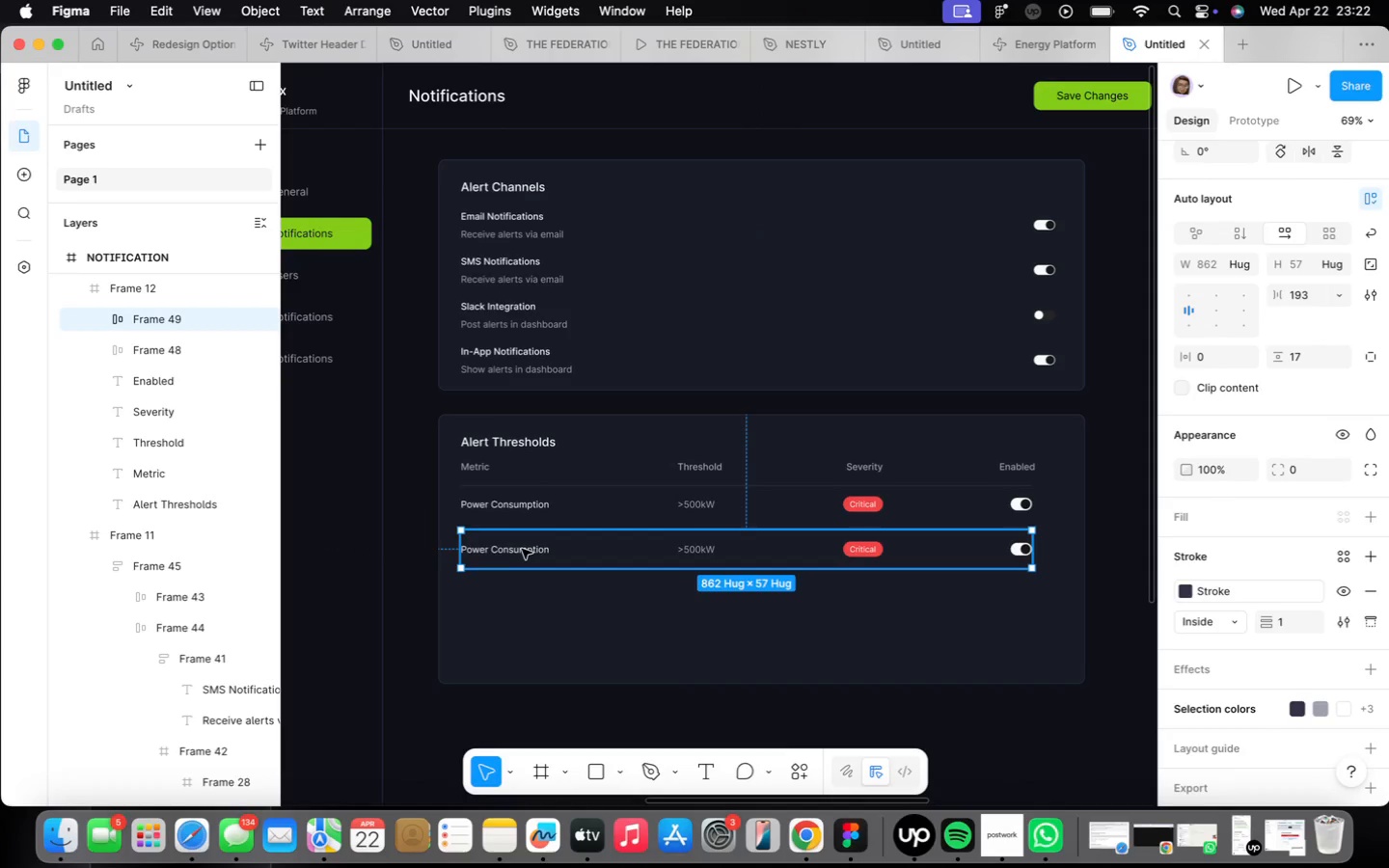 
triple_click([522, 549])
 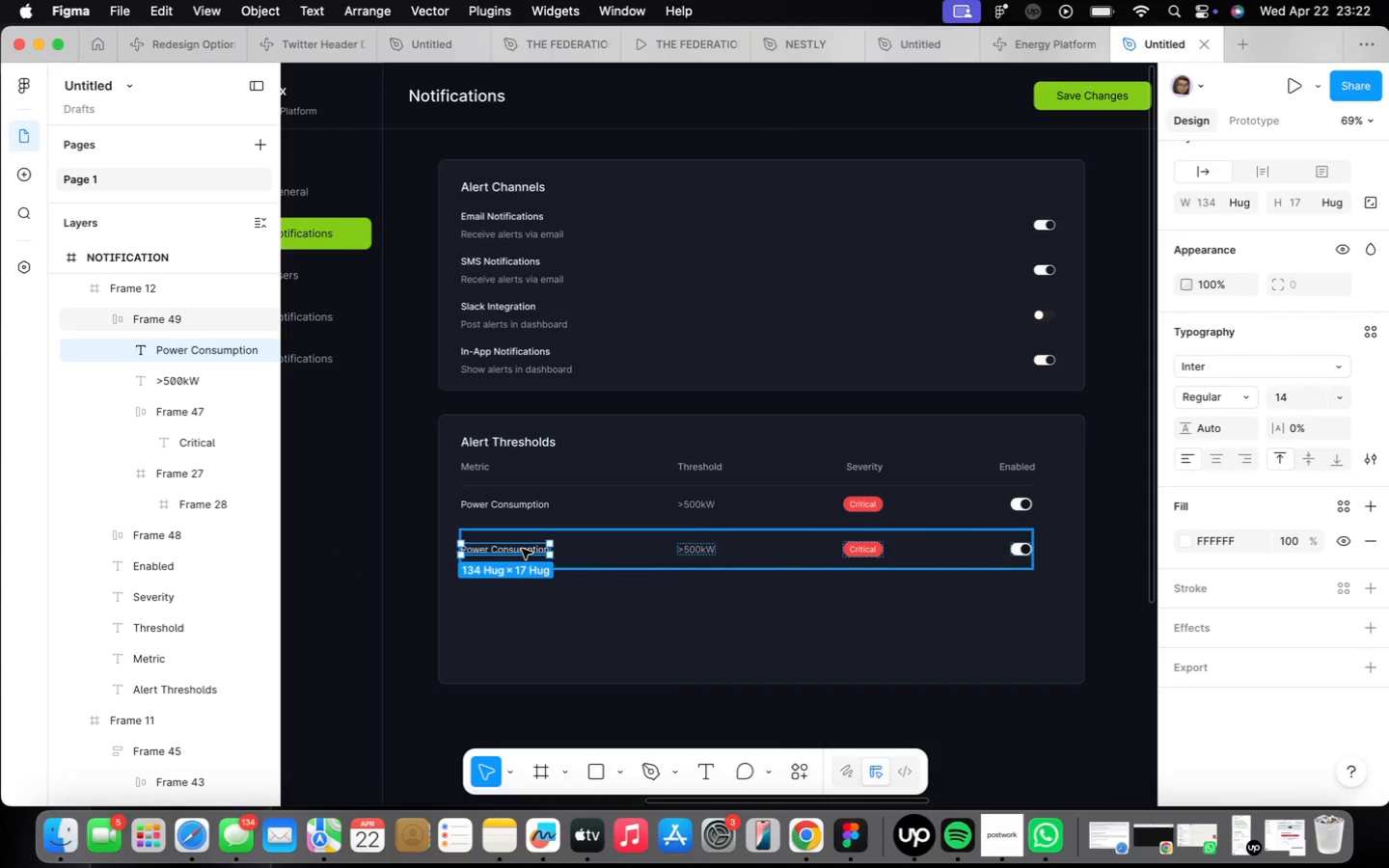 
triple_click([522, 549])
 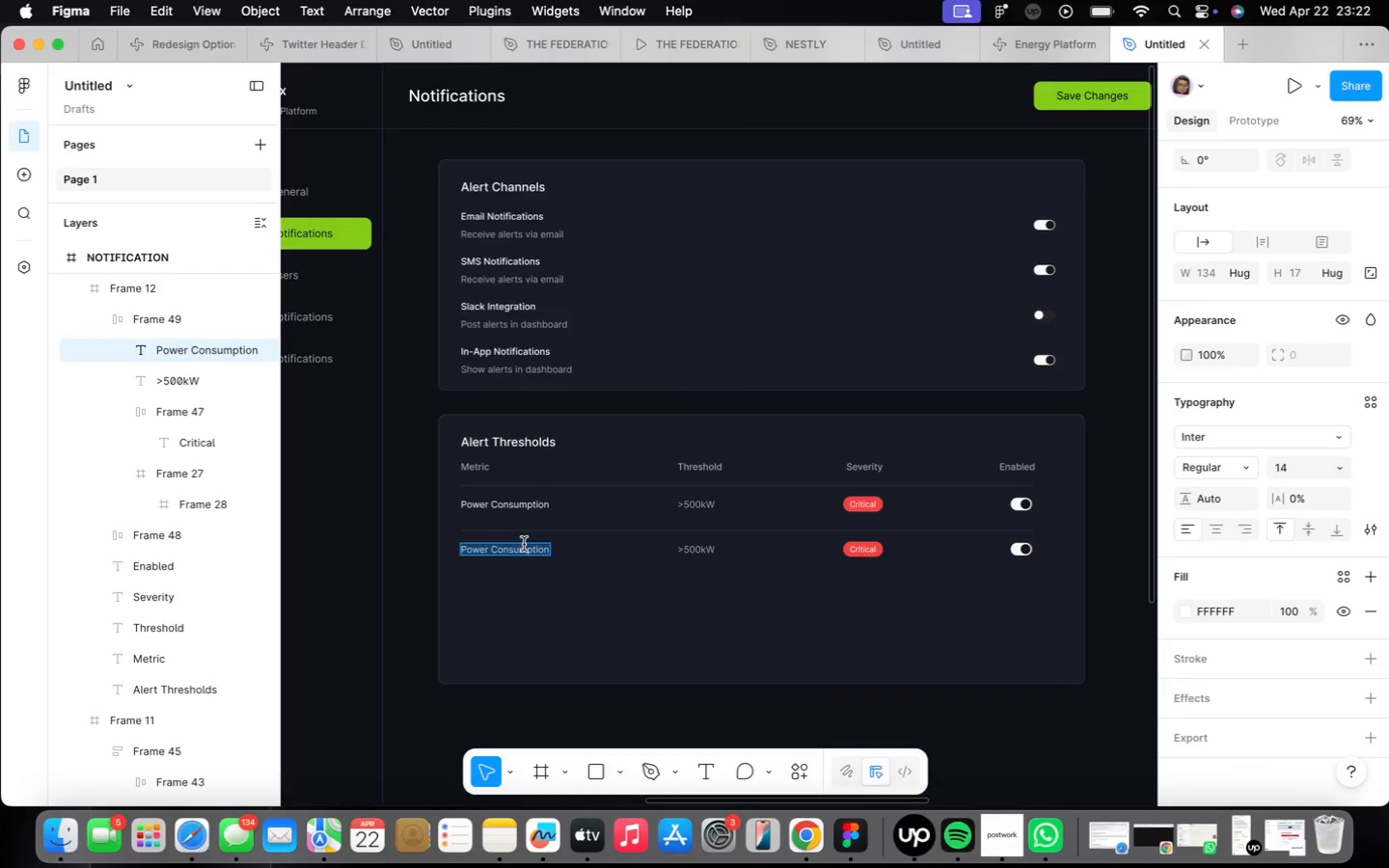 
key(CapsLock)
 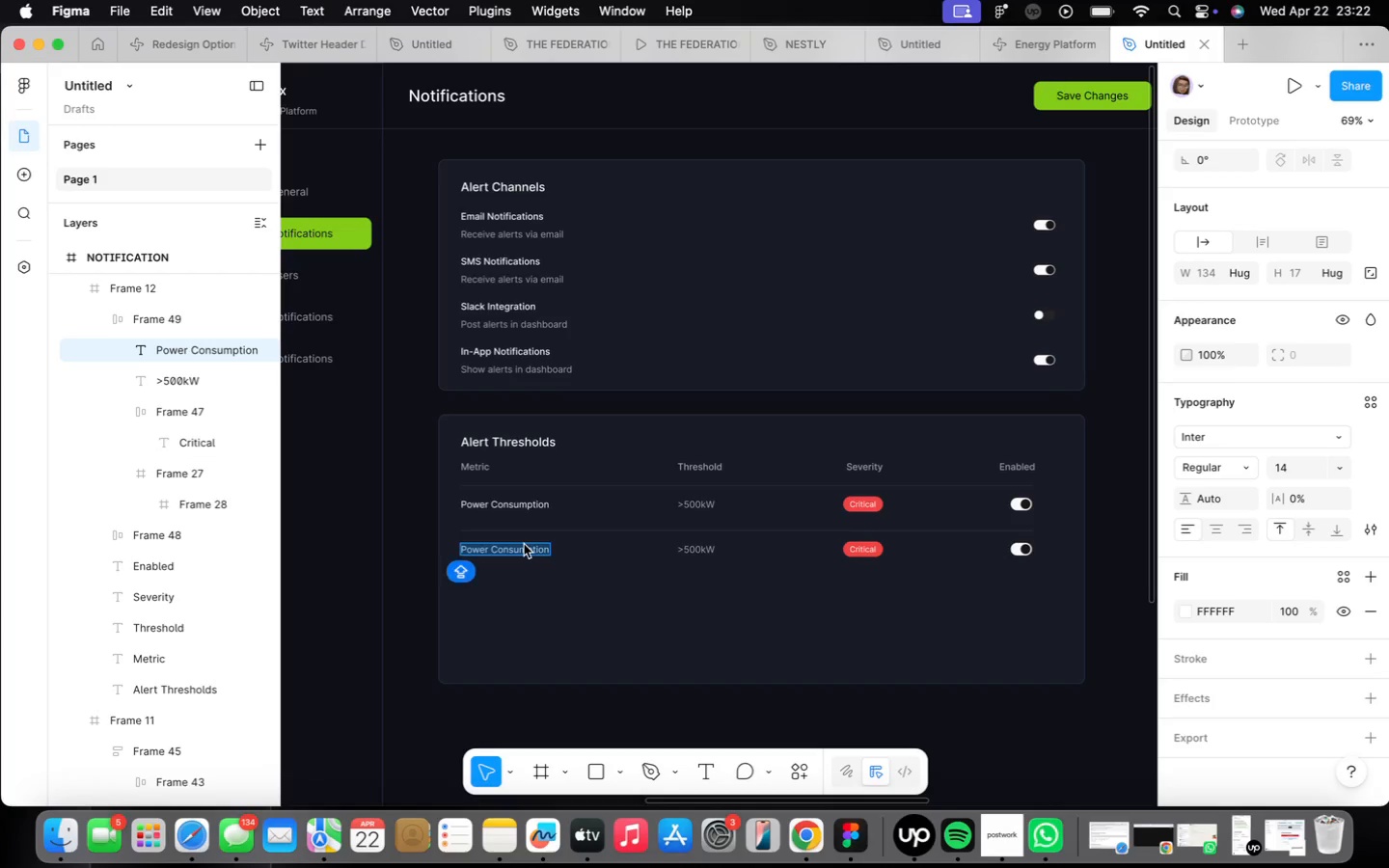 
key(V)
 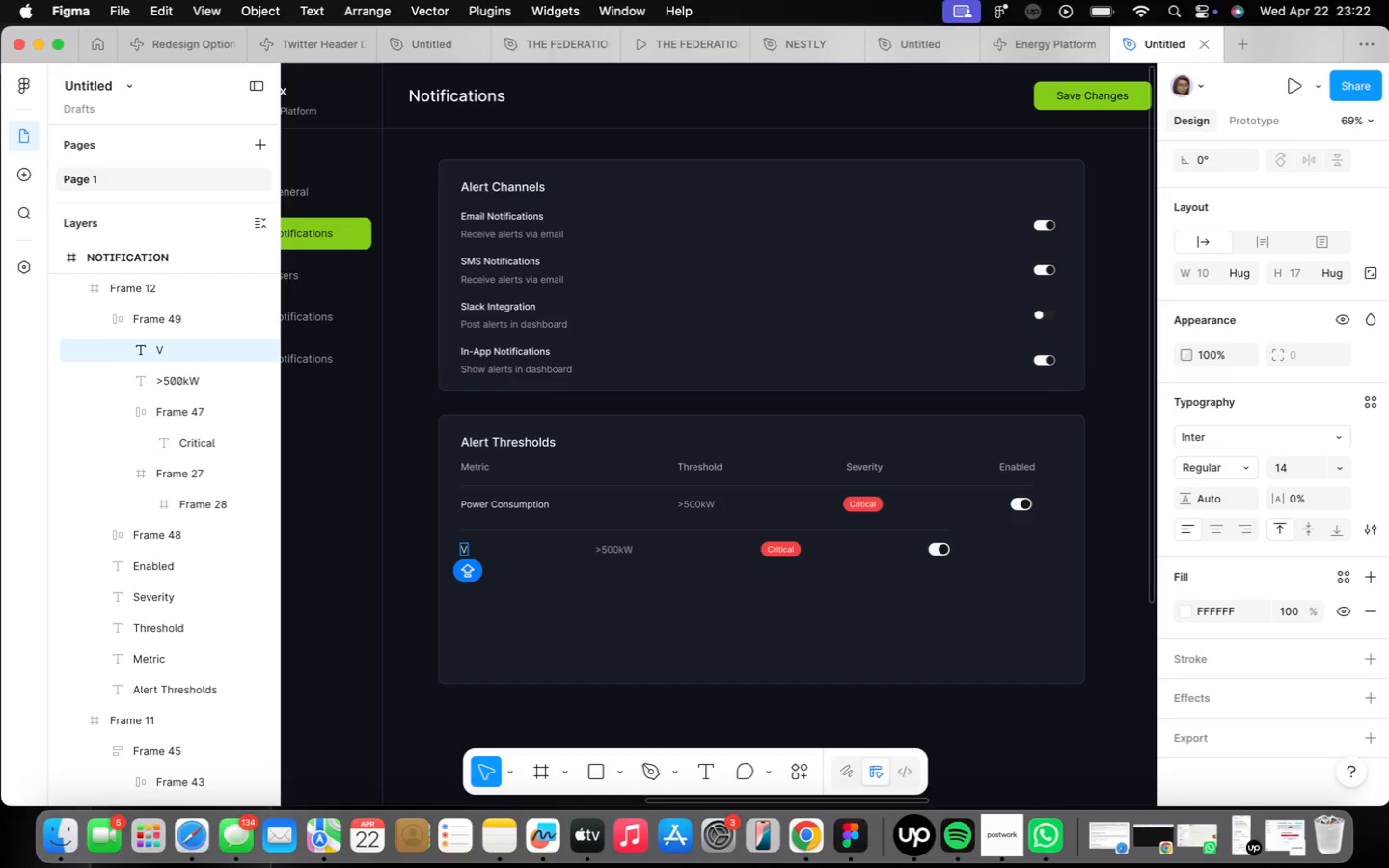 
key(Meta+CommandLeft)
 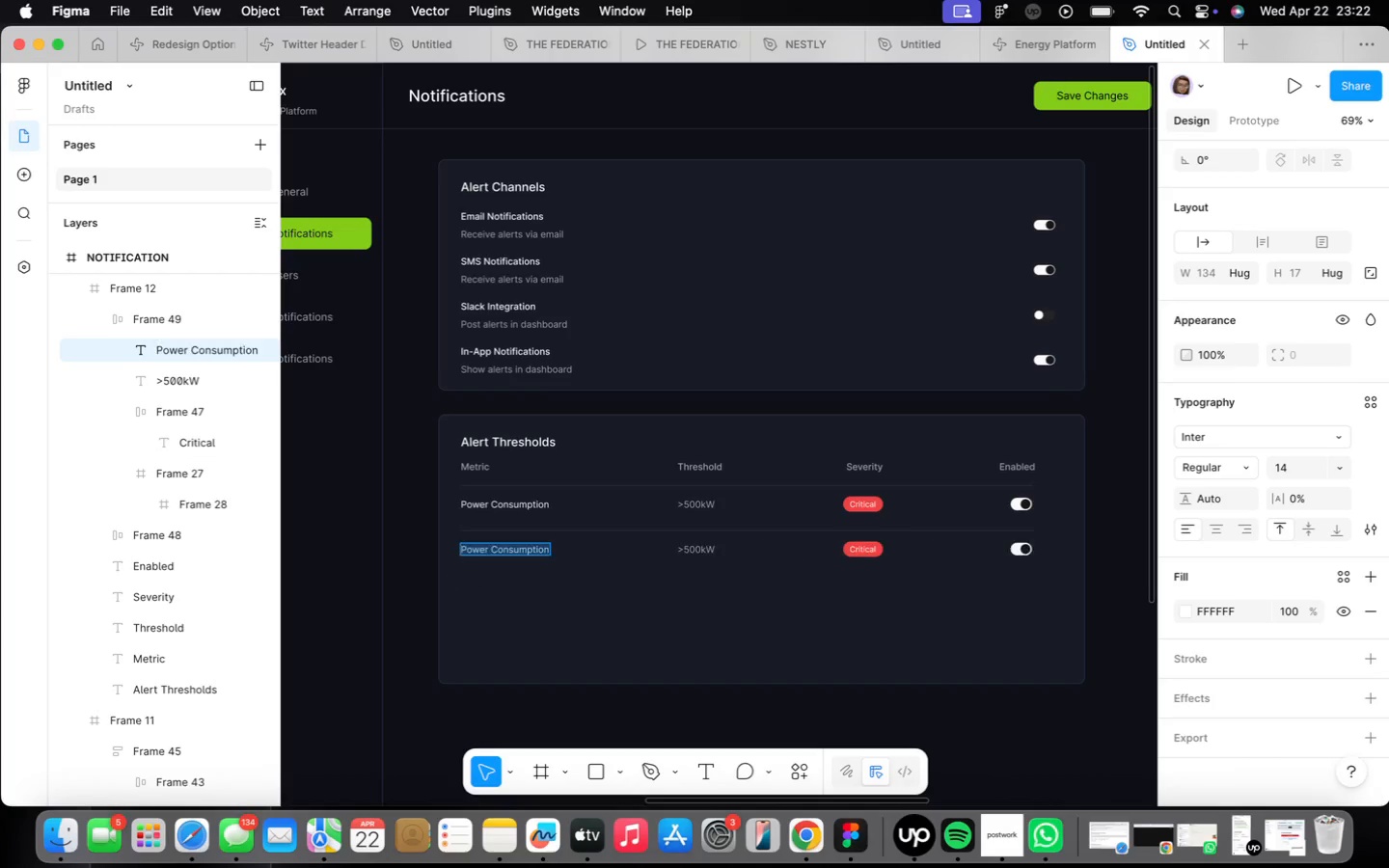 
key(Meta+Z)
 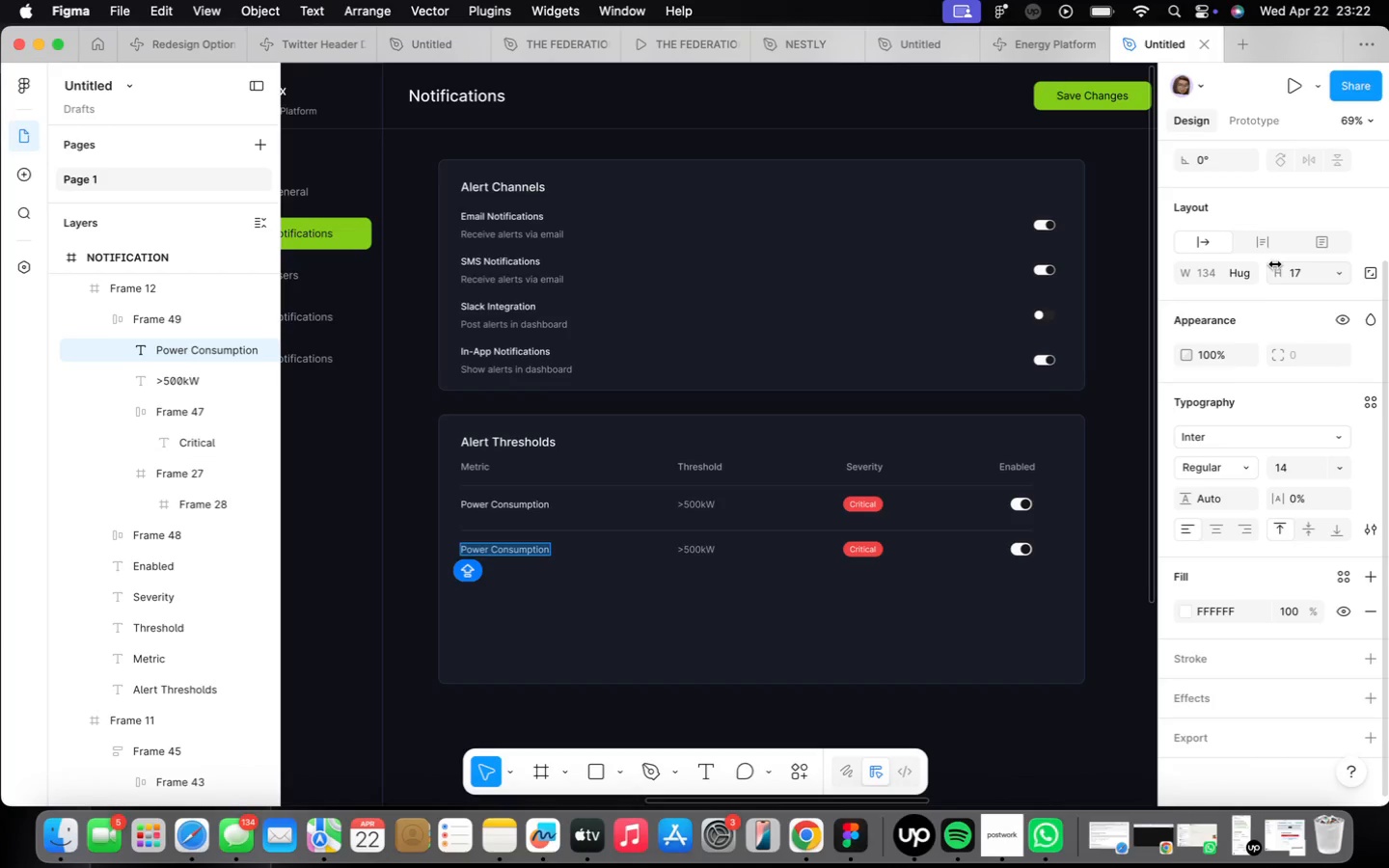 
left_click([1249, 275])
 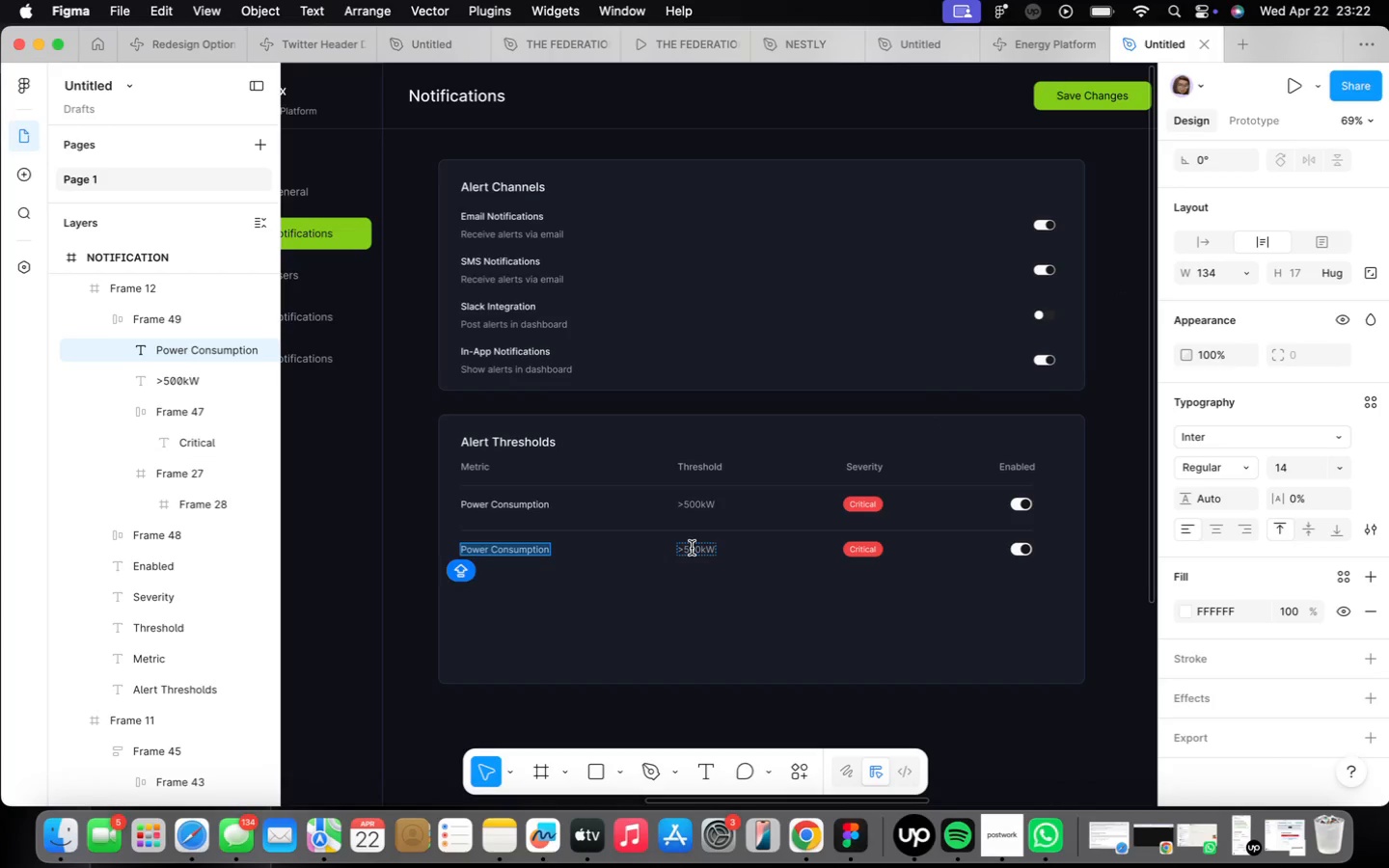 
triple_click([693, 549])
 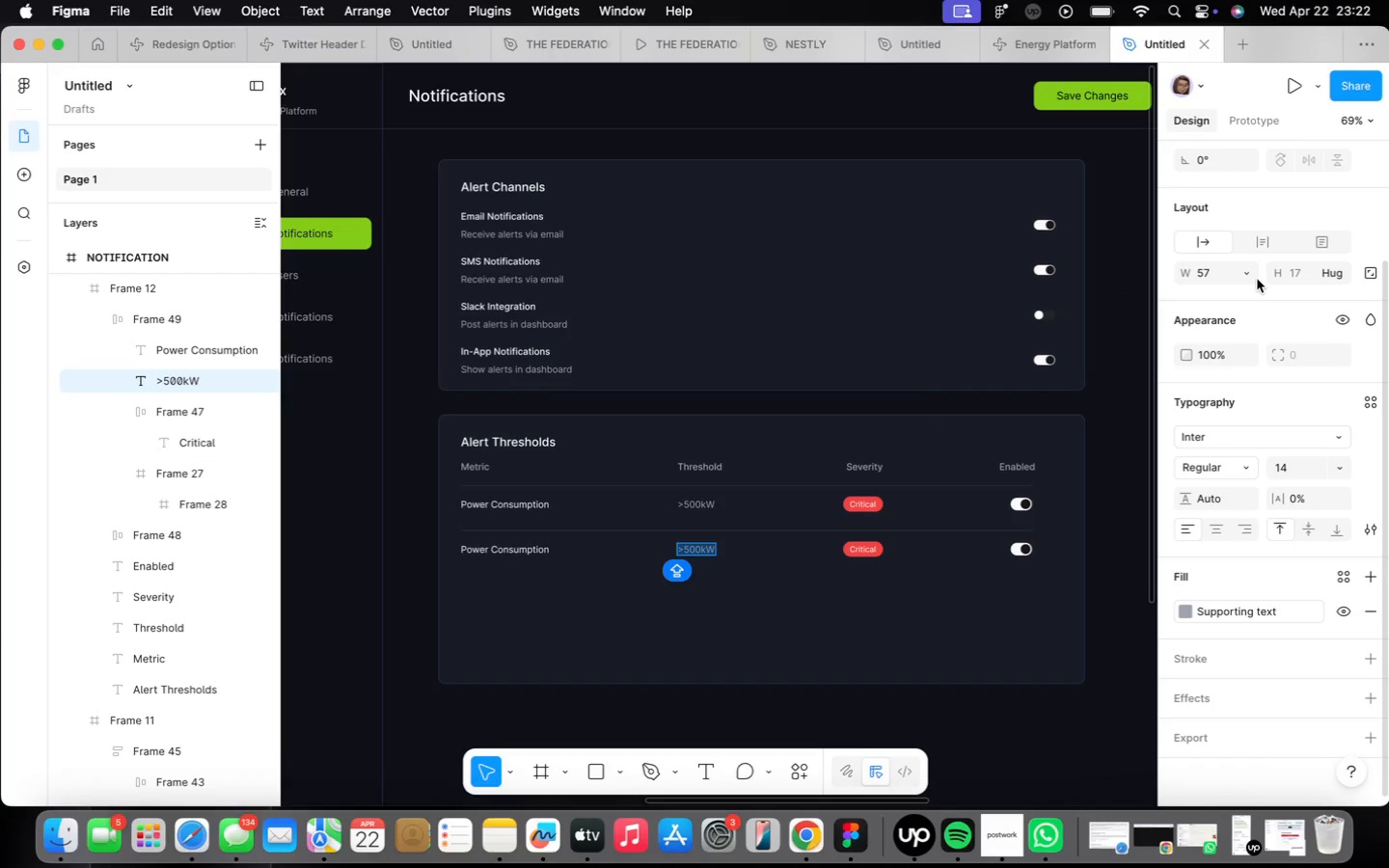 
left_click([1255, 275])
 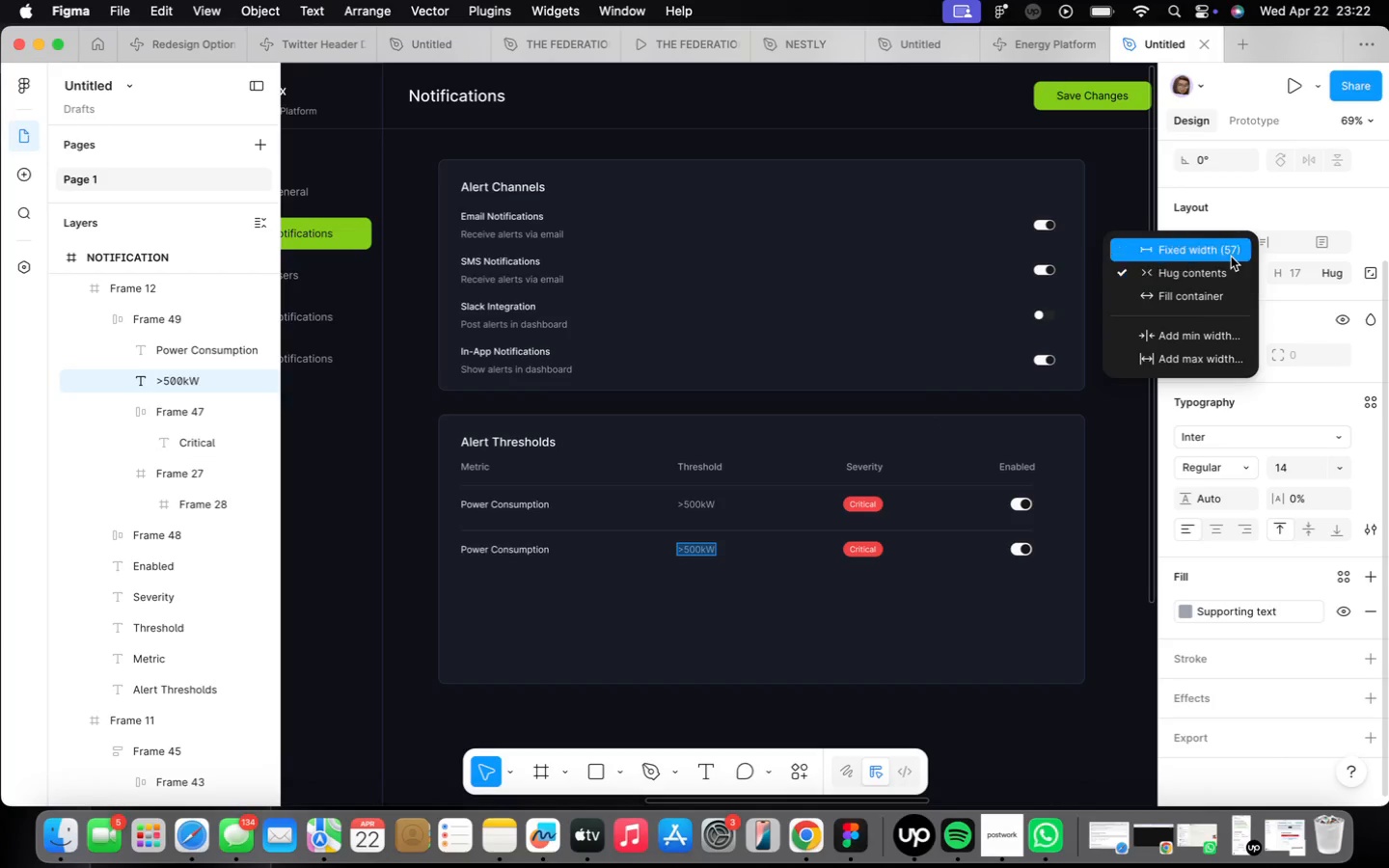 
left_click([1231, 257])
 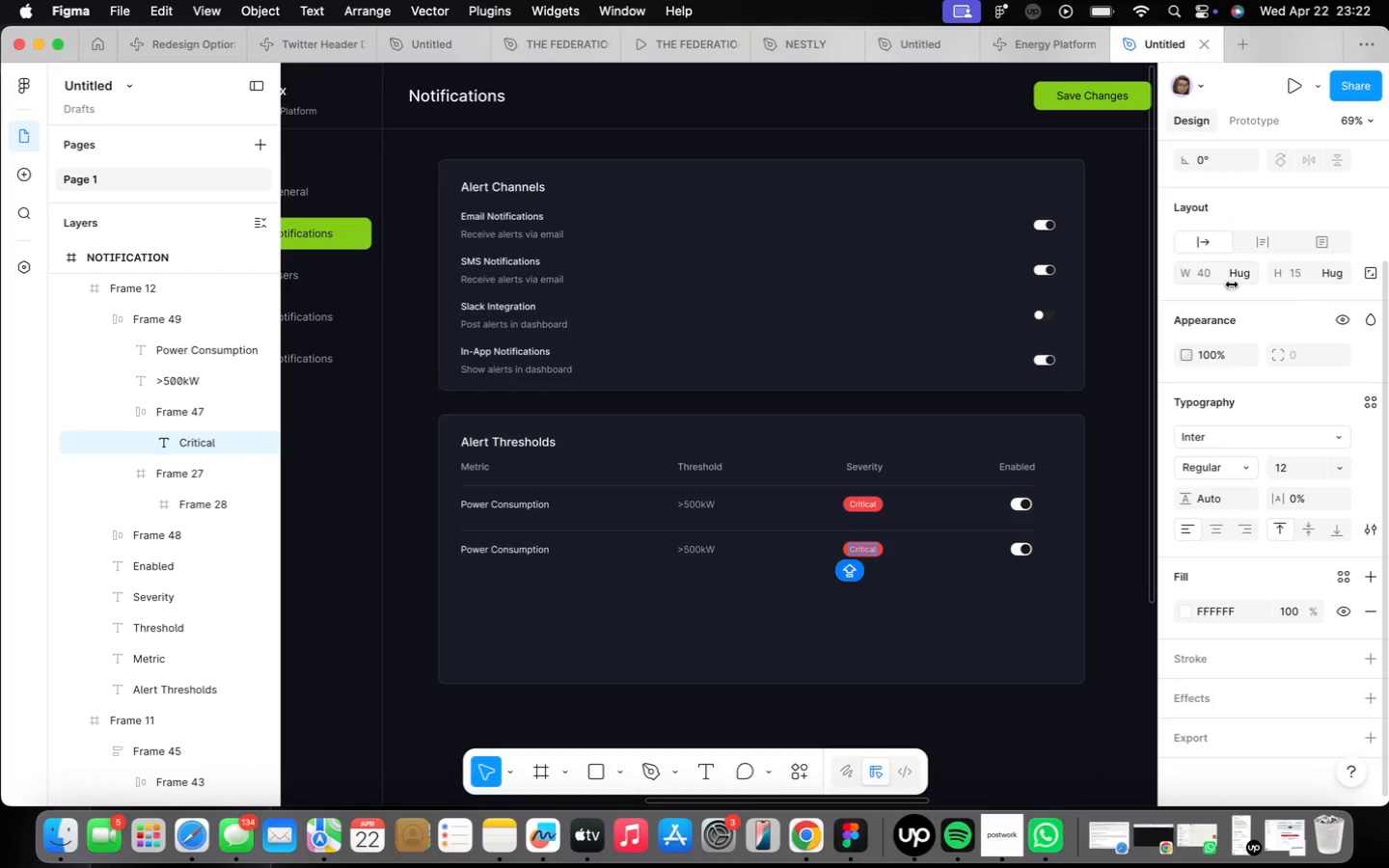 
wait(5.67)
 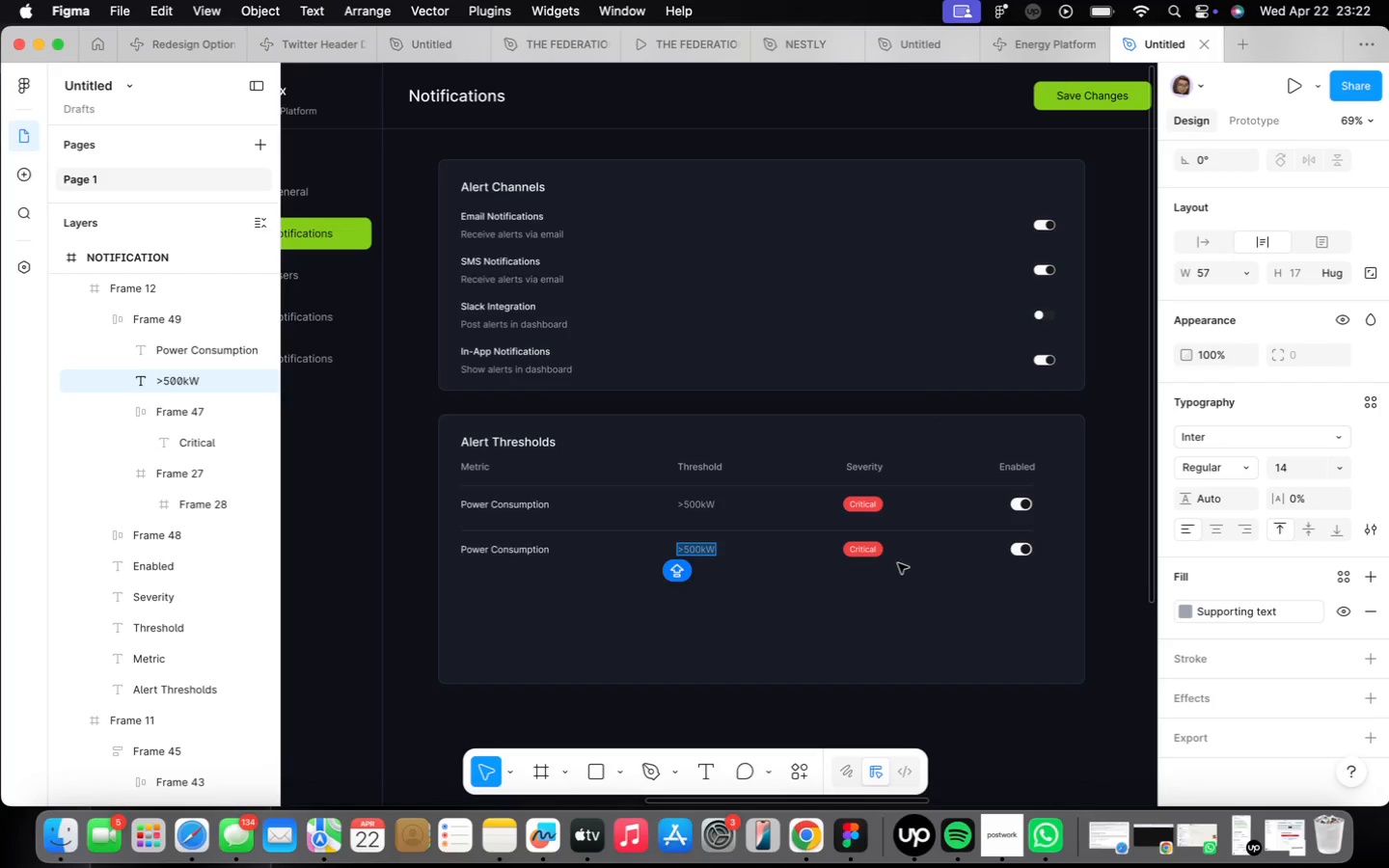 
double_click([512, 551])
 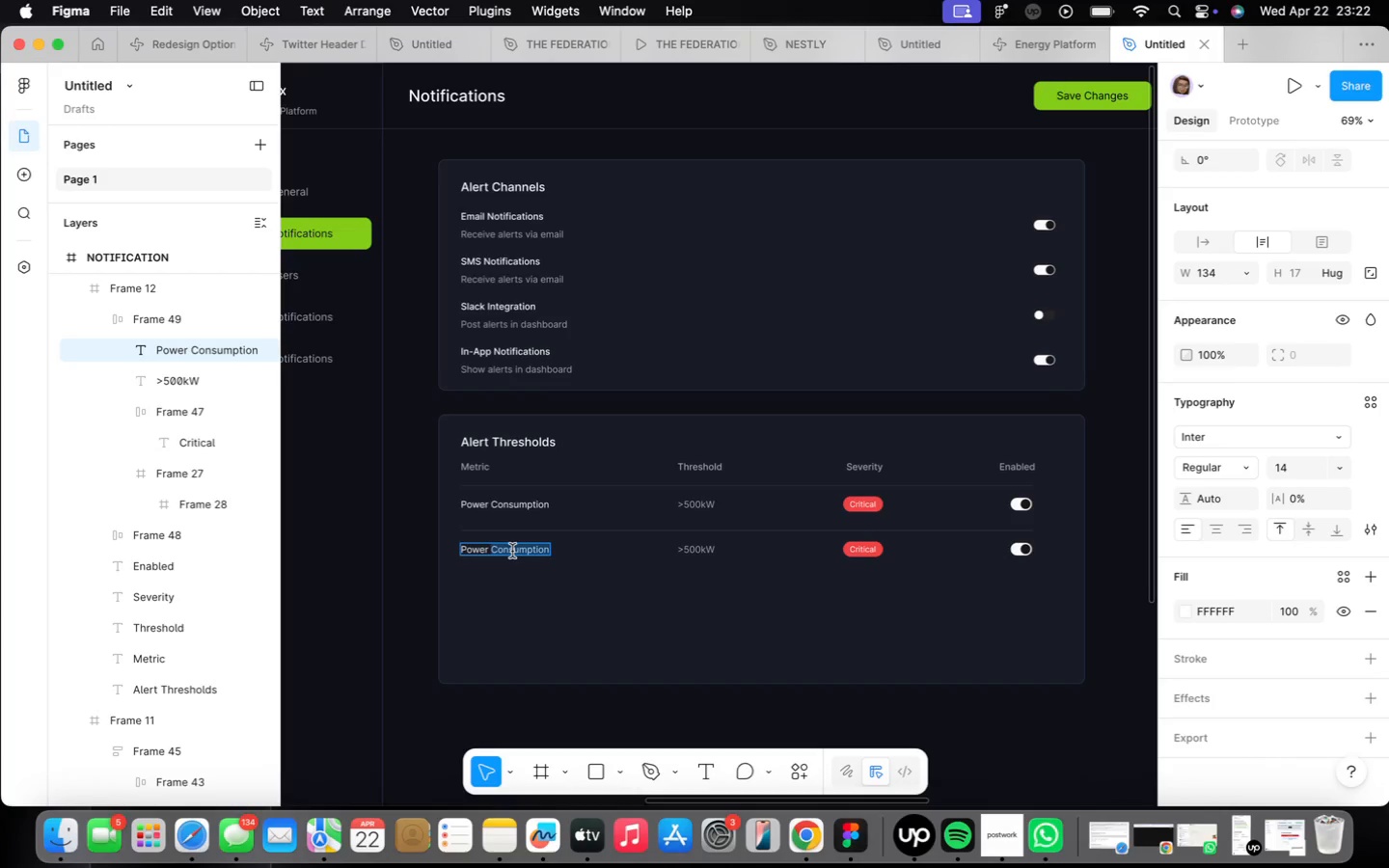 
triple_click([512, 551])
 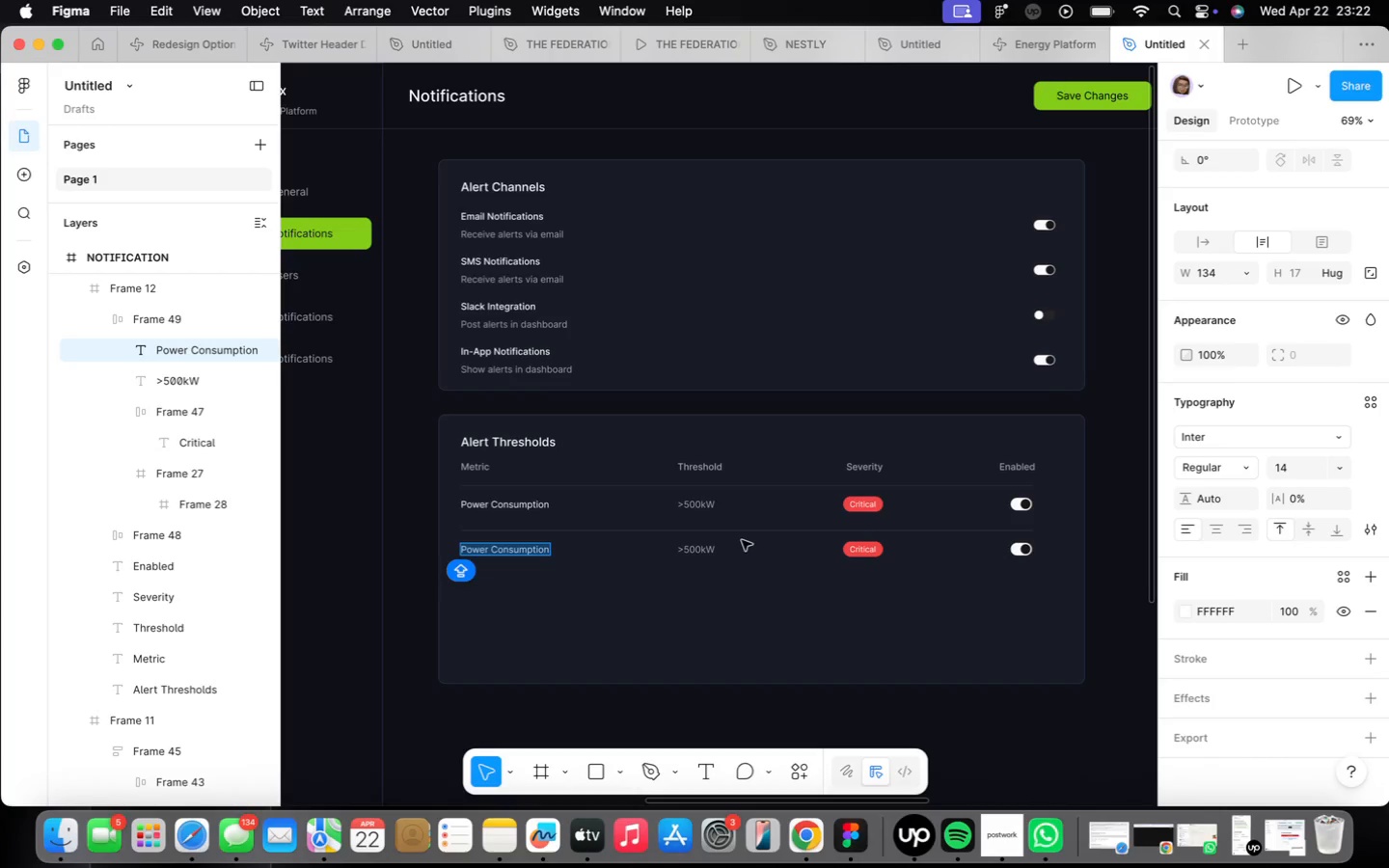 
type(Temperature)
 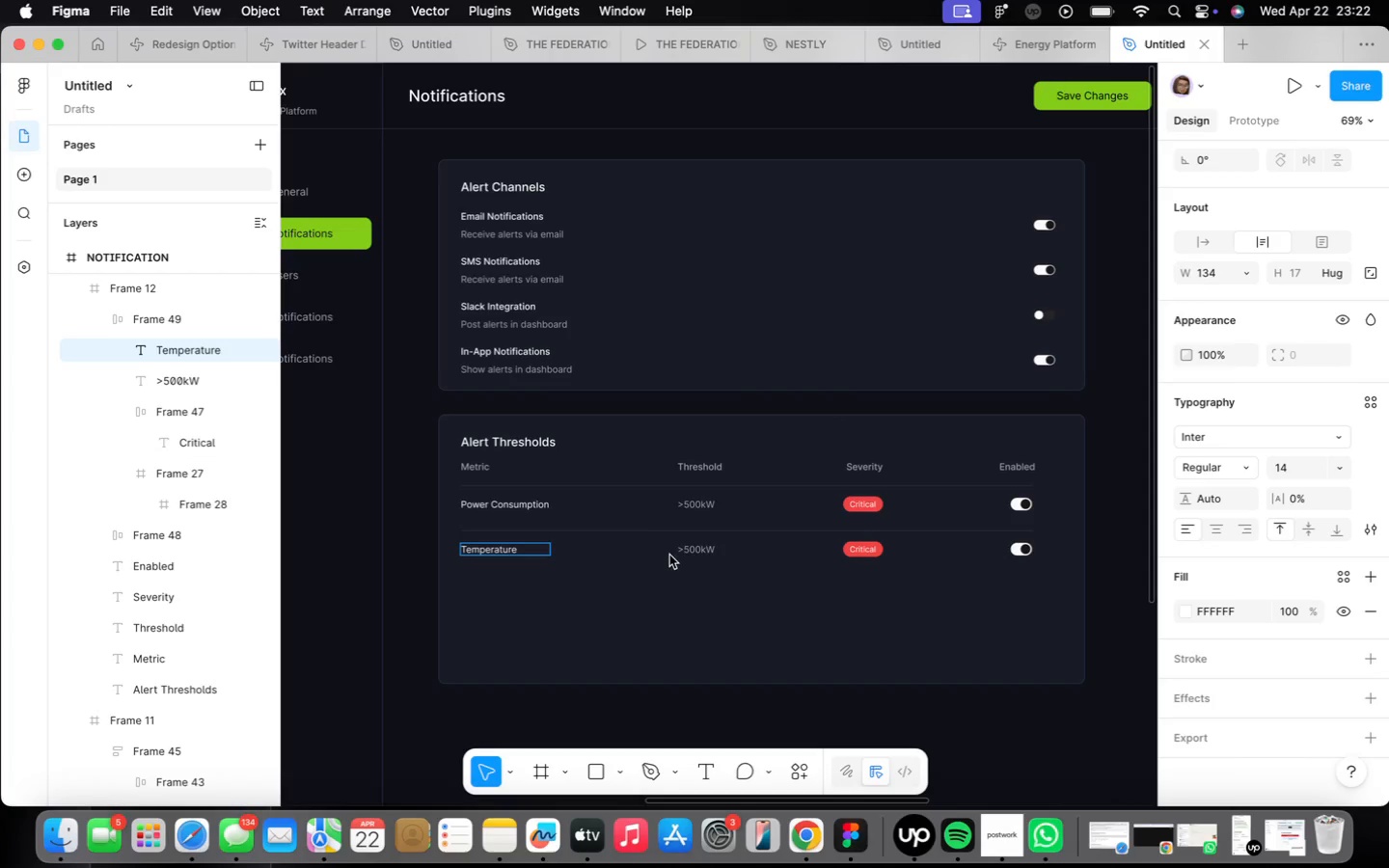 
scroll: coordinate [694, 550], scroll_direction: up, amount: 10.0
 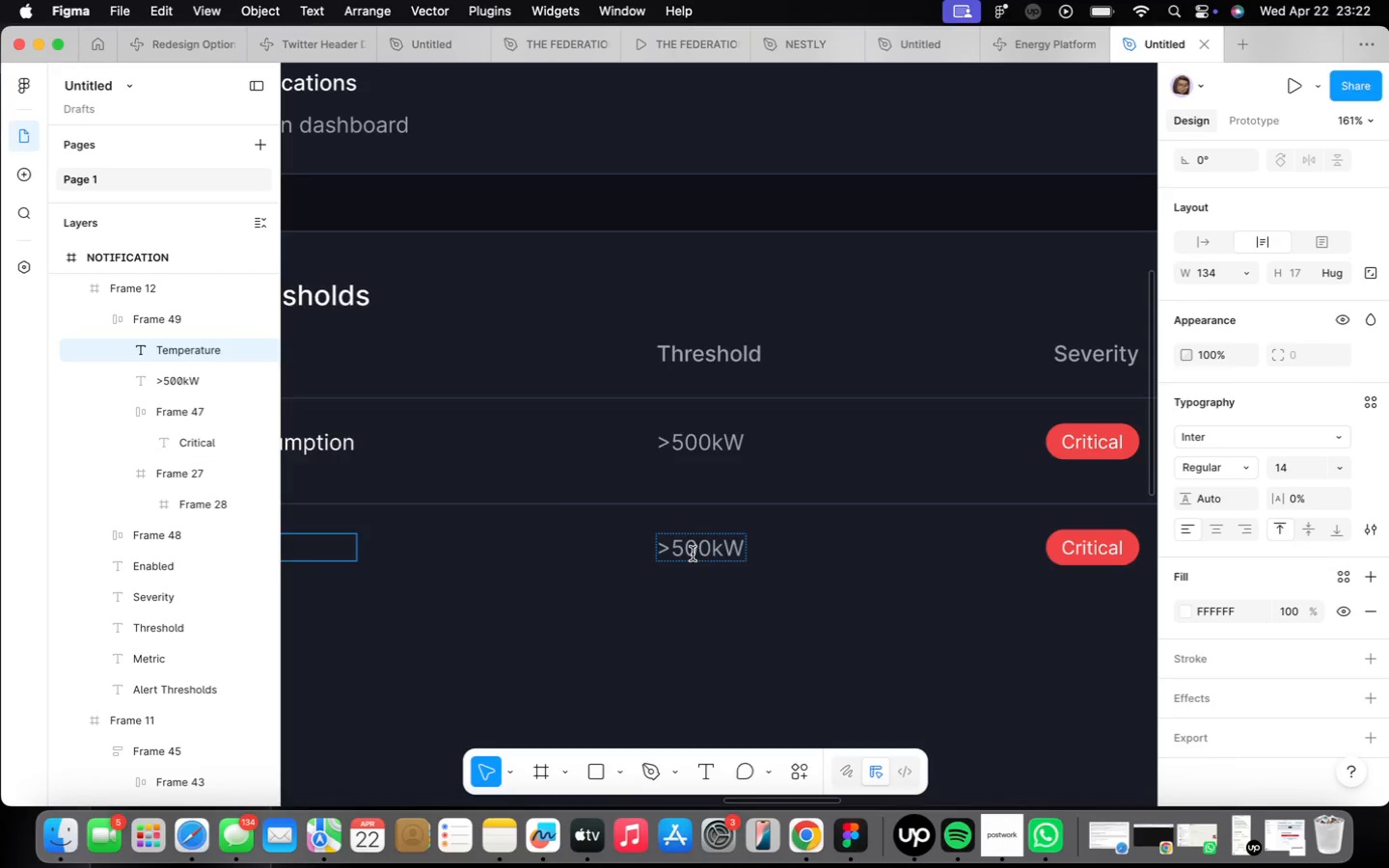 
double_click([693, 554])
 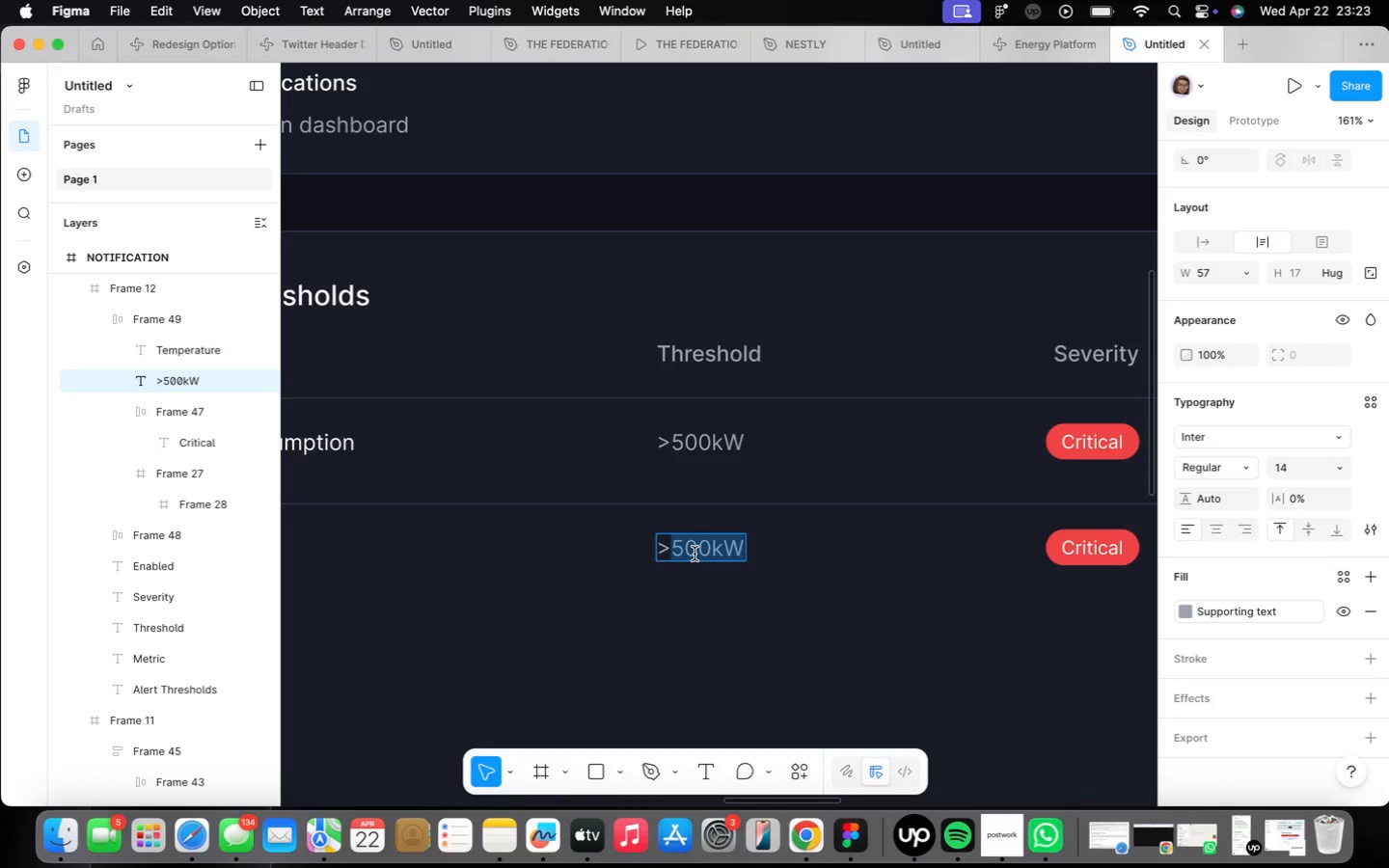 
type(85)
 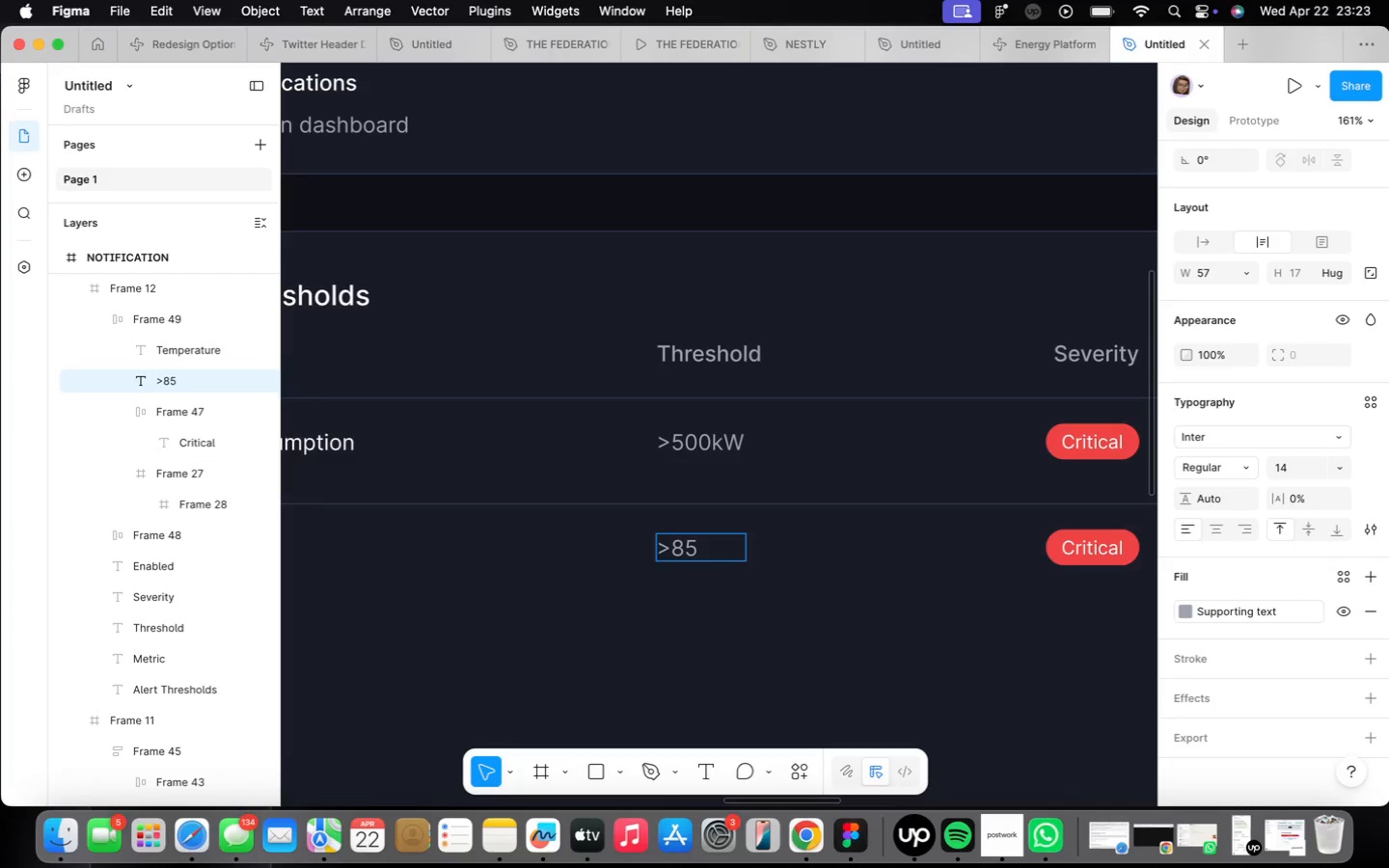 
wait(5.93)
 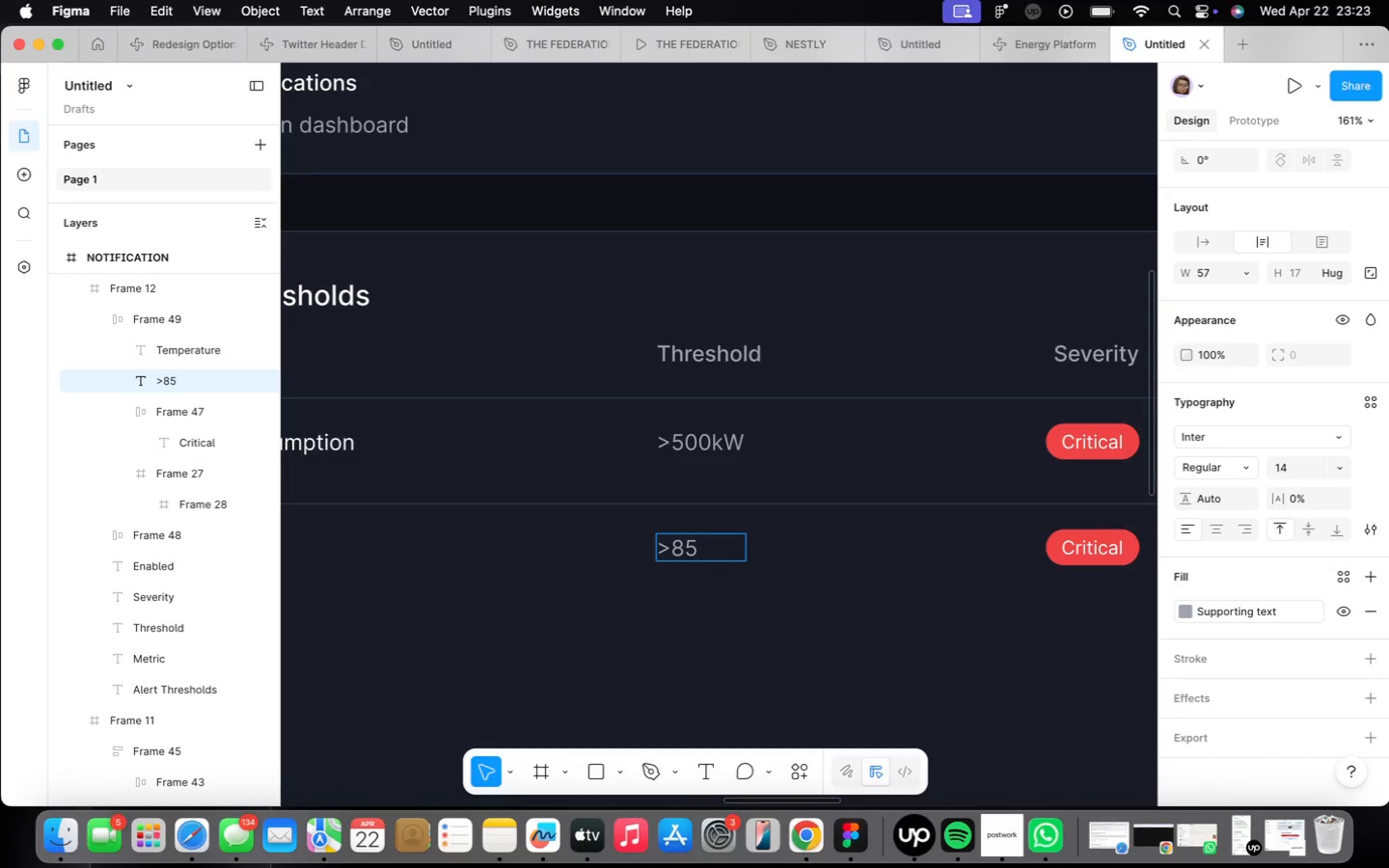 
key(CapsLock)
 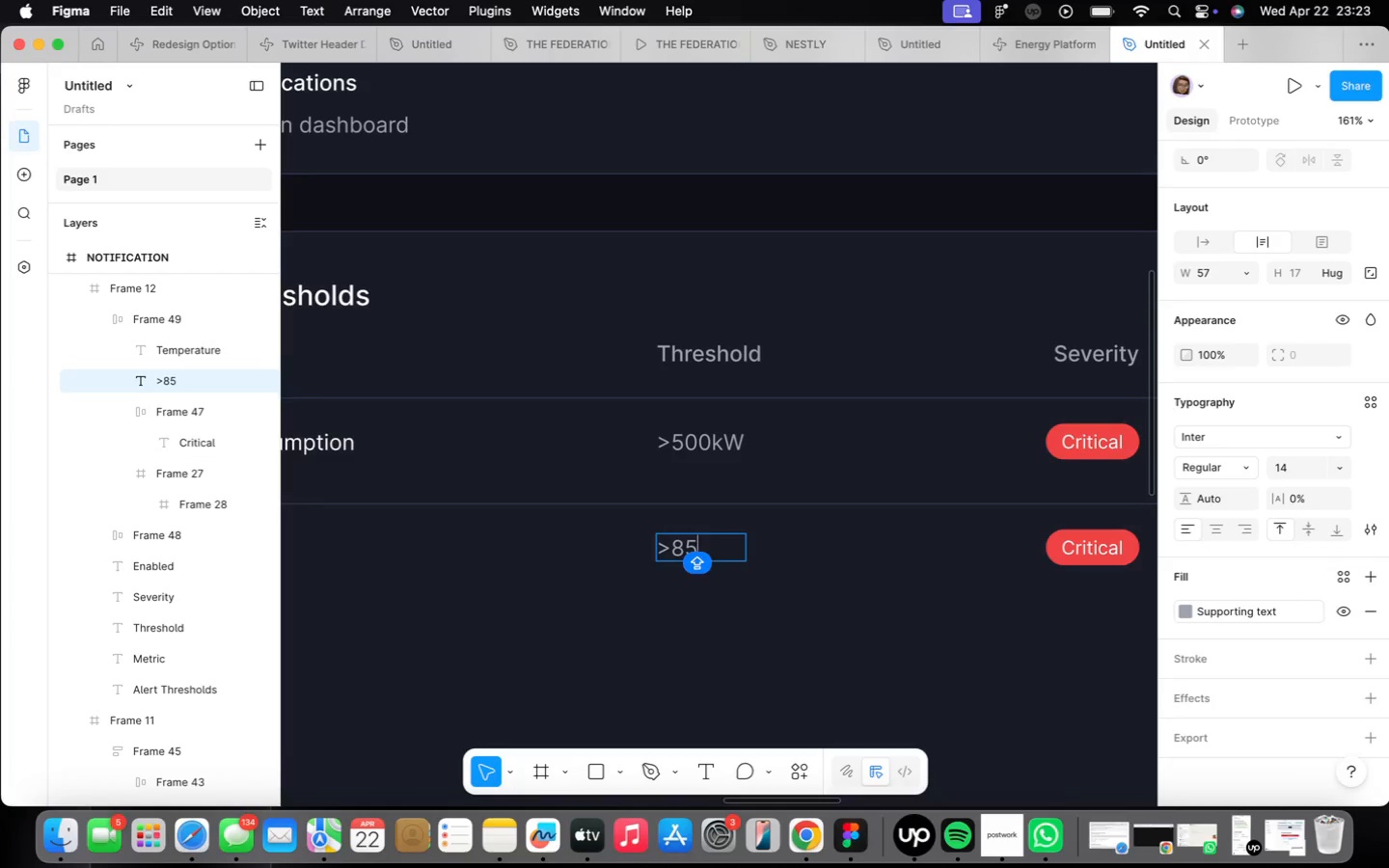 
key(C)
 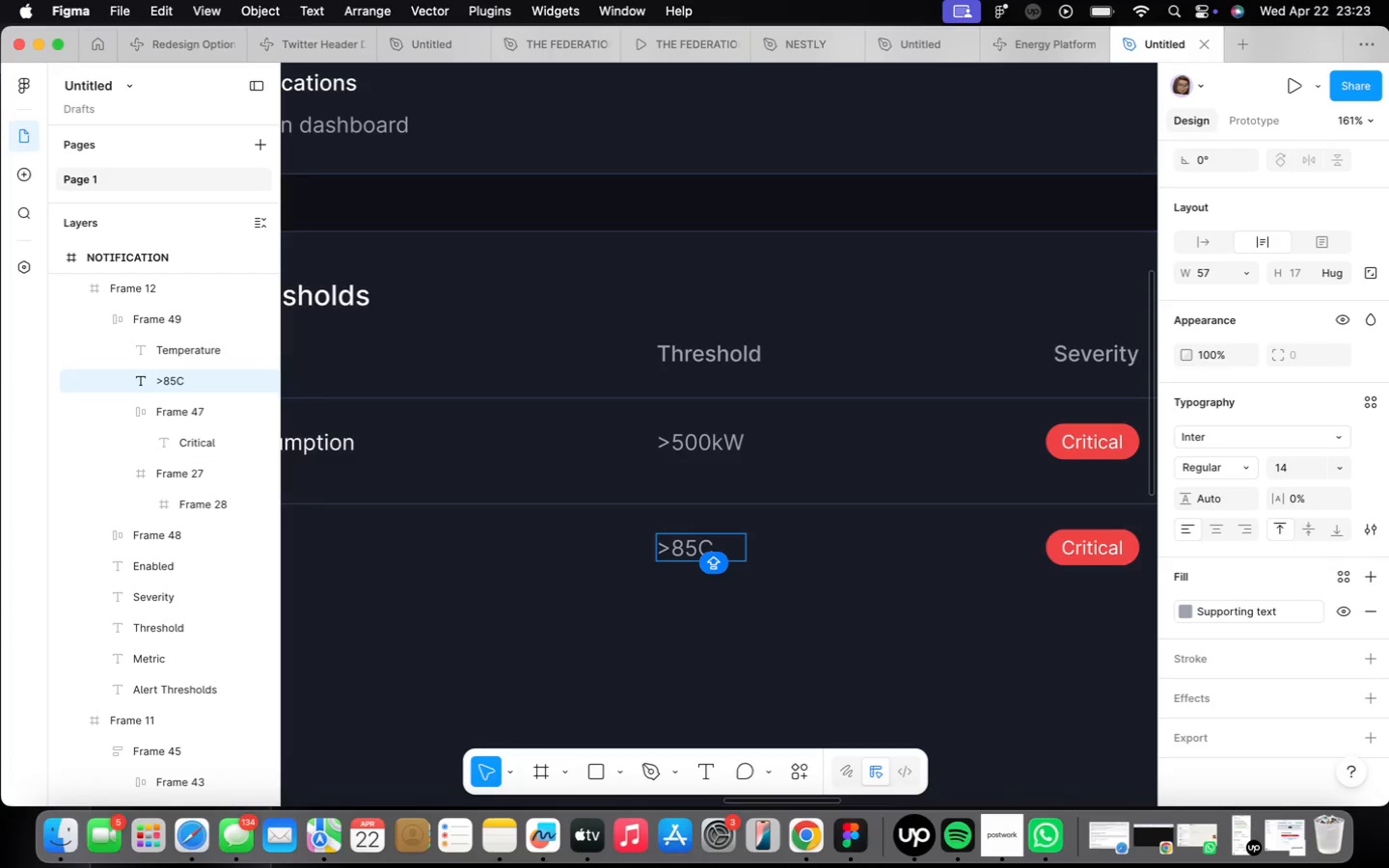 
key(ArrowLeft)
 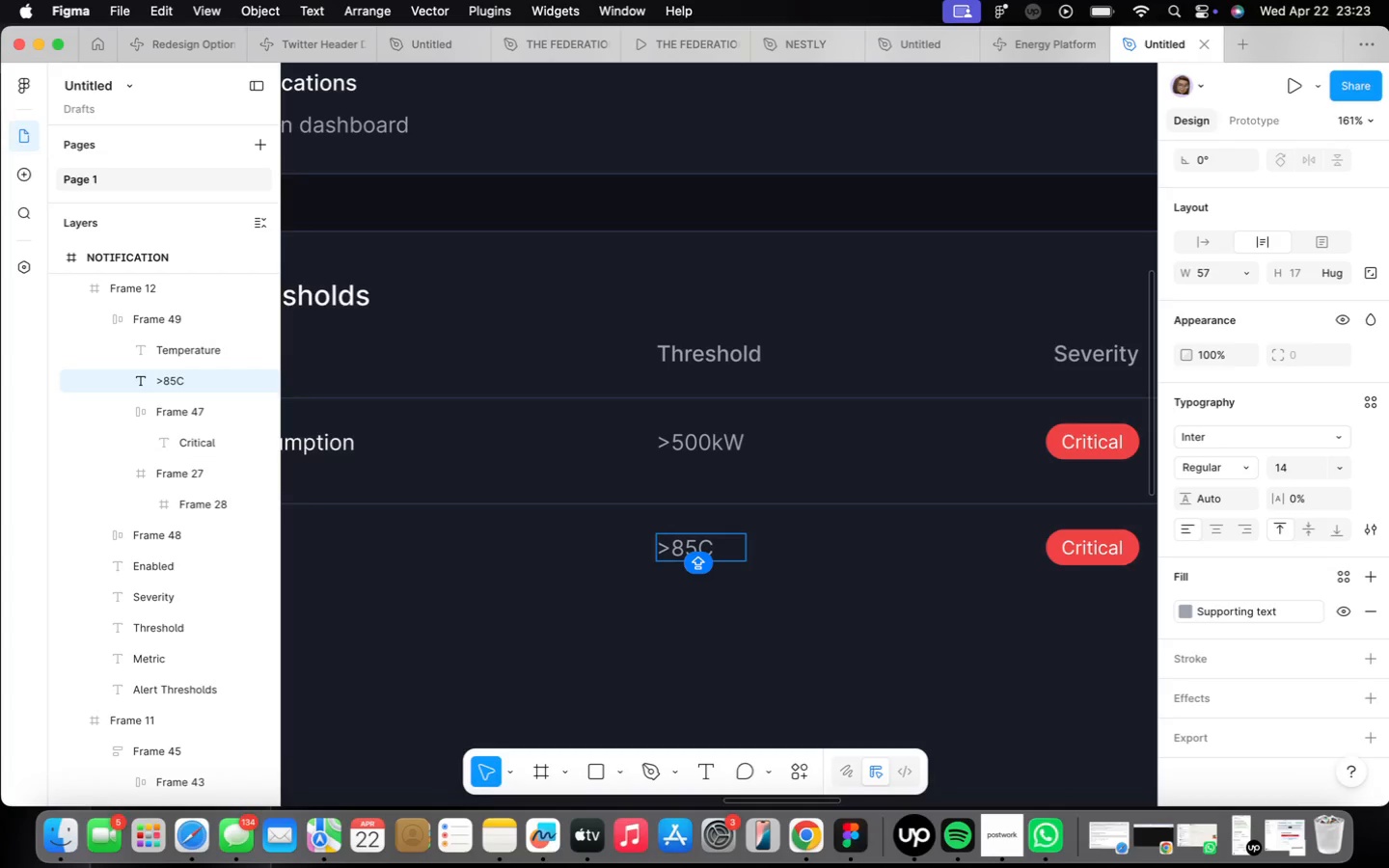 
wait(8.77)
 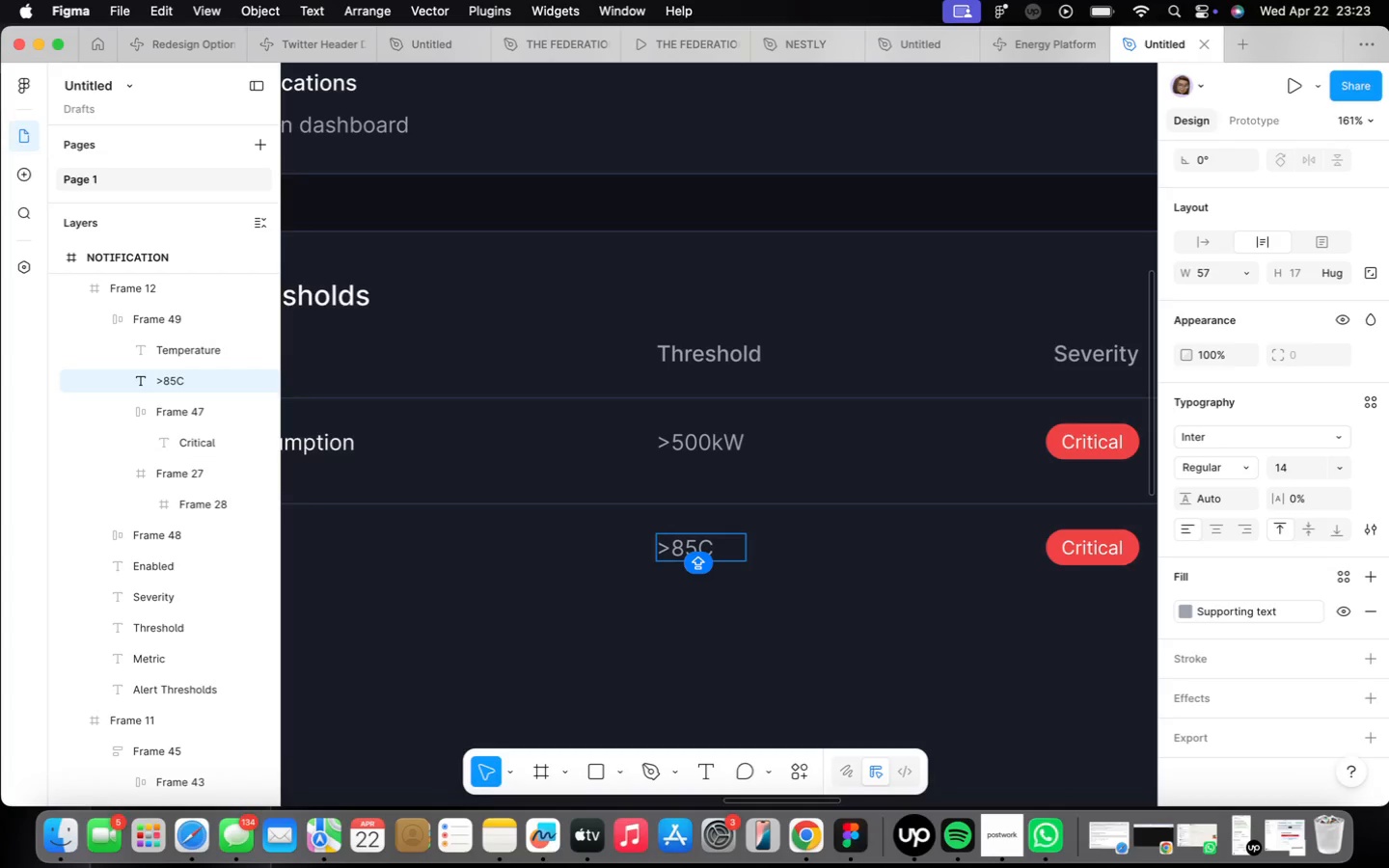 
key(Alt+OptionLeft)
 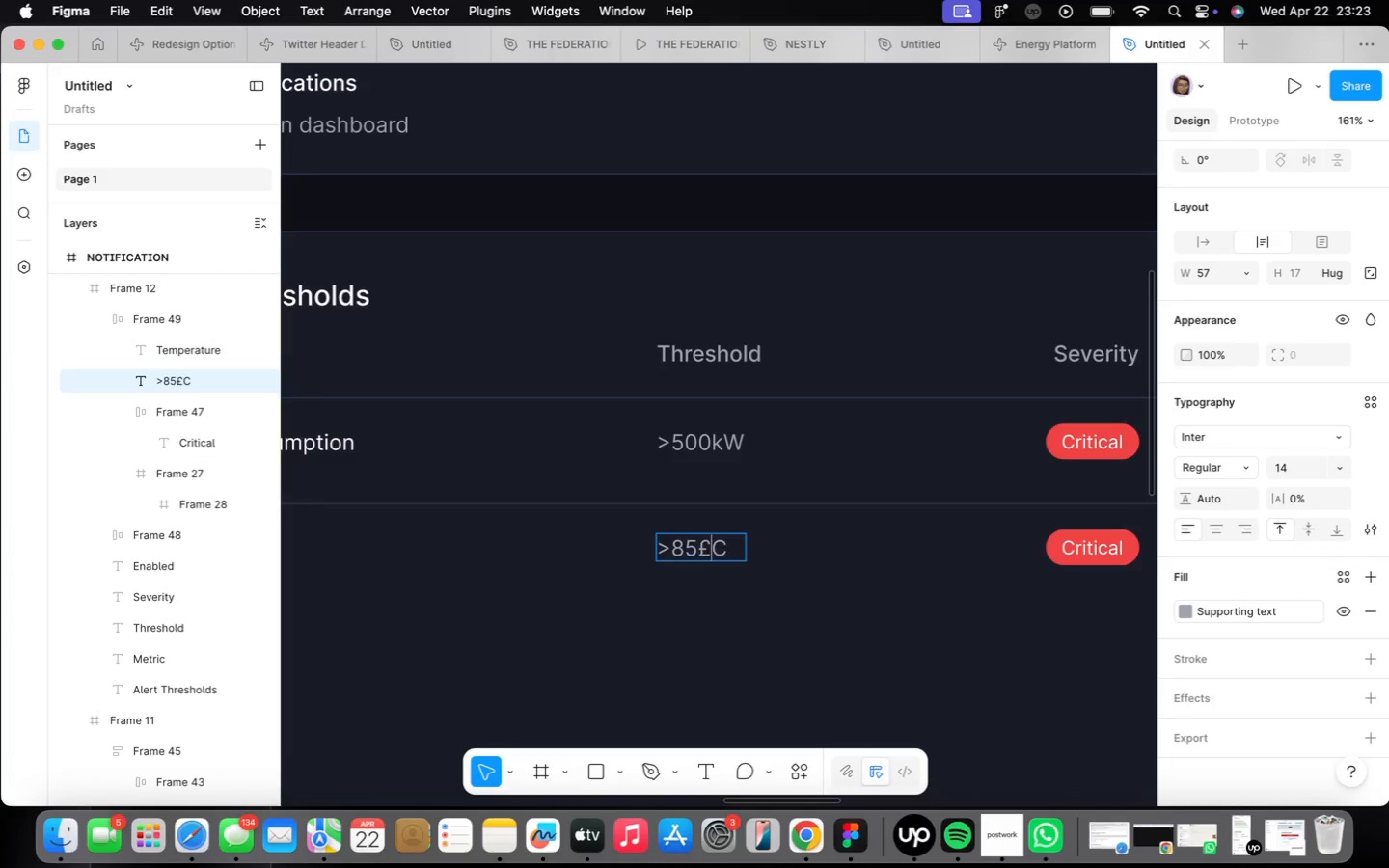 
hold_key(key=3, duration=0.3)
 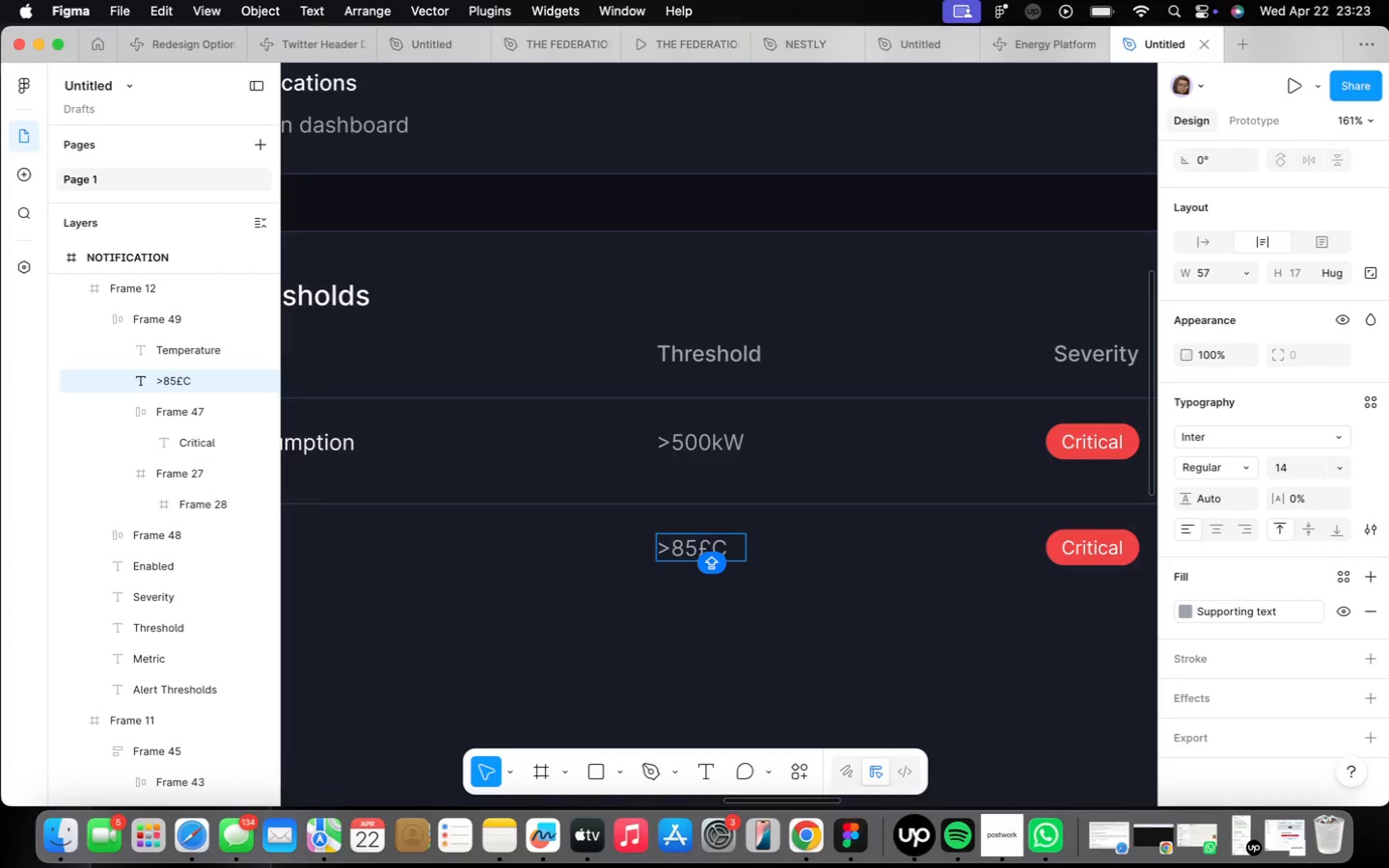 
key(Backspace)
 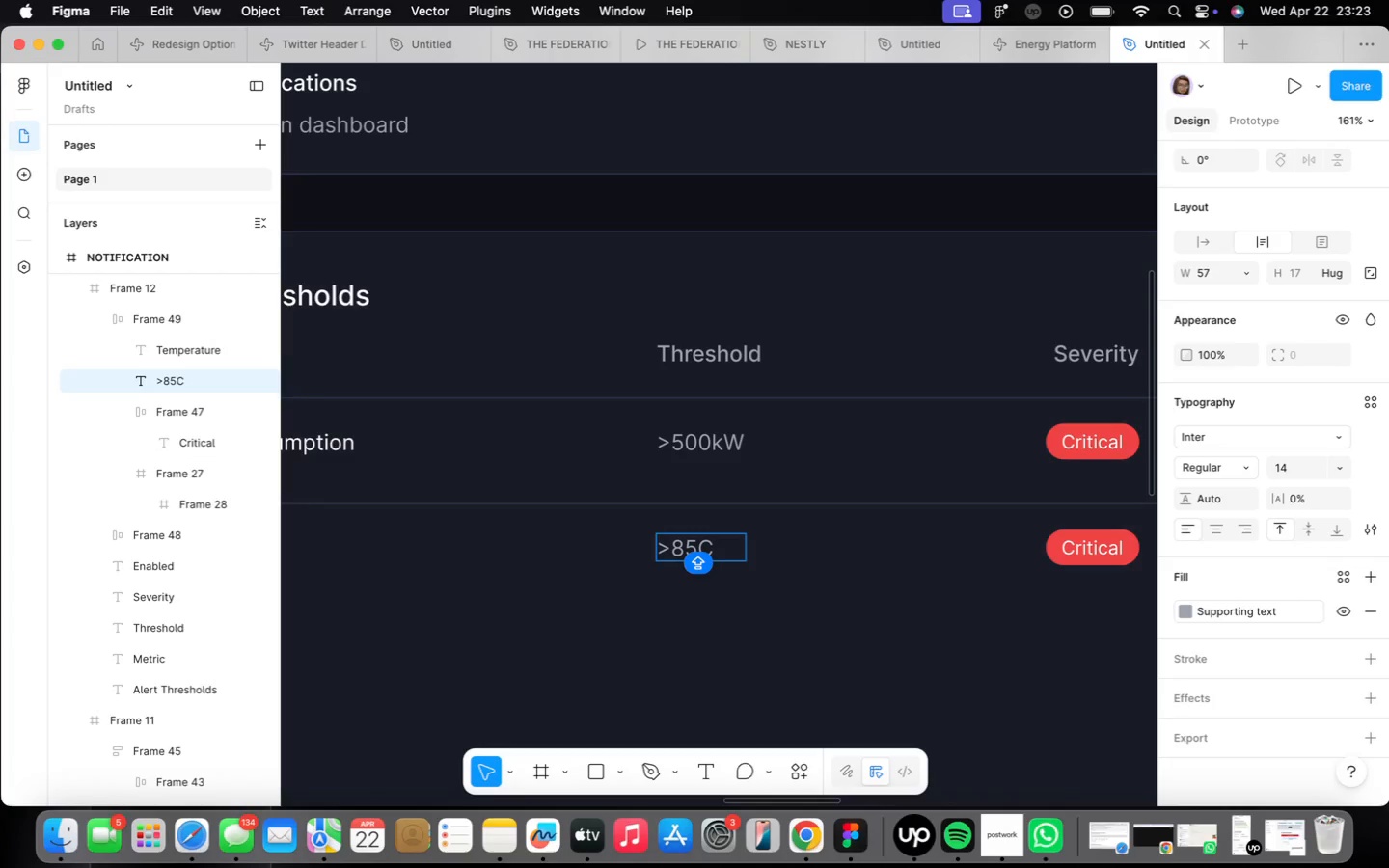 
key(Alt+OptionLeft)
 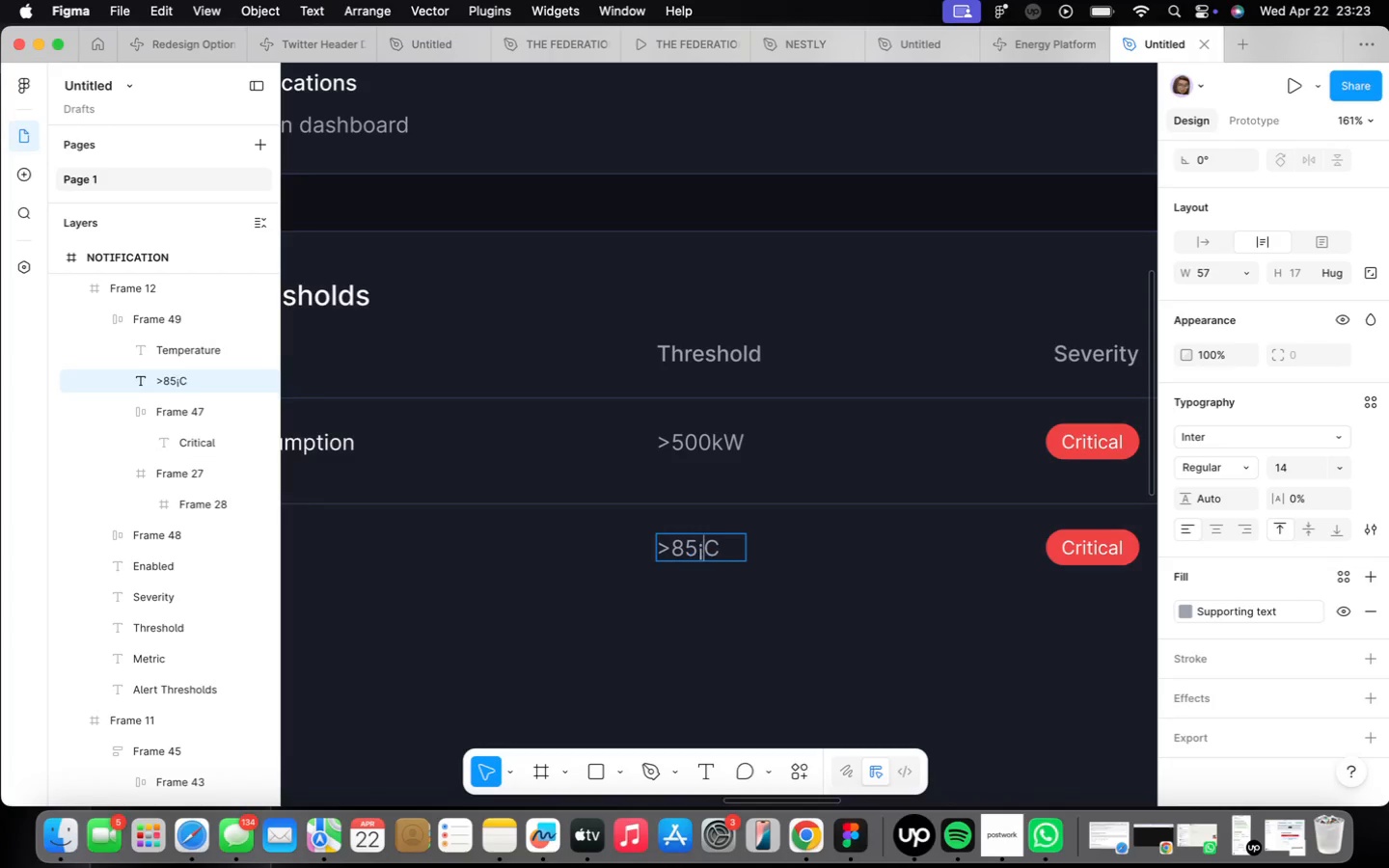 
key(Alt+1)
 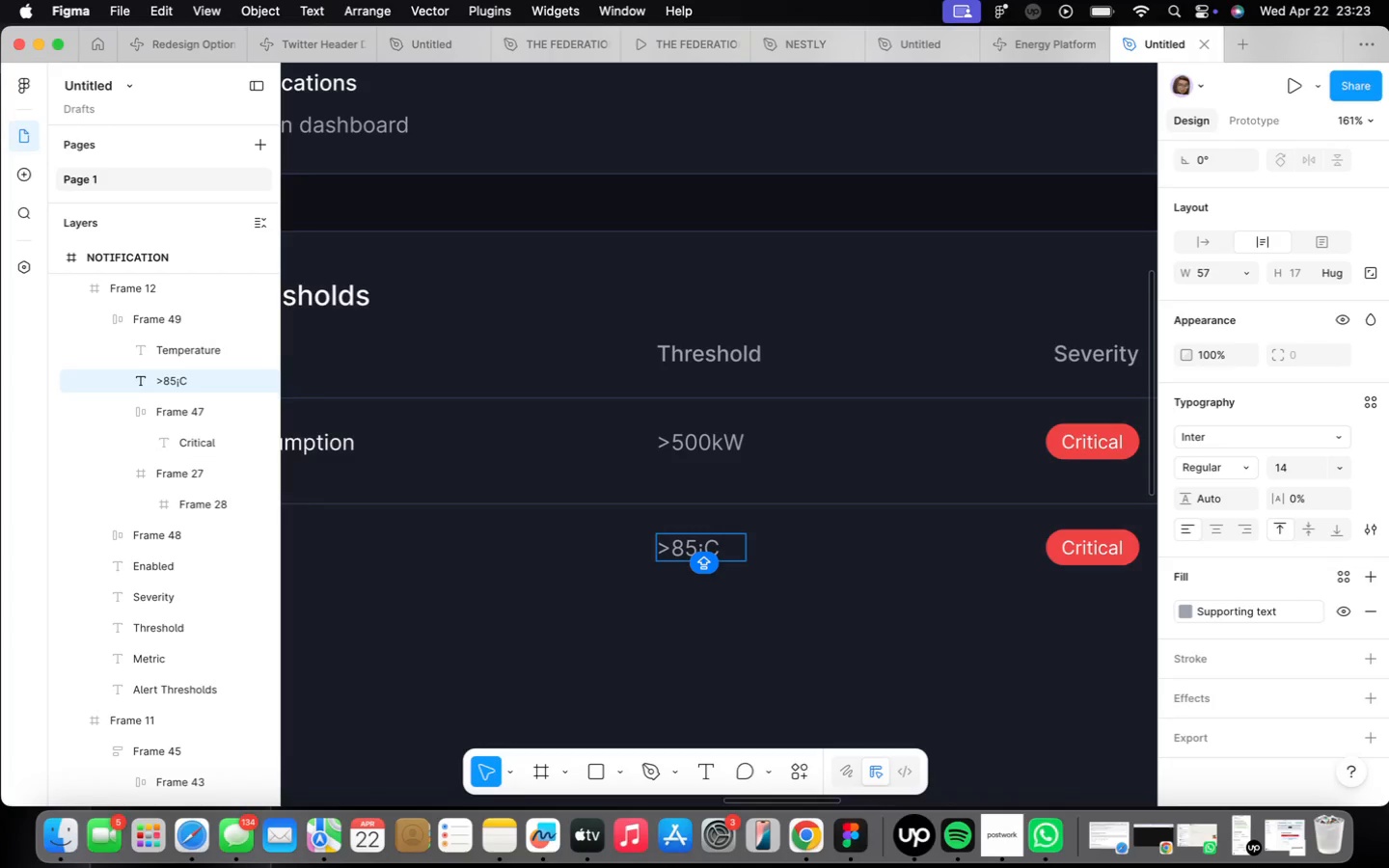 
key(Alt+OptionLeft)
 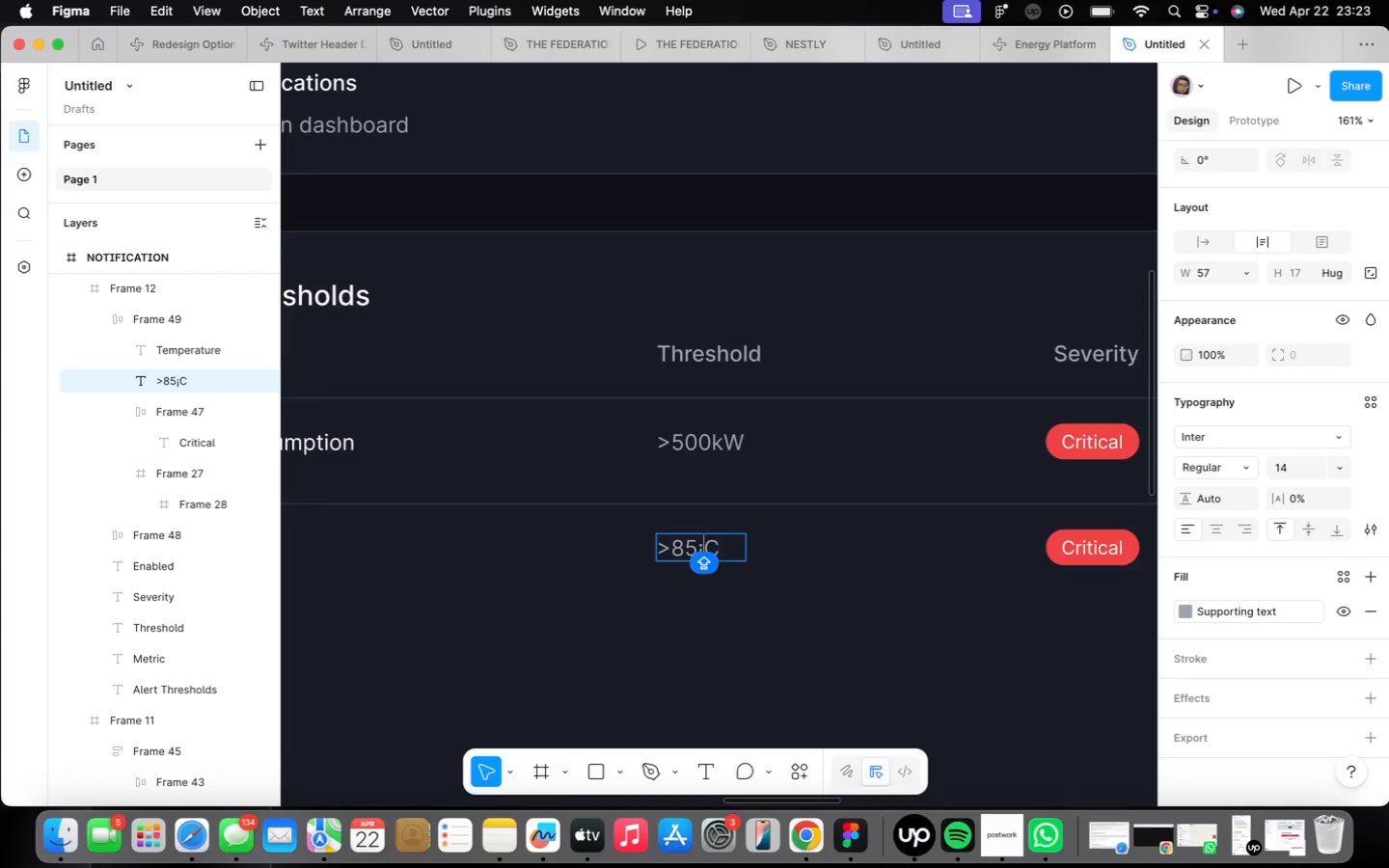 
key(Alt+2)
 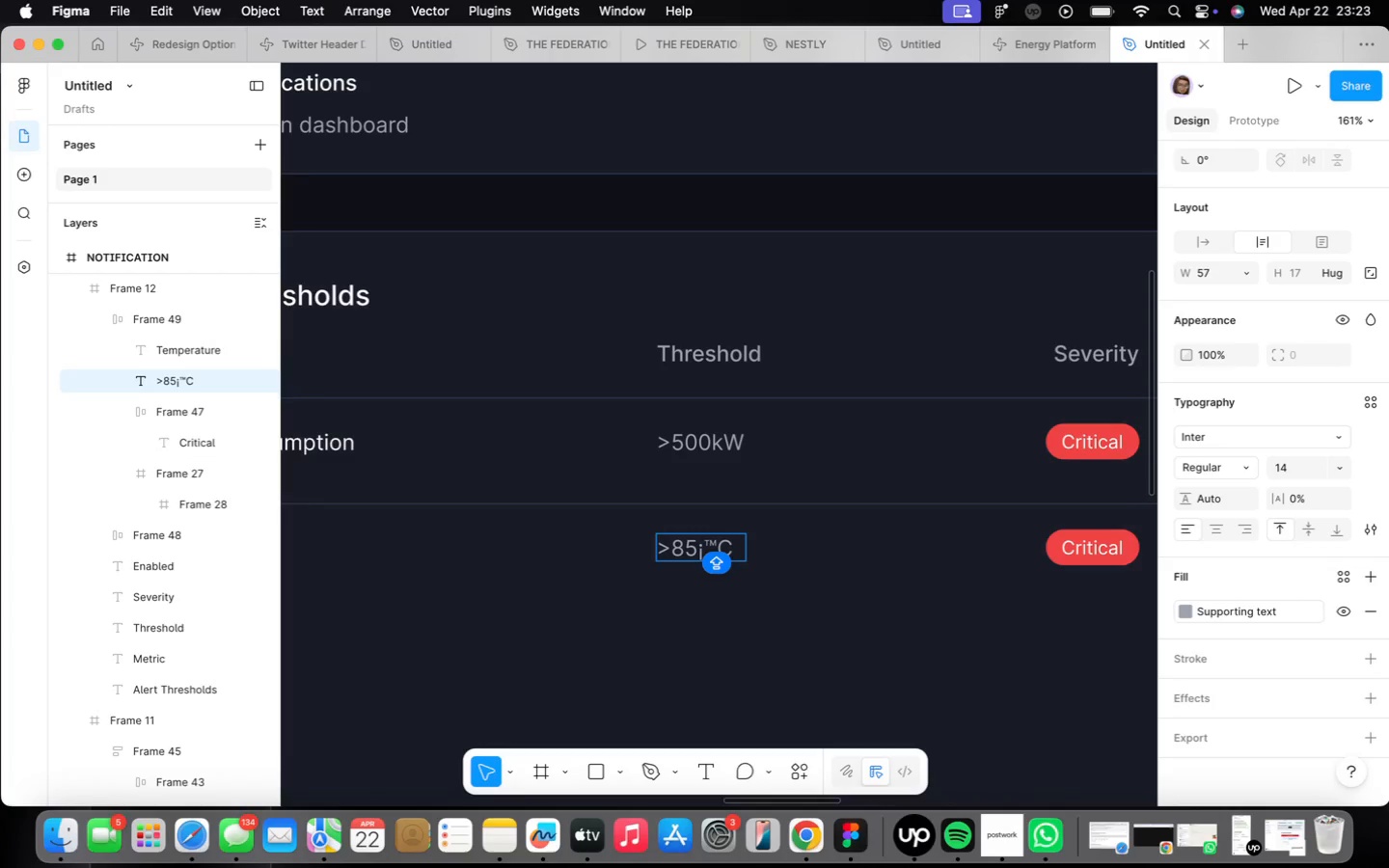 
key(Alt+OptionLeft)
 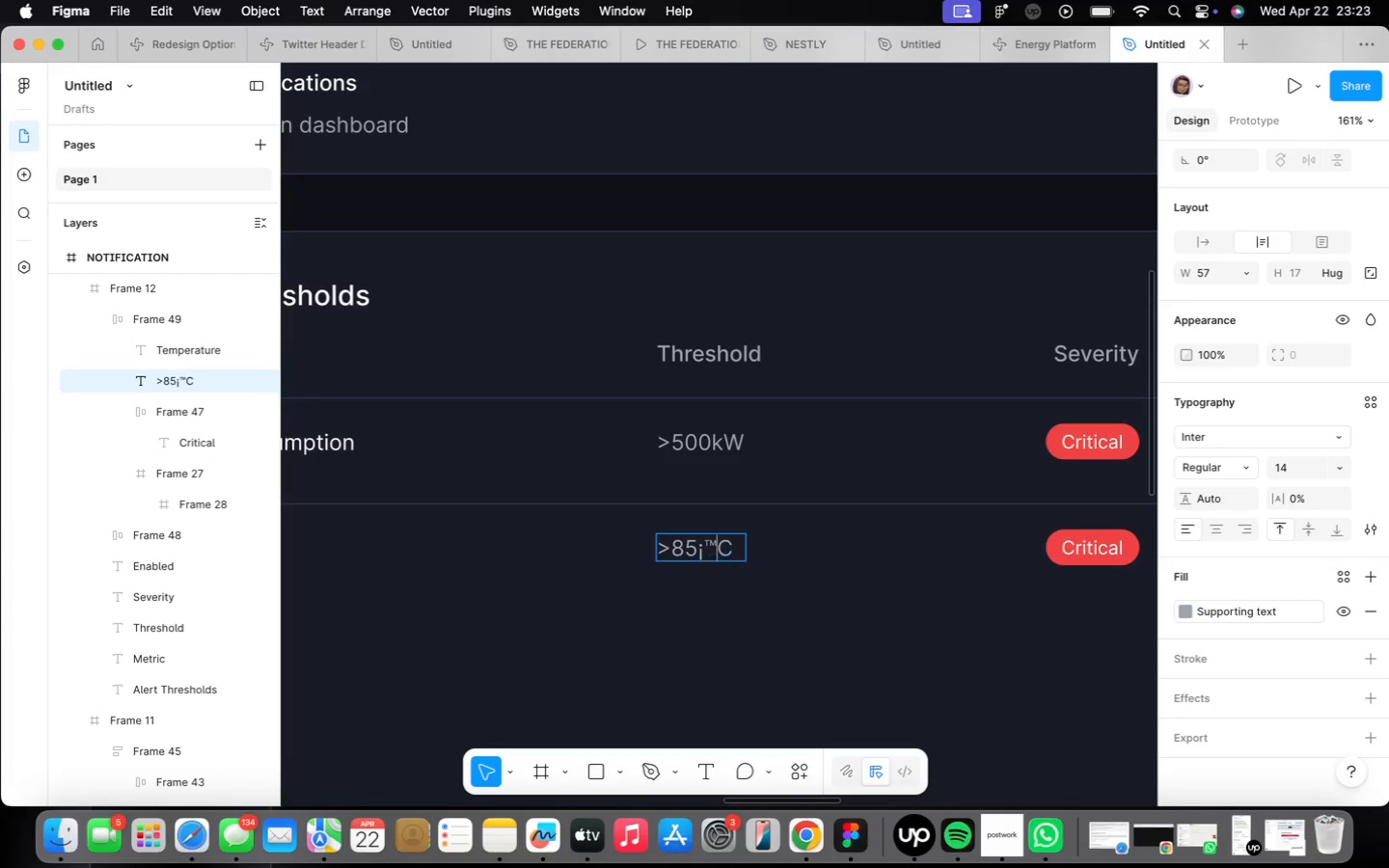 
key(Alt+3)
 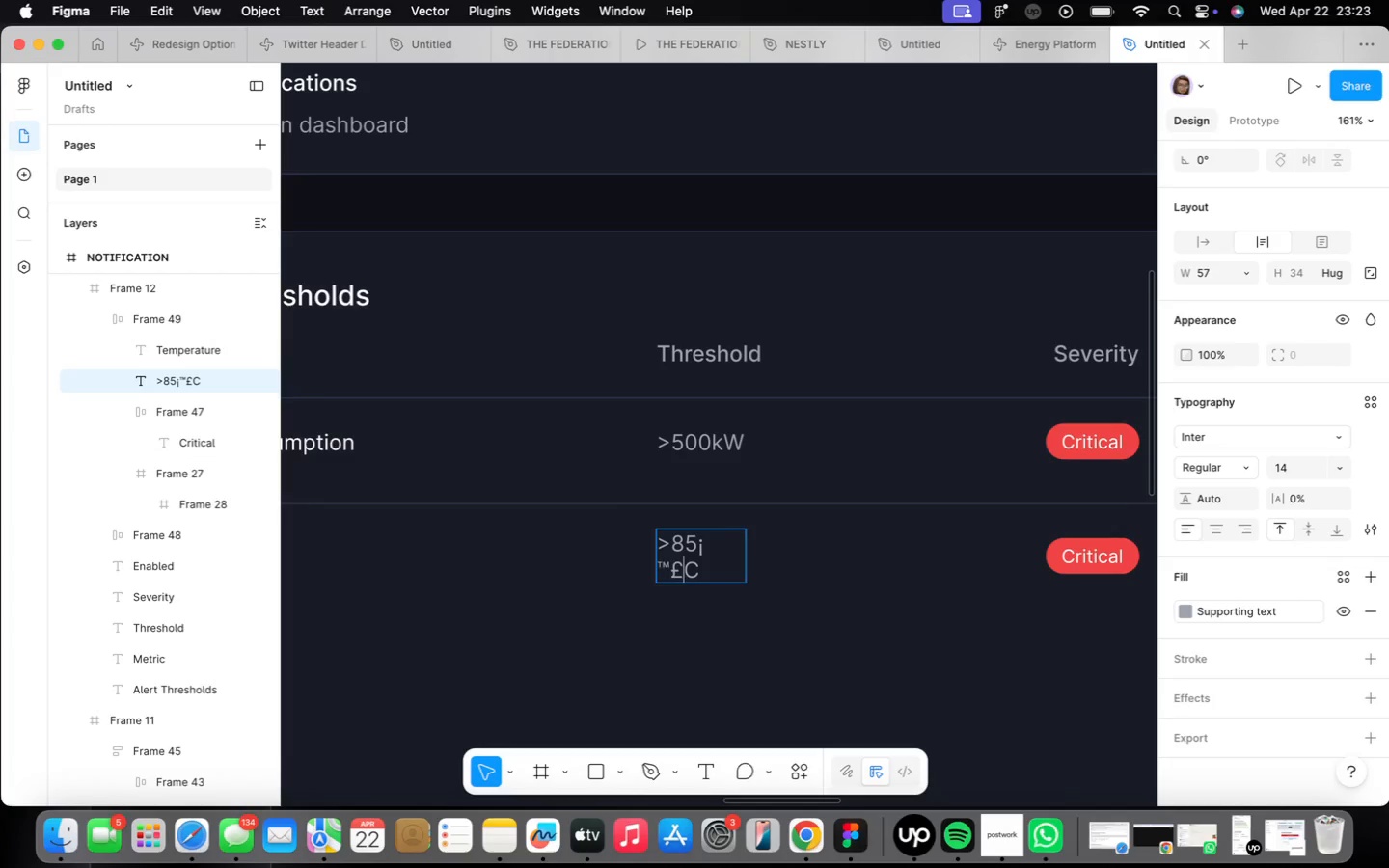 
key(Alt+OptionLeft)
 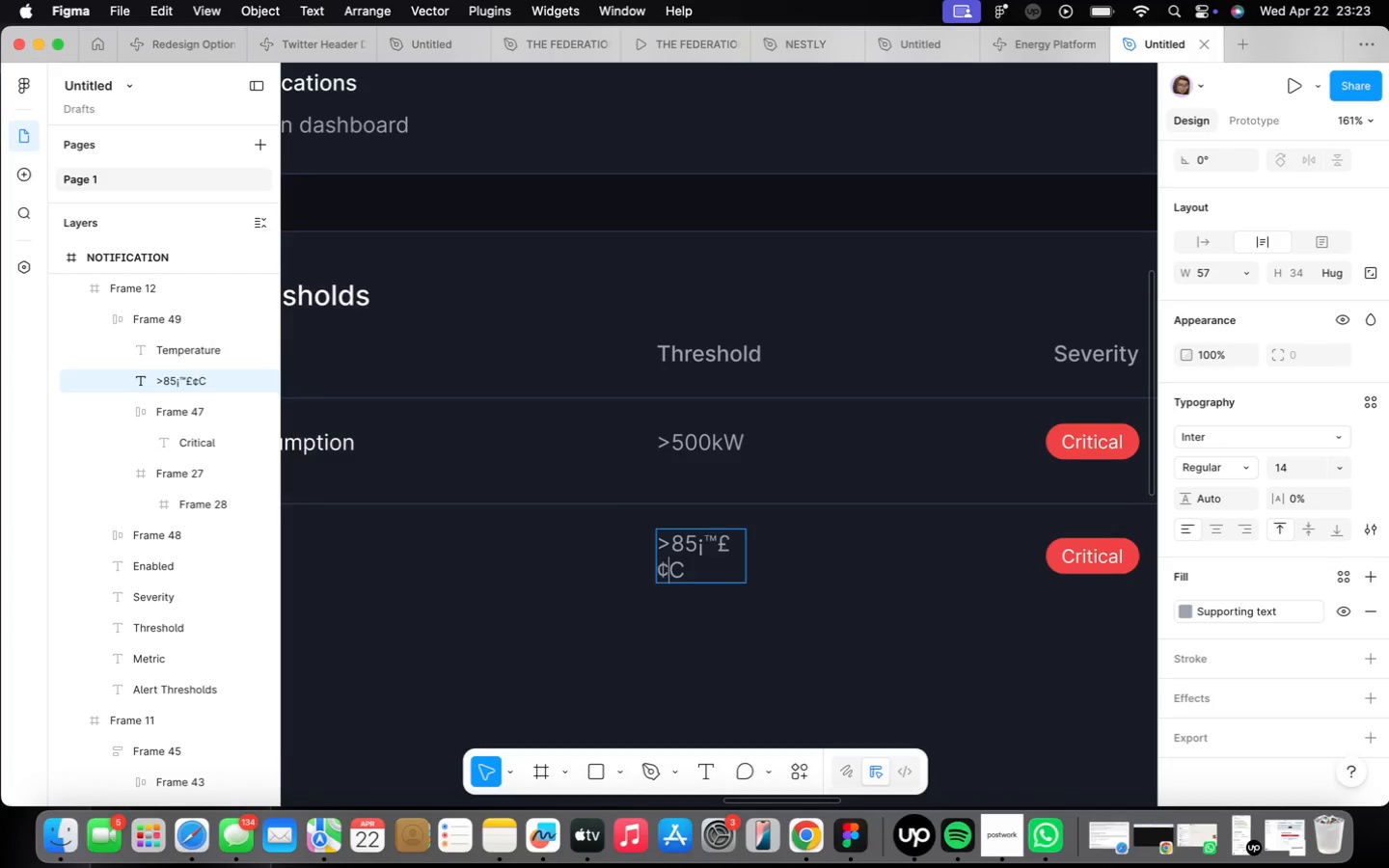 
key(Alt+4)
 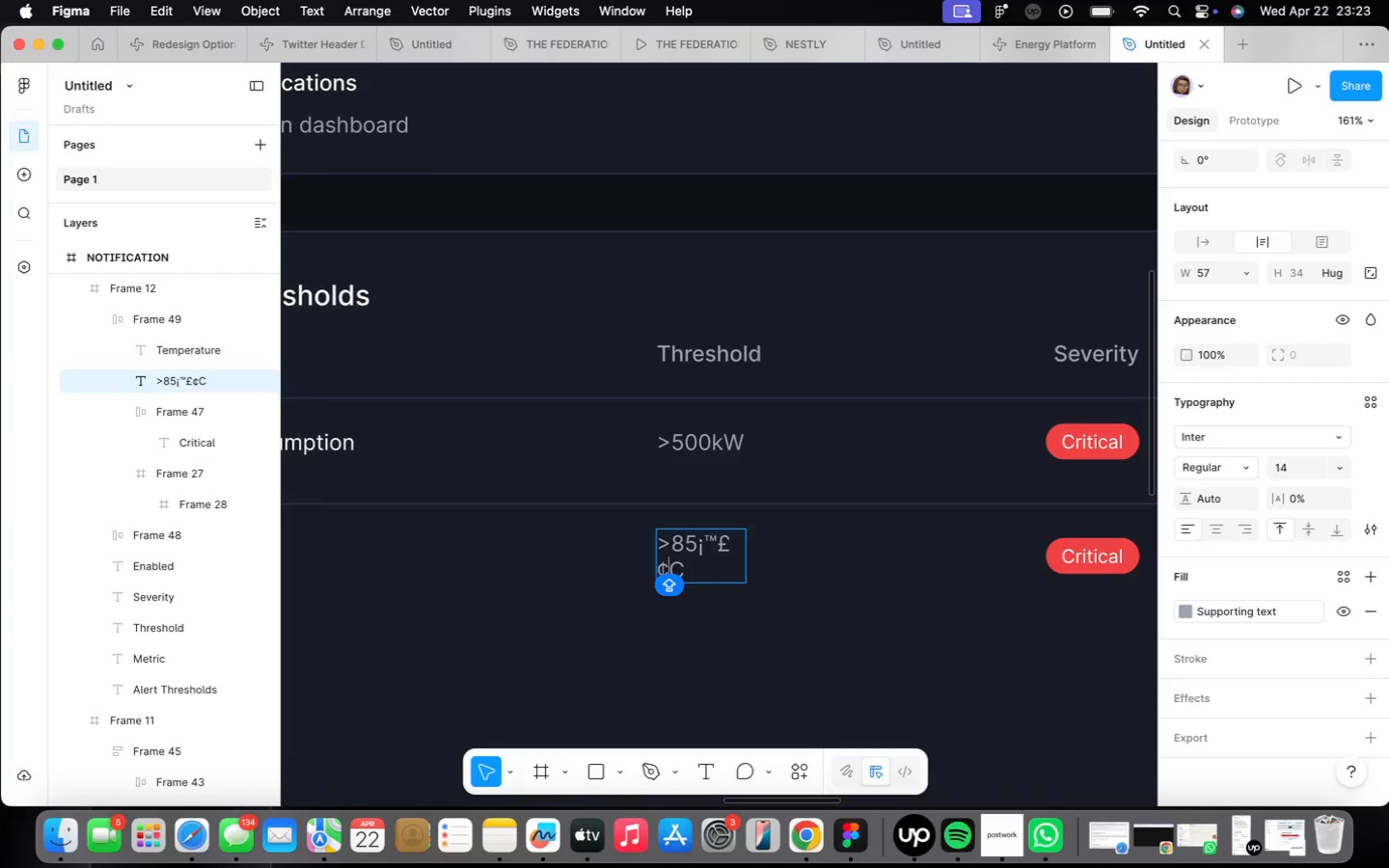 
key(Alt+OptionLeft)
 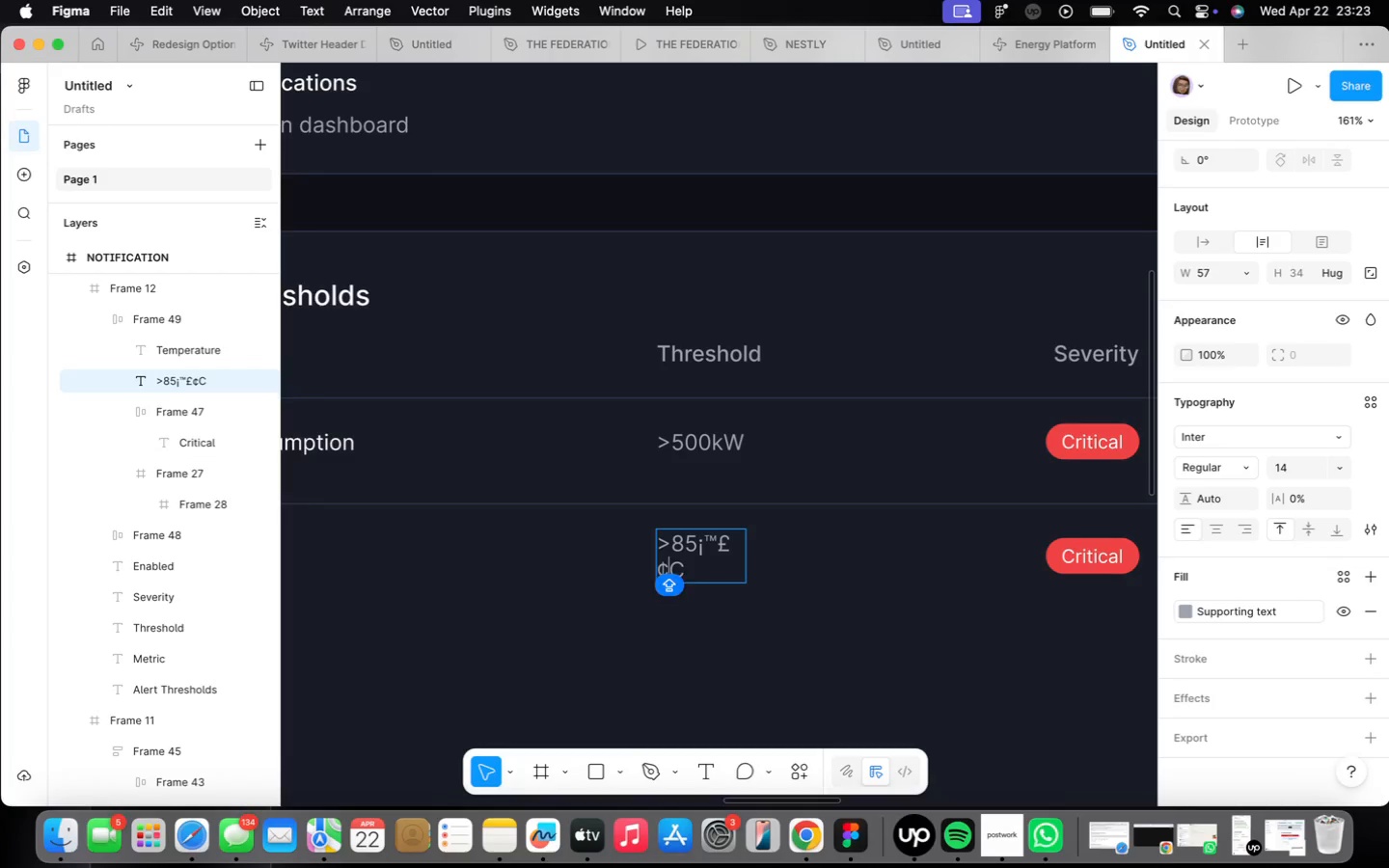 
key(Alt+5)
 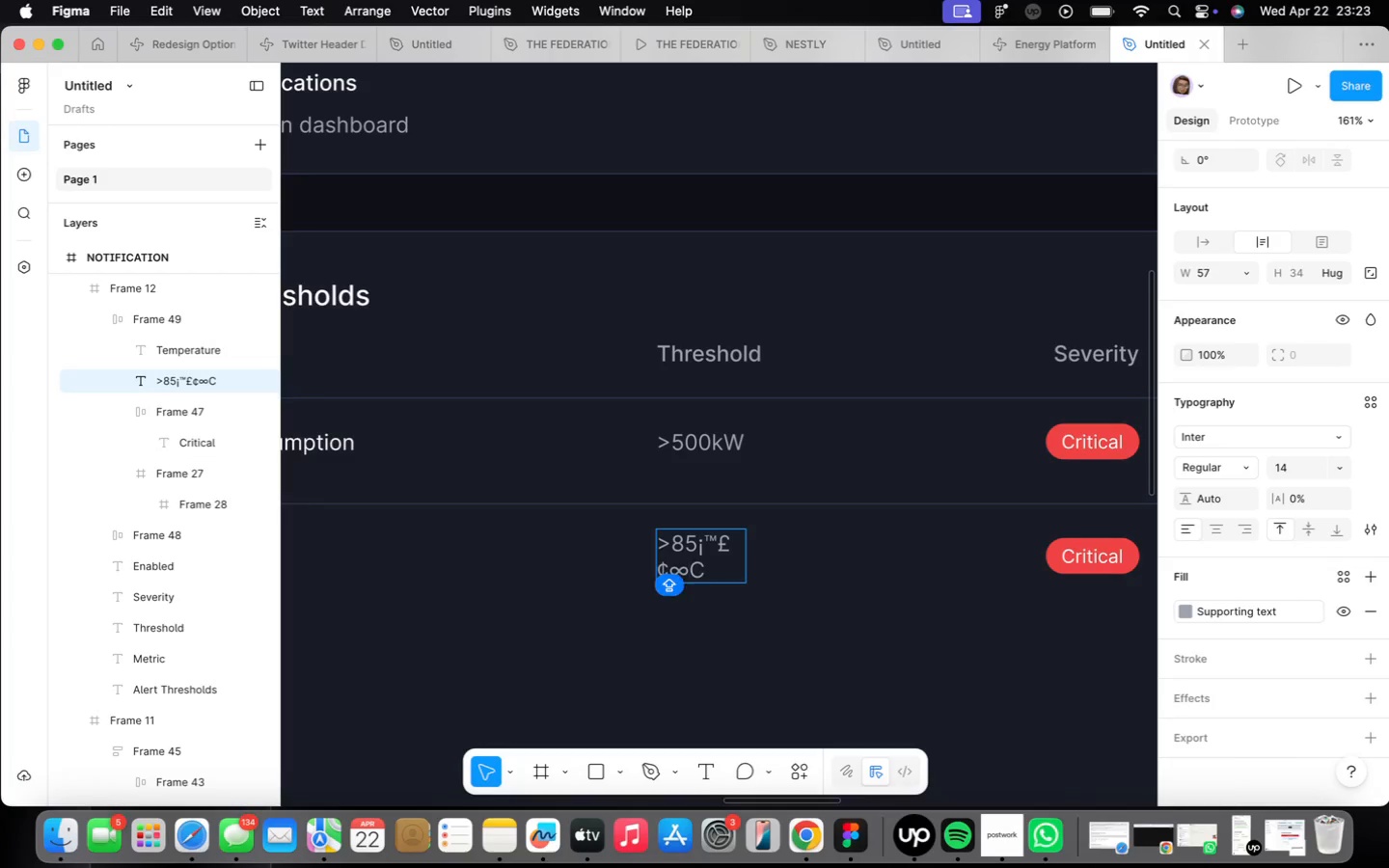 
key(Alt+OptionLeft)
 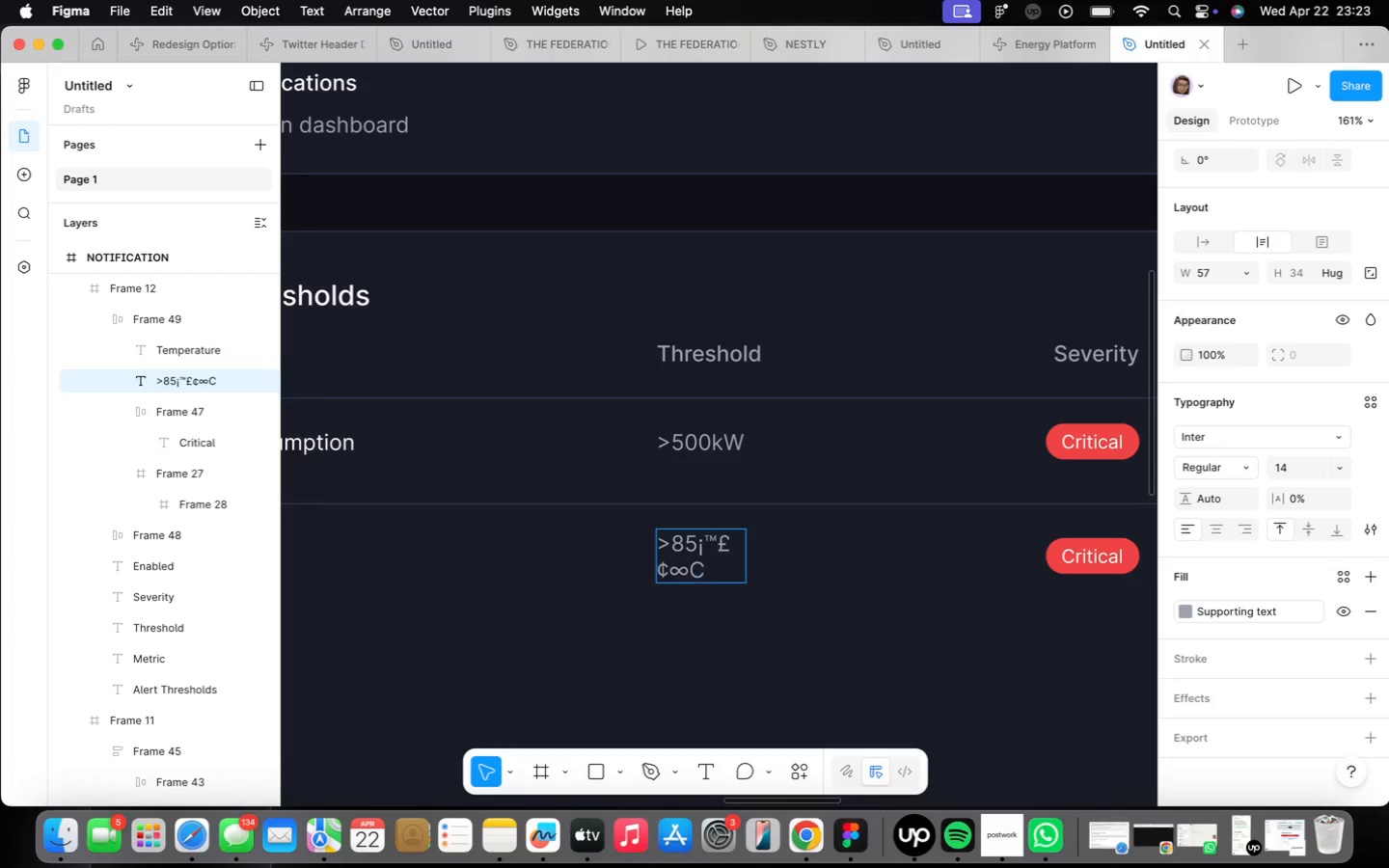 
key(Alt+6)
 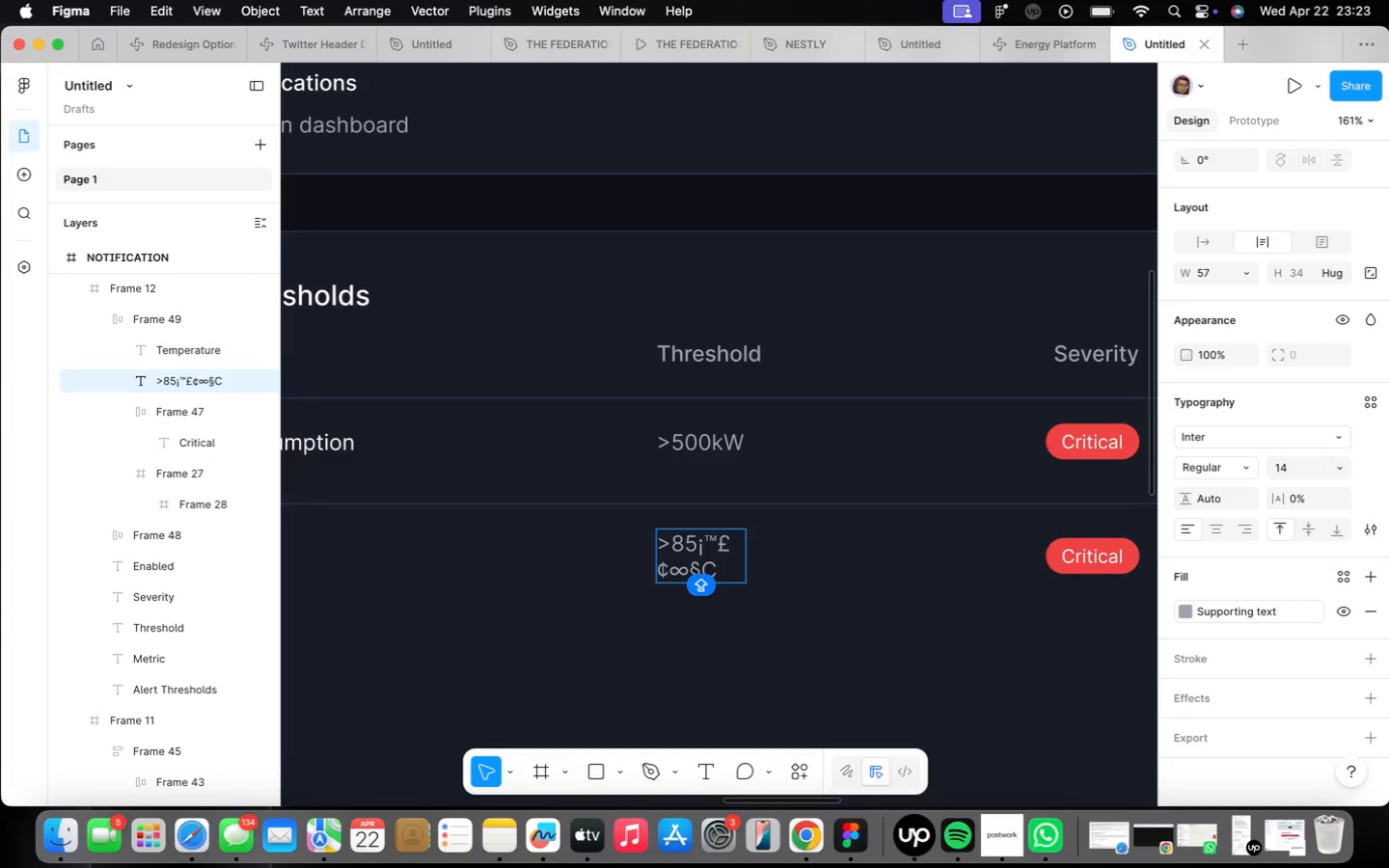 
key(Alt+OptionLeft)
 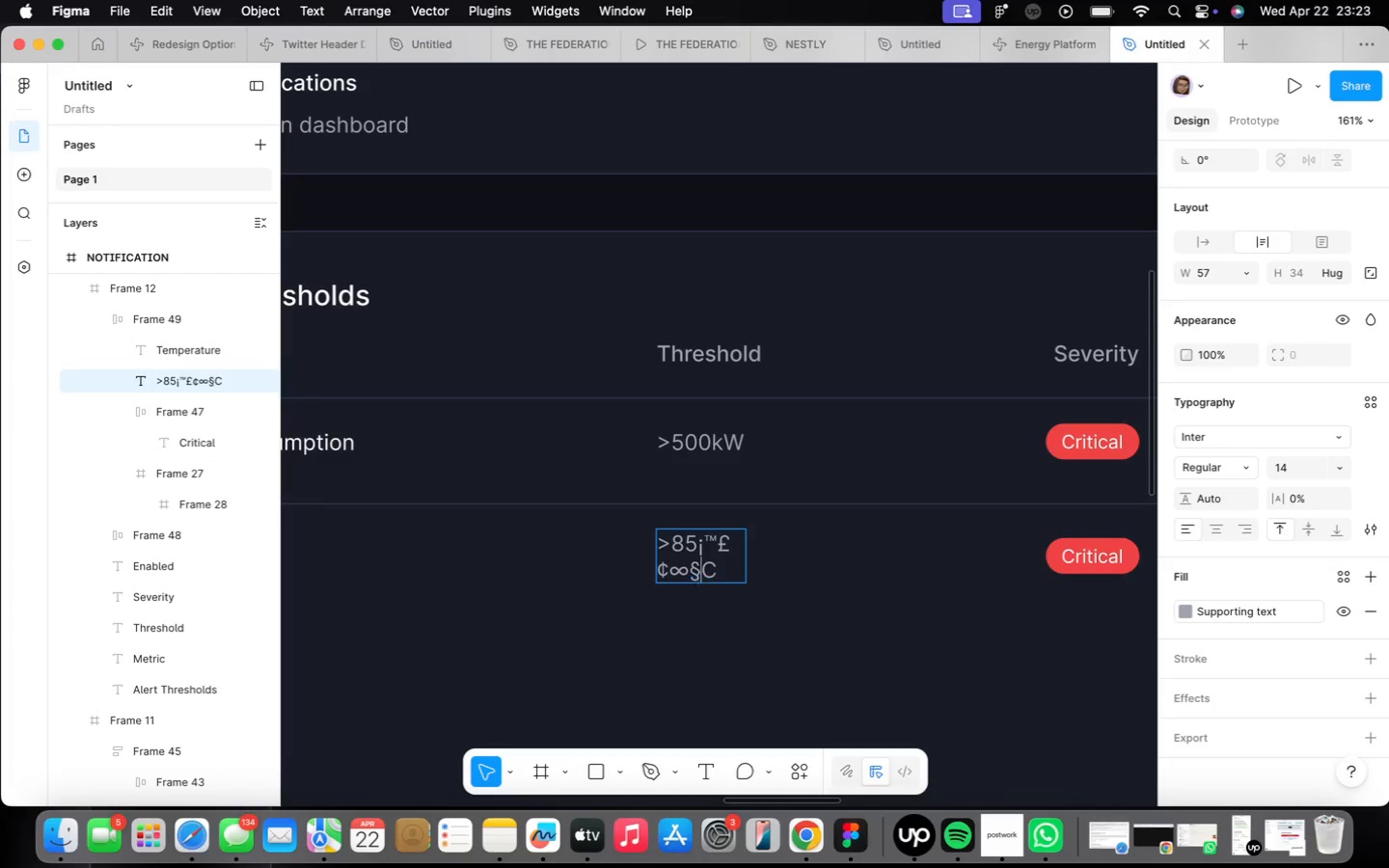 
key(Alt+7)
 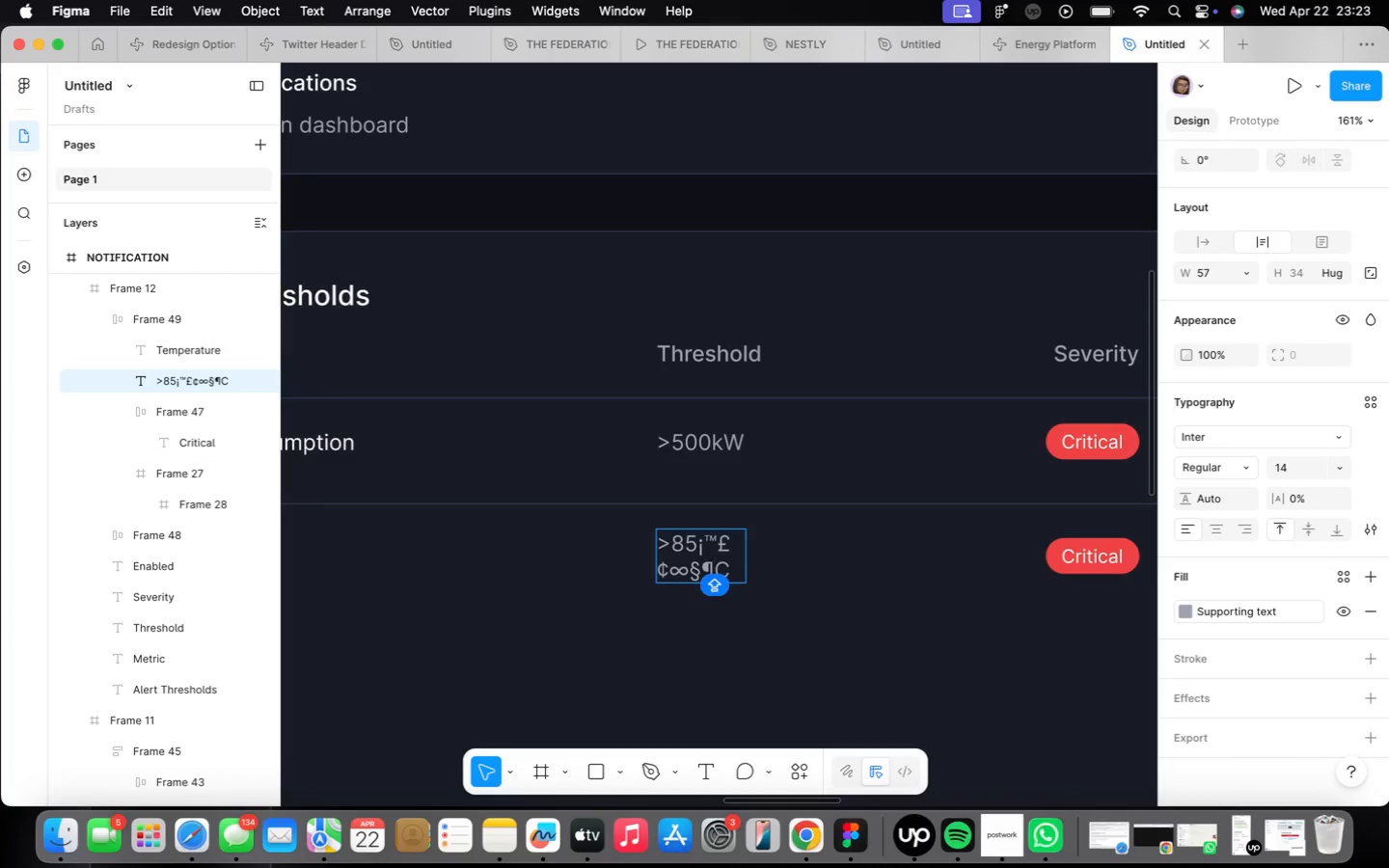 
key(Alt+OptionLeft)
 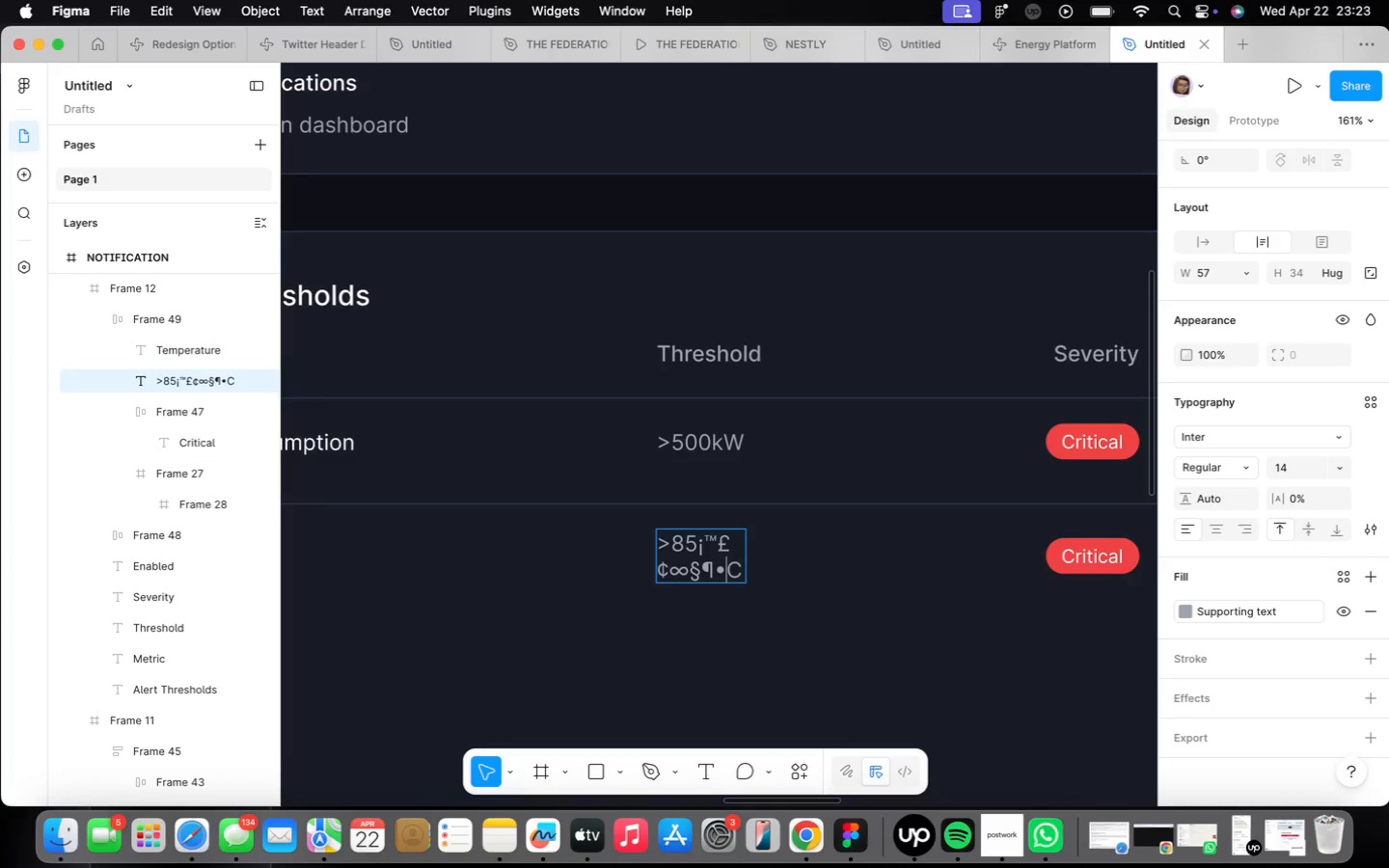 
key(Alt+8)
 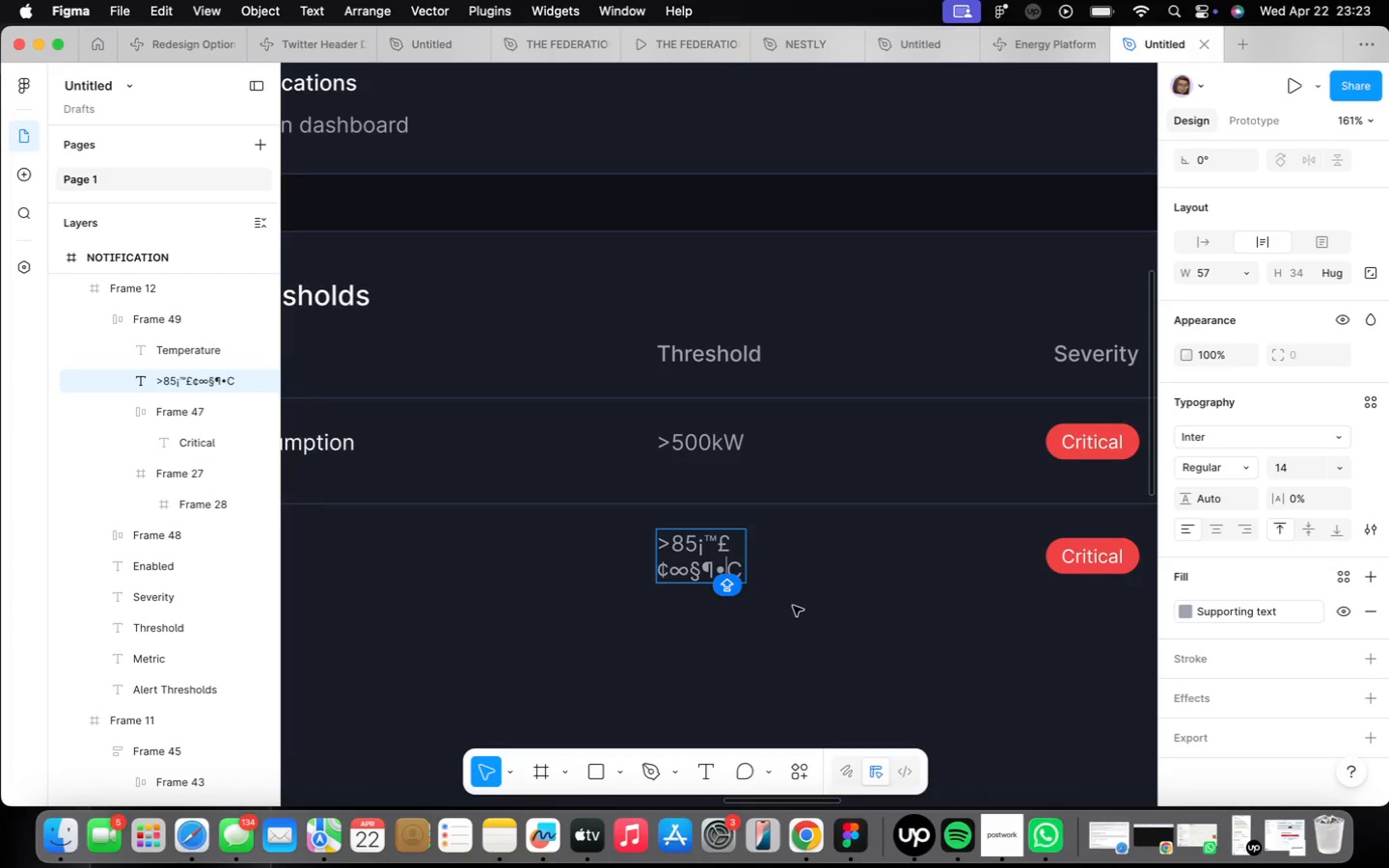 
key(Alt+OptionLeft)
 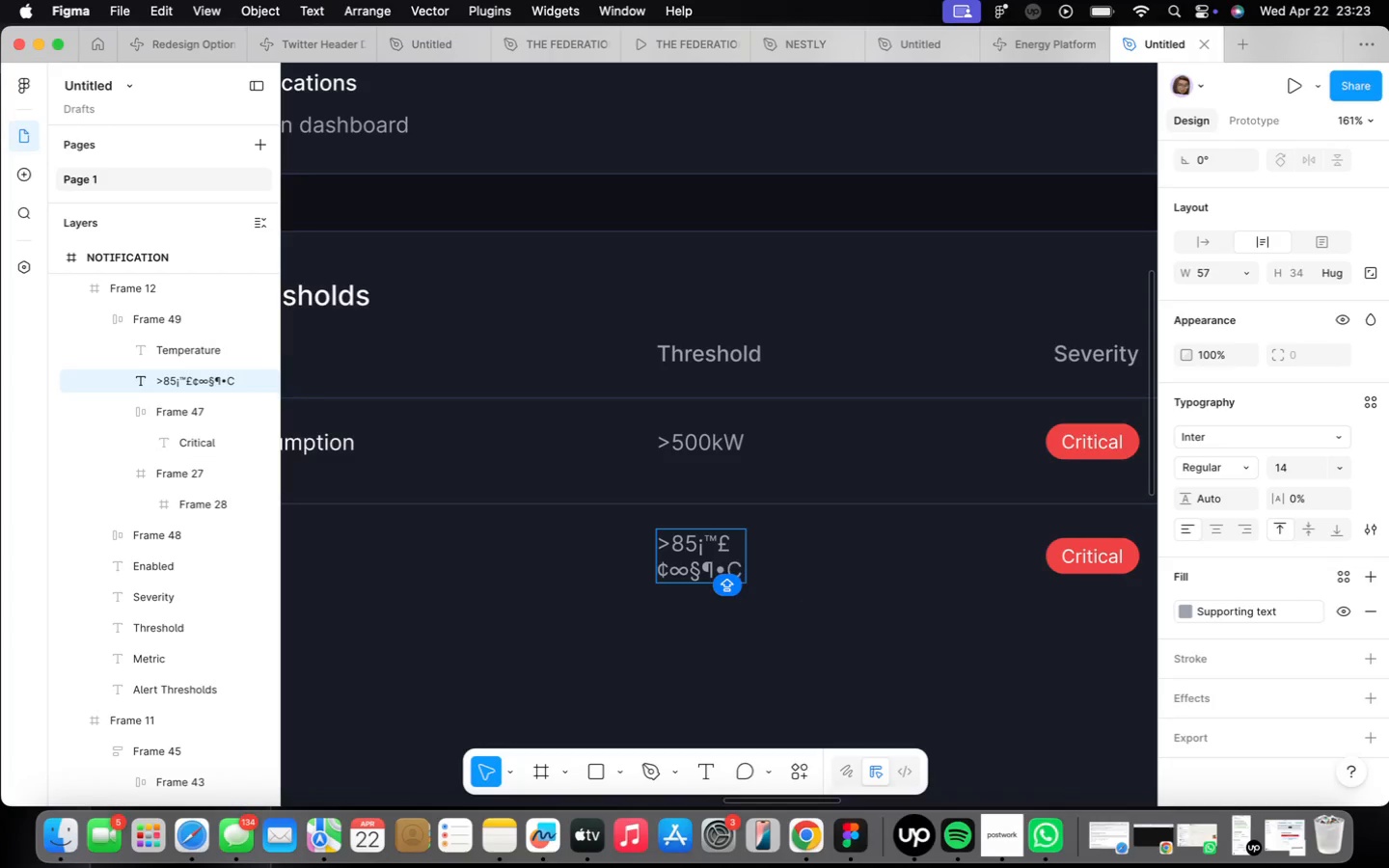 
key(9)
 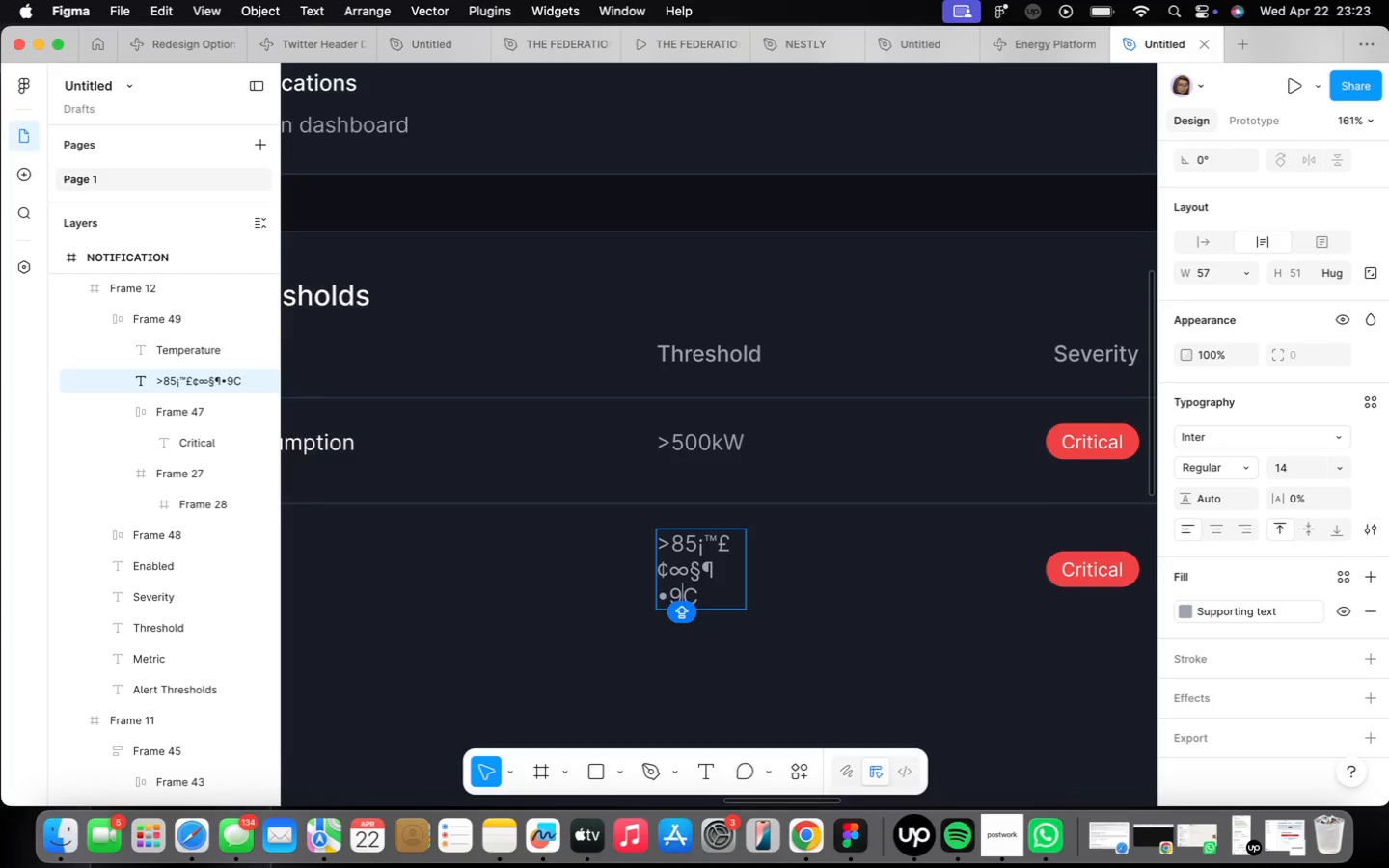 
key(Alt+OptionLeft)
 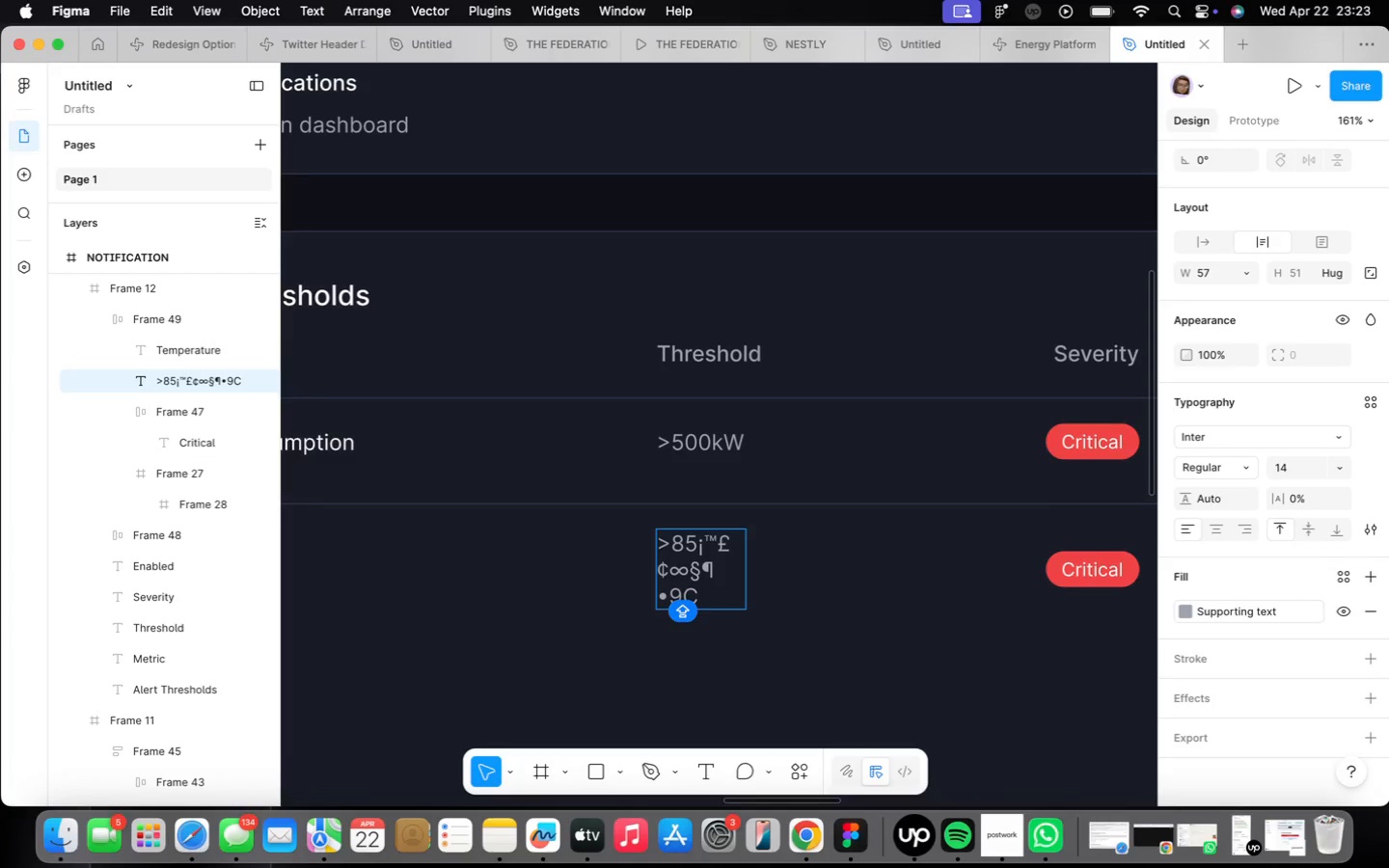 
hold_key(key=9, duration=0.32)
 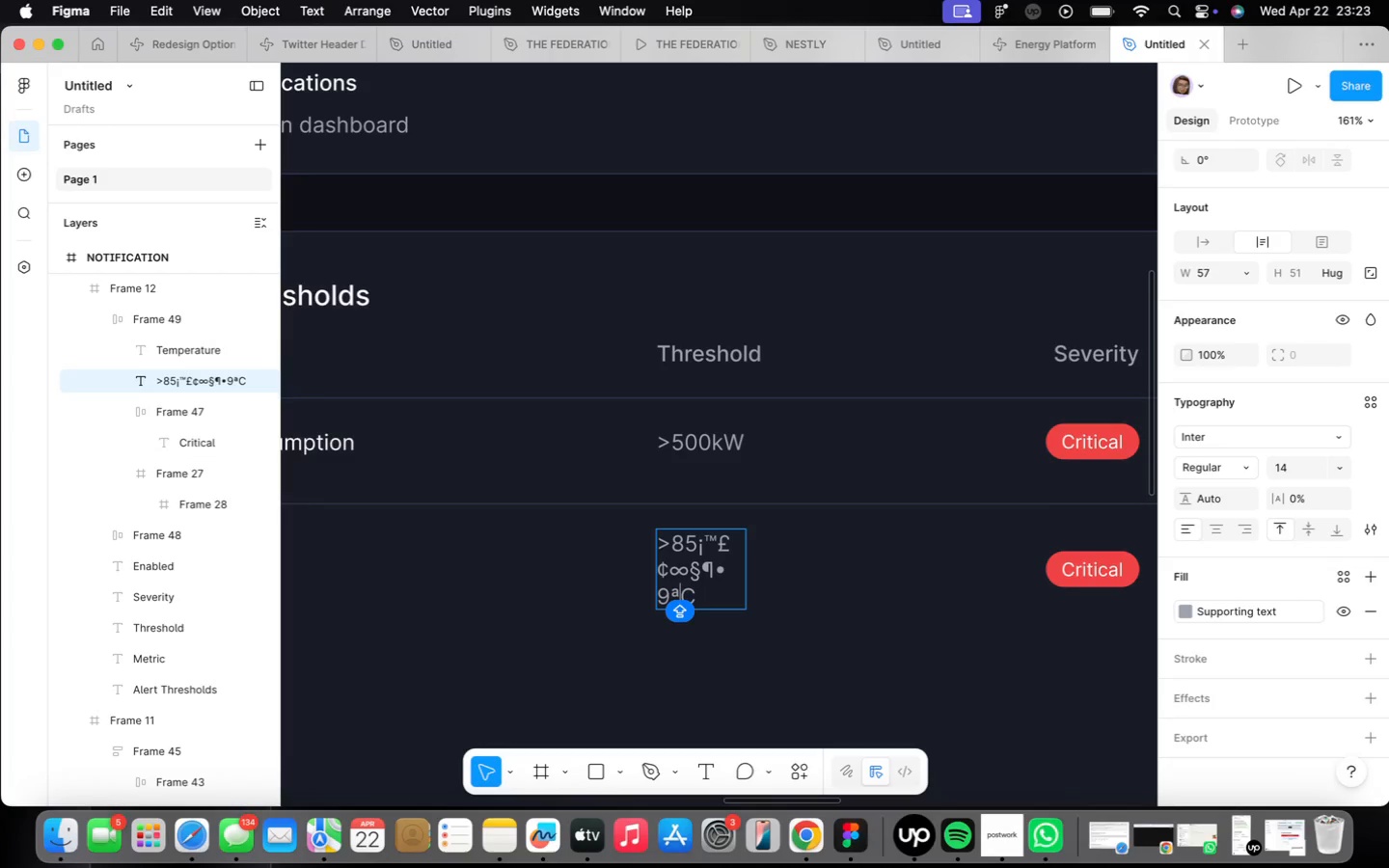 
key(Alt+OptionLeft)
 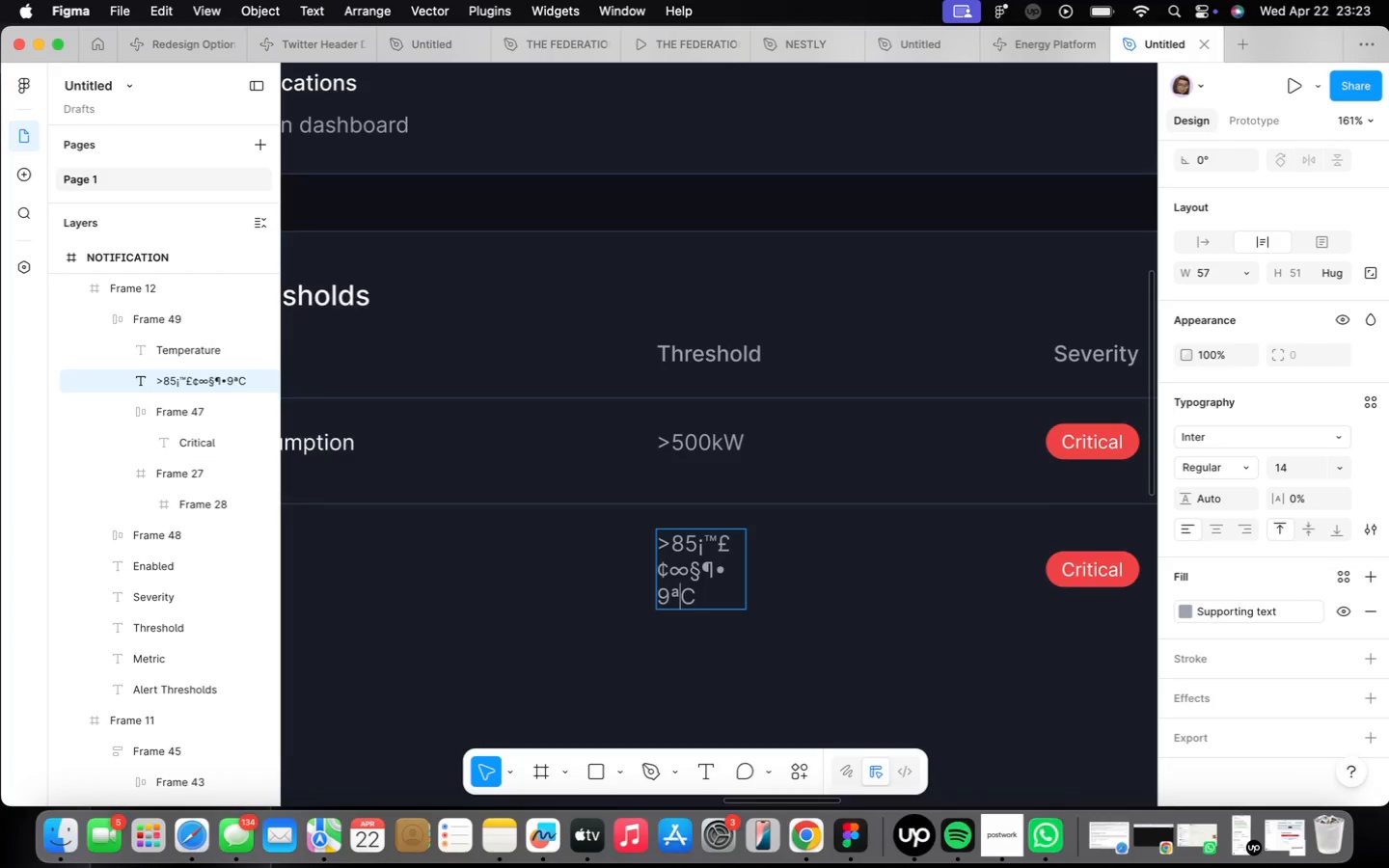 
key(Alt+0)
 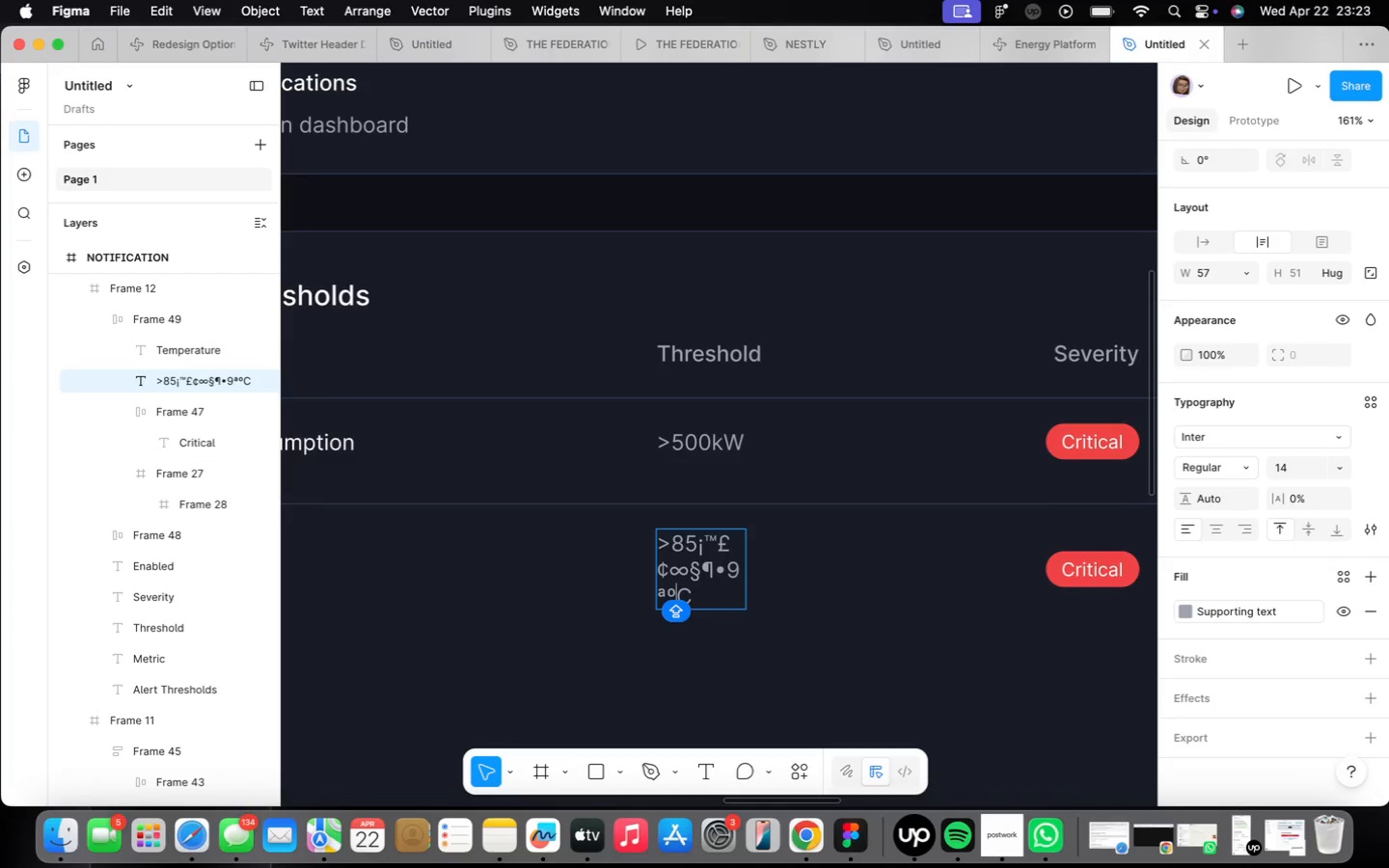 
hold_key(key=Backspace, duration=1.37)
 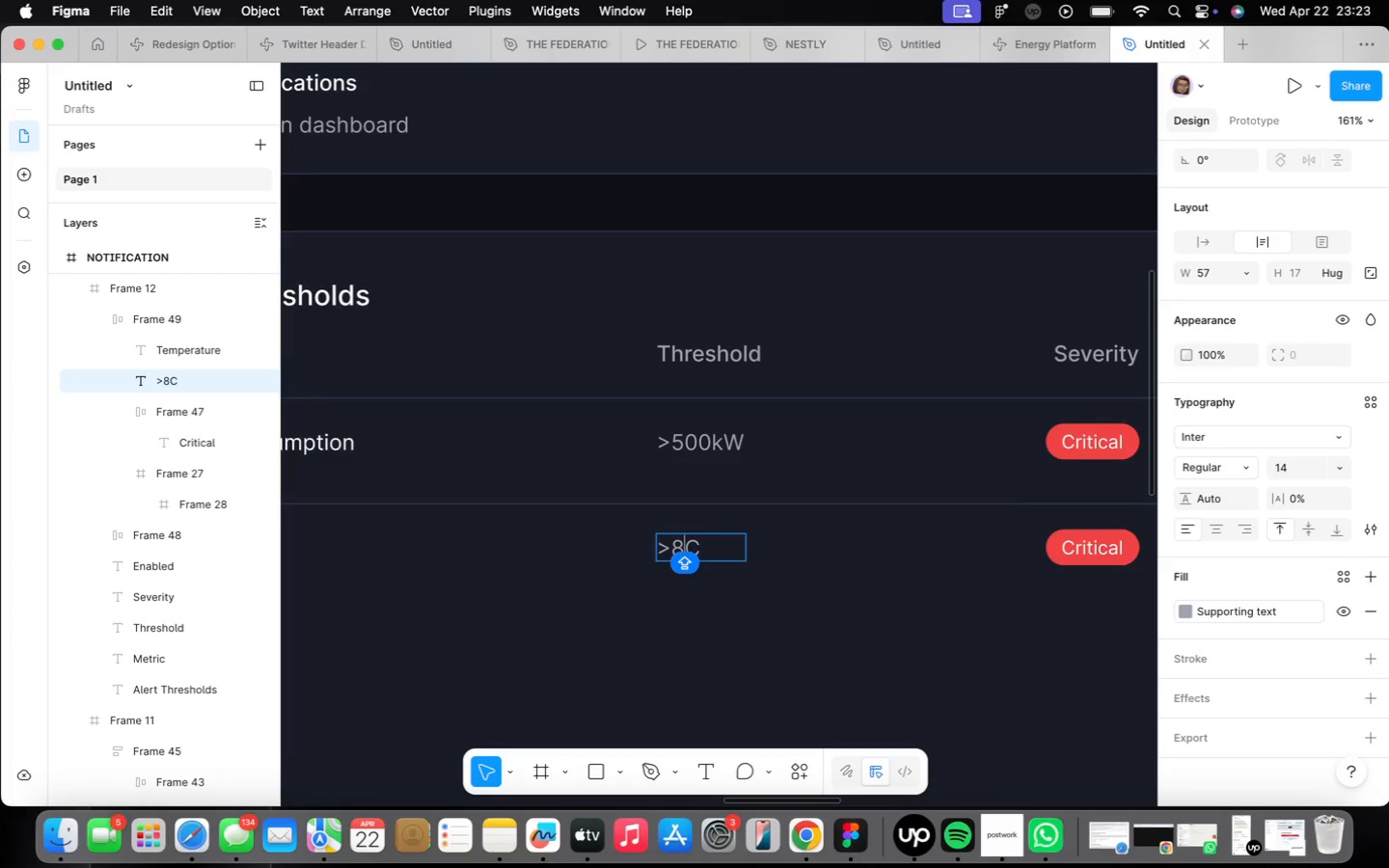 
key(5)
 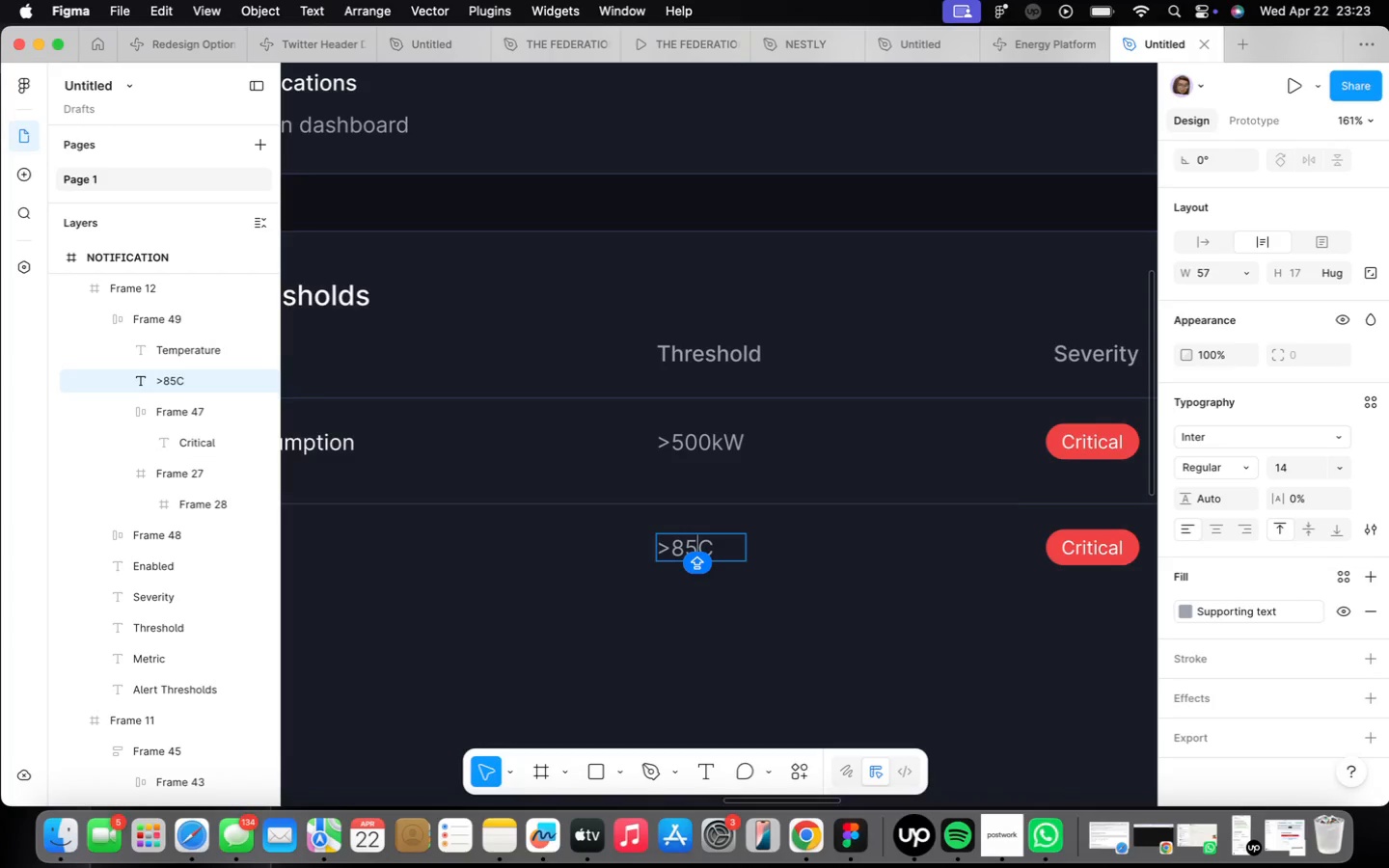 
key(Alt+OptionLeft)
 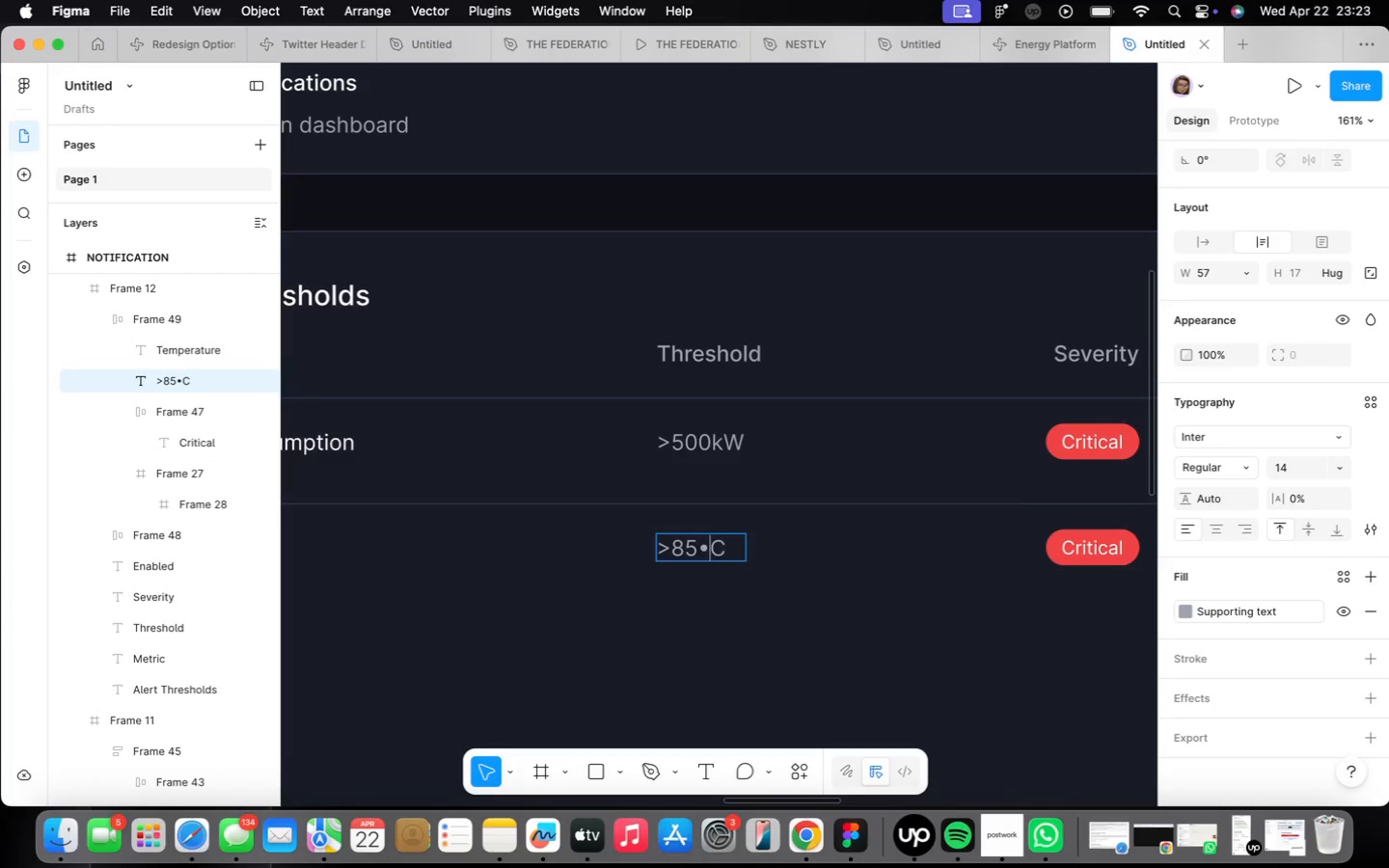 
key(Alt+8)
 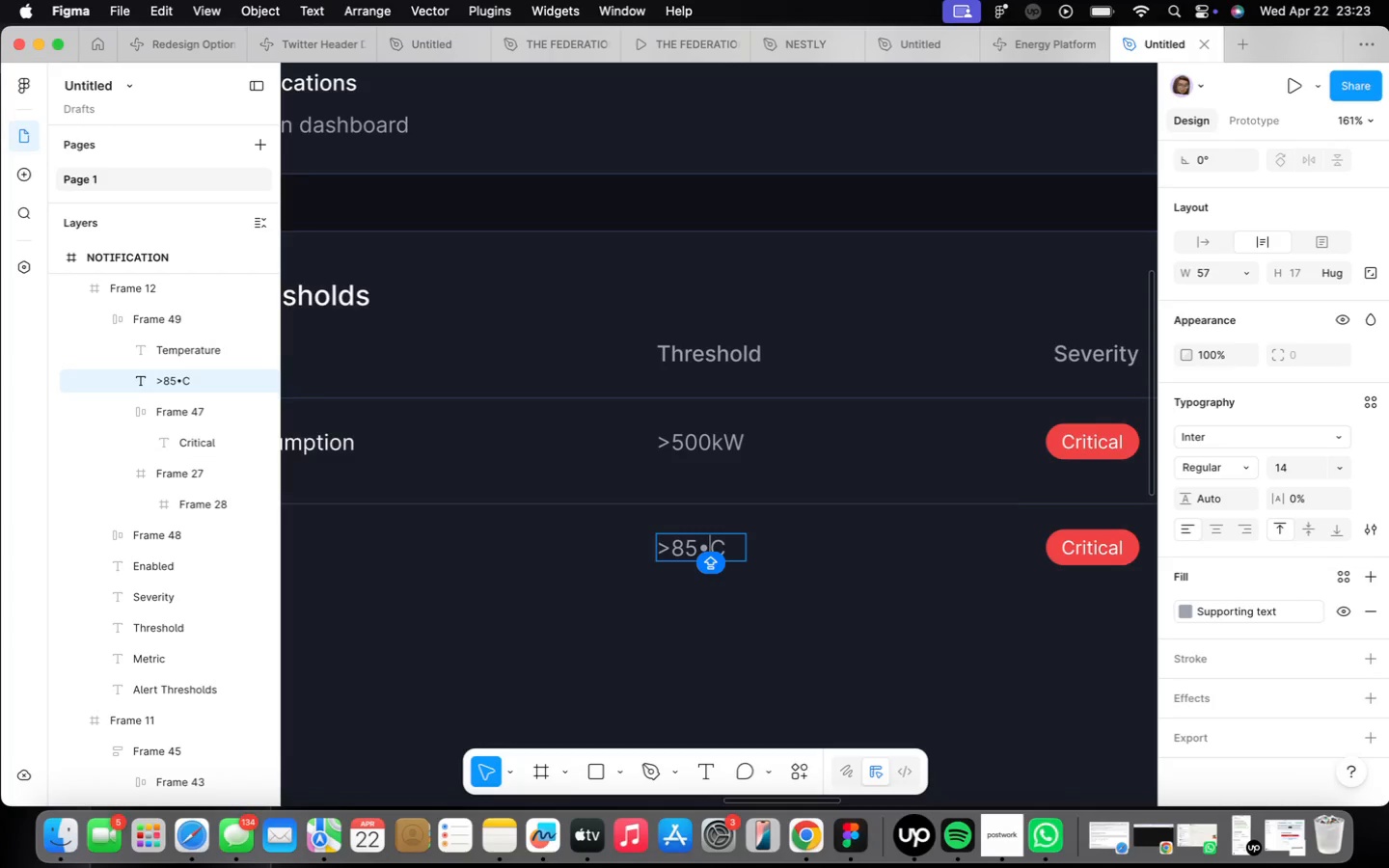 
key(Backspace)
 